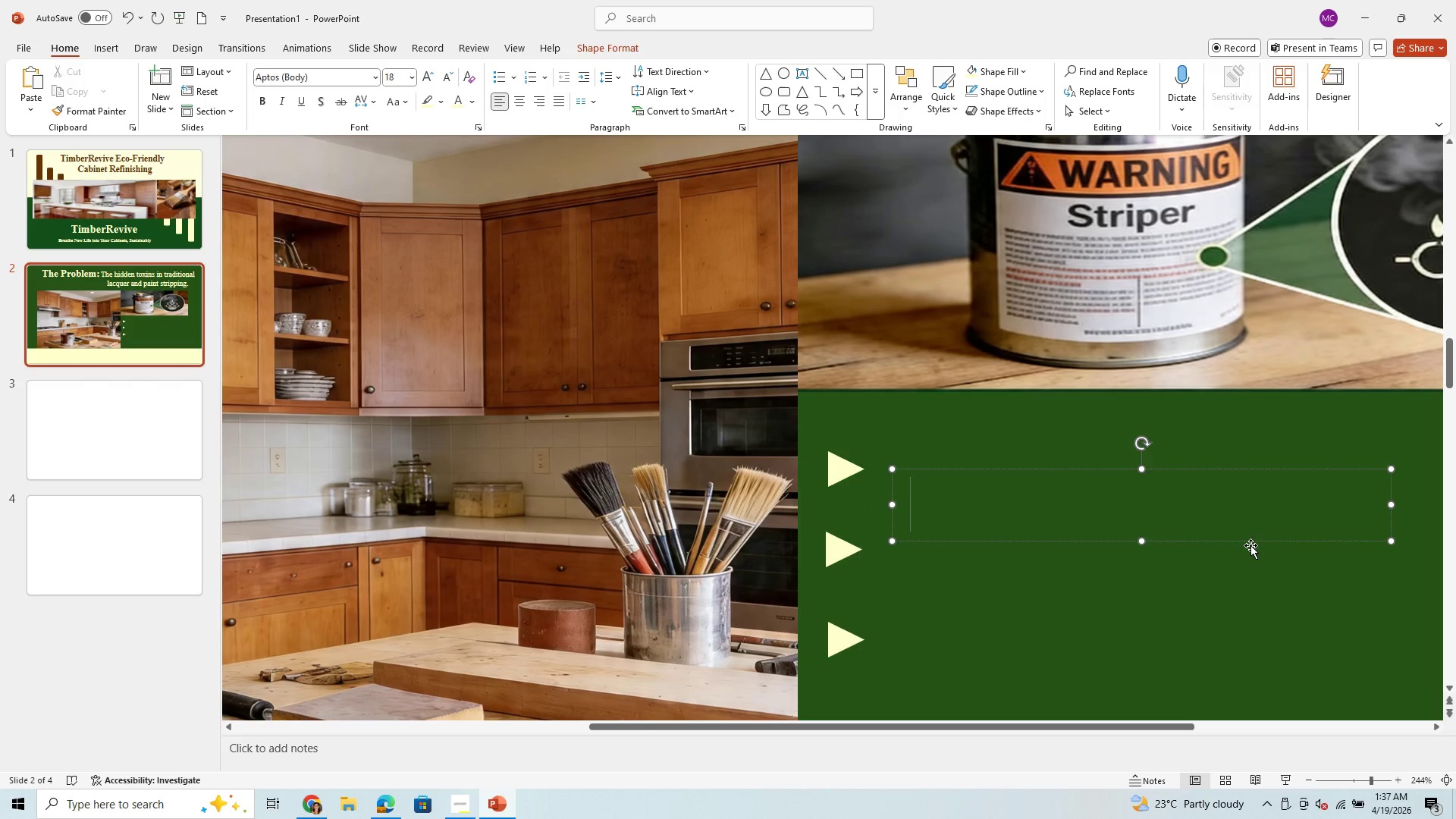 
left_click_drag(start_coordinate=[1247, 541], to_coordinate=[1245, 520])
 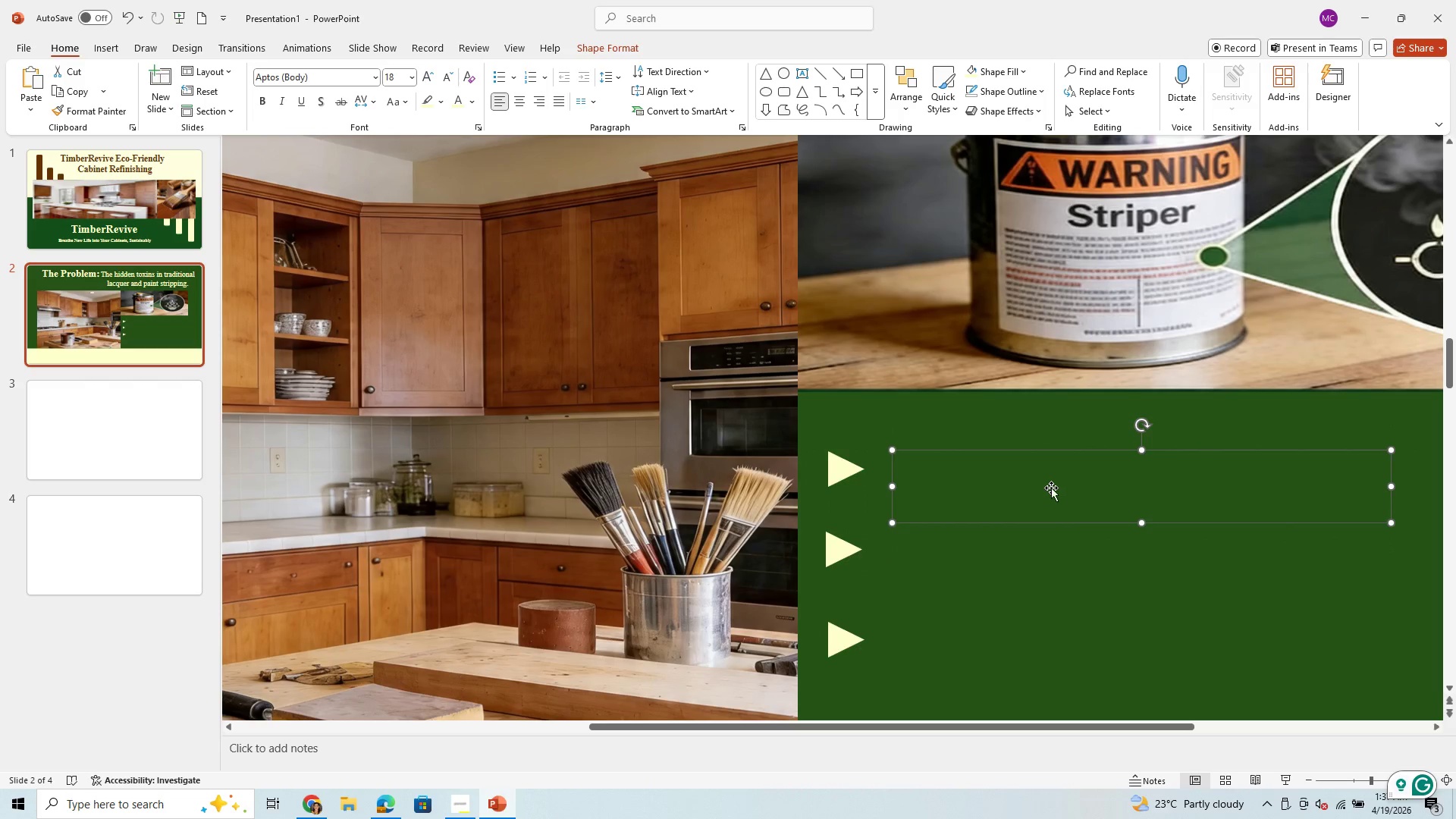 
double_click([1050, 486])
 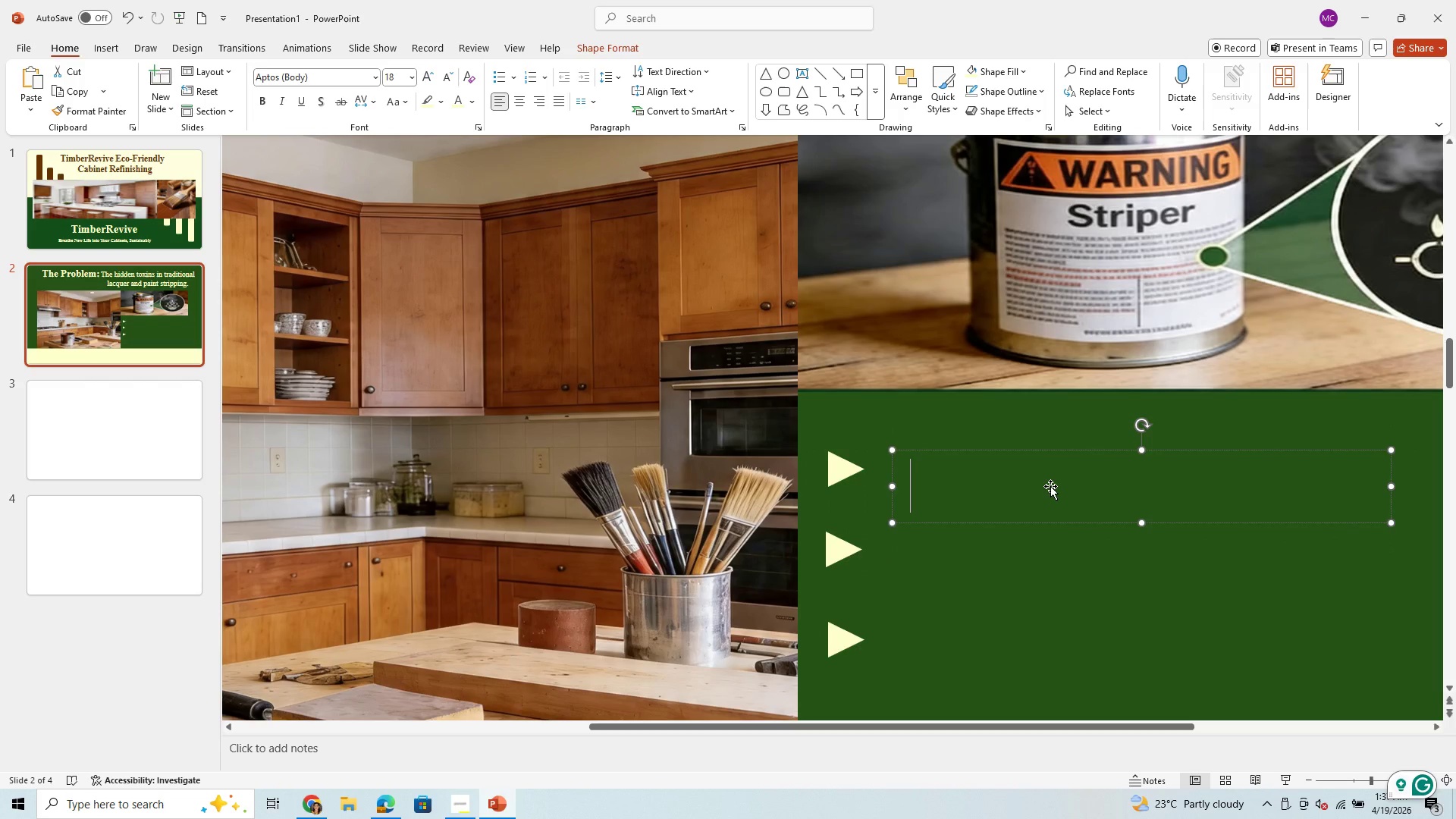 
triple_click([1050, 486])
 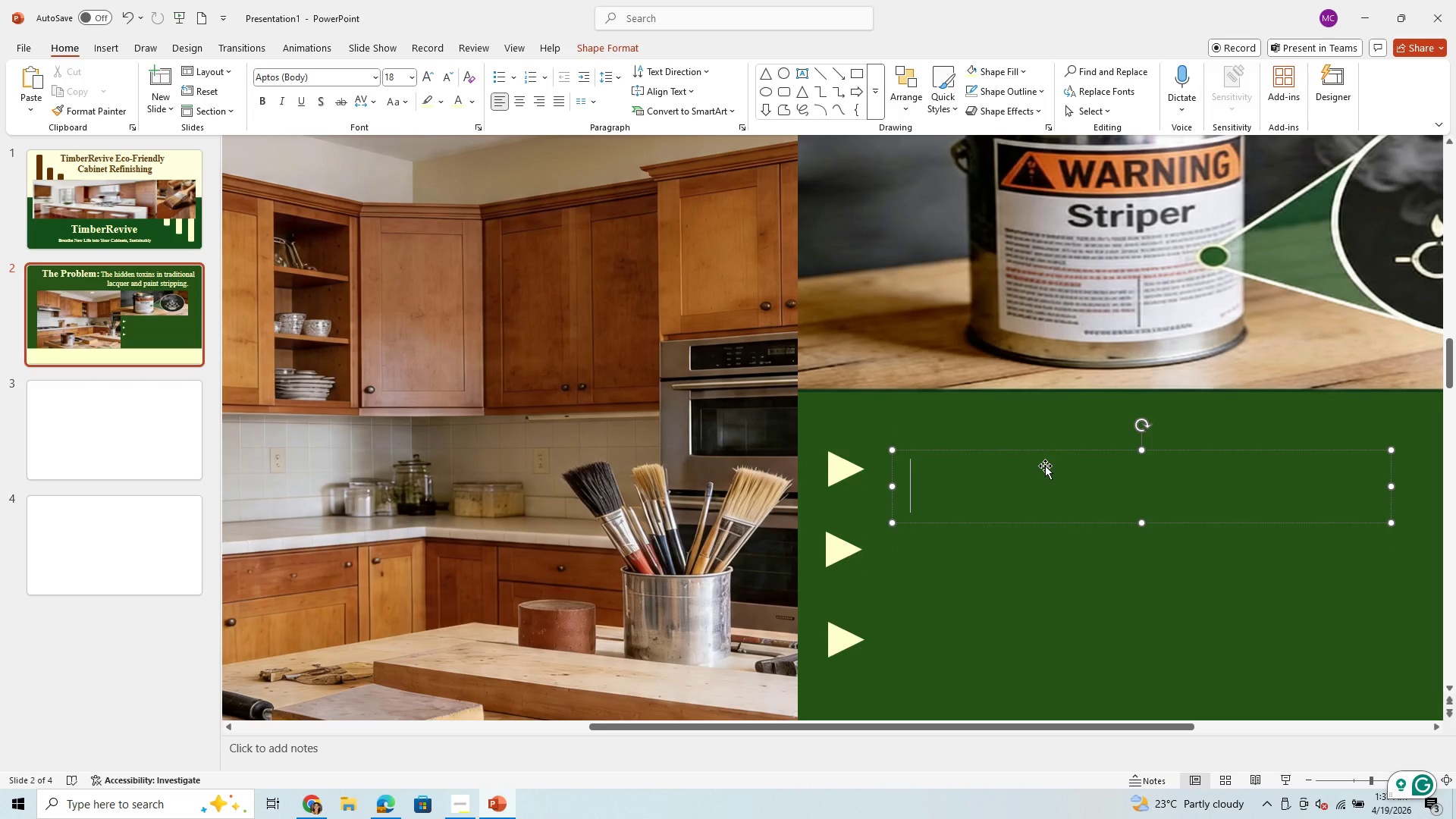 
type(Long )
key(Backspace)
type(- )
key(Backspace)
type(term are quality concers)
 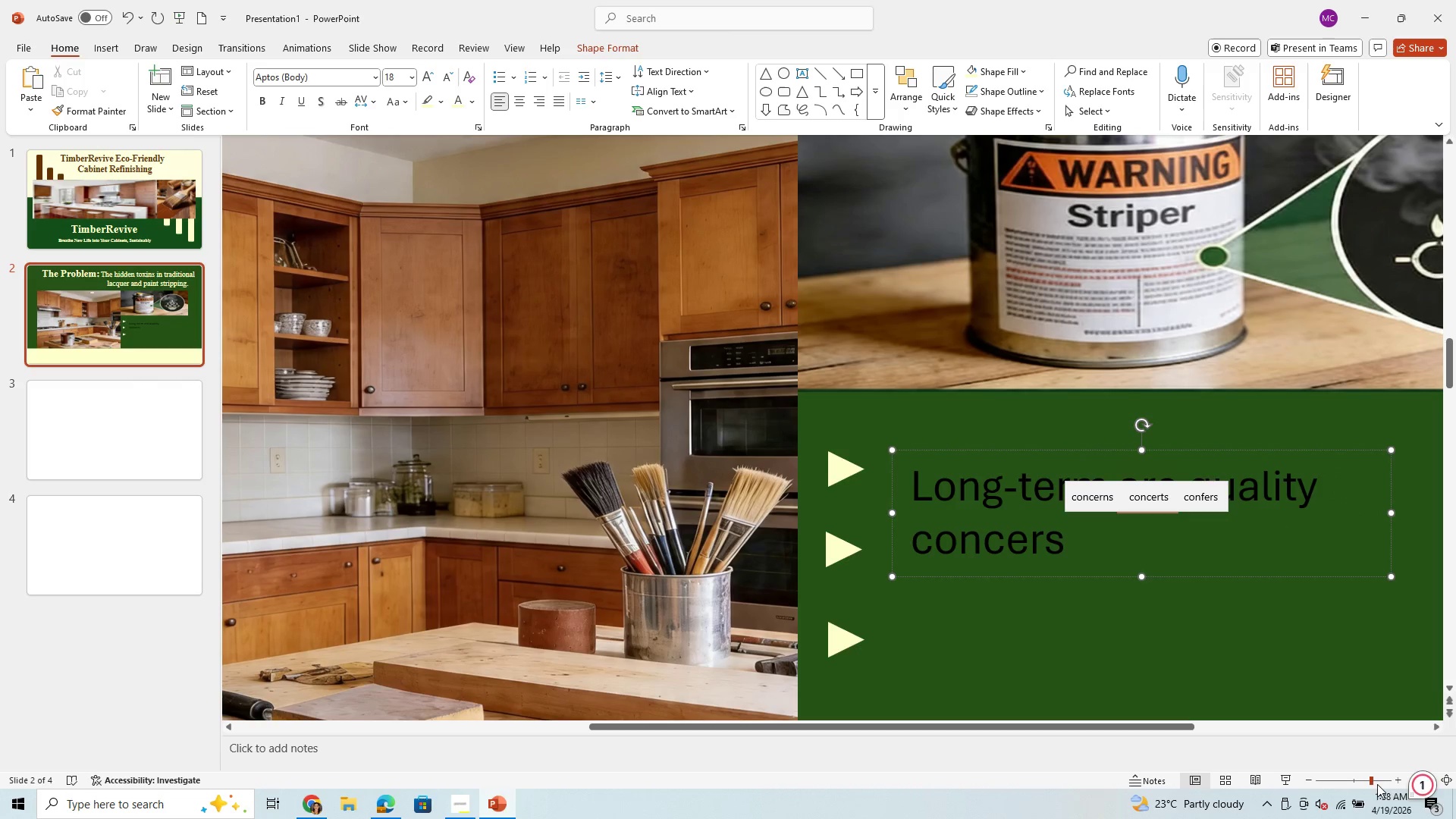 
left_click([1357, 780])
 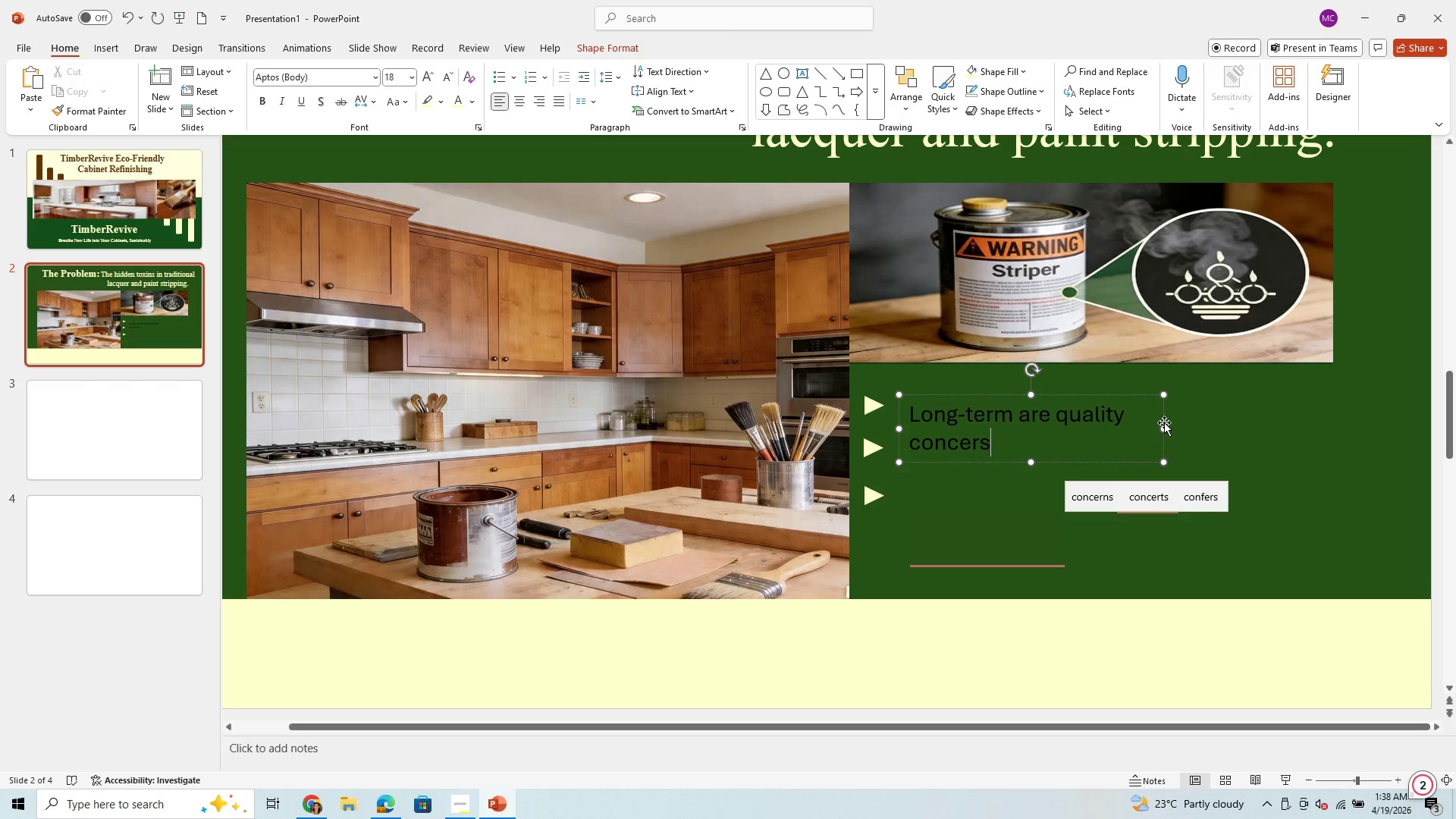 
left_click_drag(start_coordinate=[1167, 426], to_coordinate=[1285, 421])
 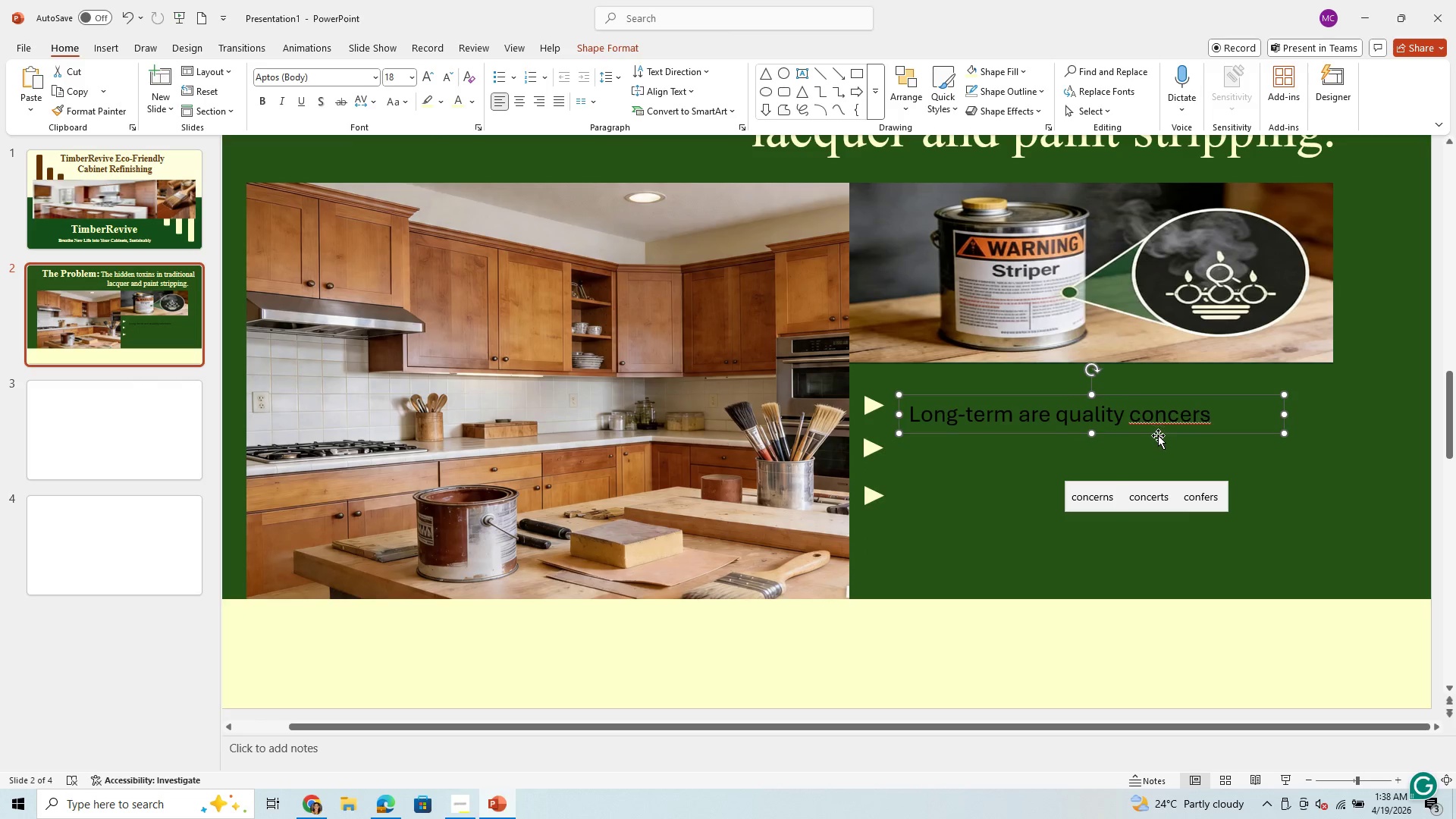 
left_click_drag(start_coordinate=[1160, 438], to_coordinate=[1150, 431])
 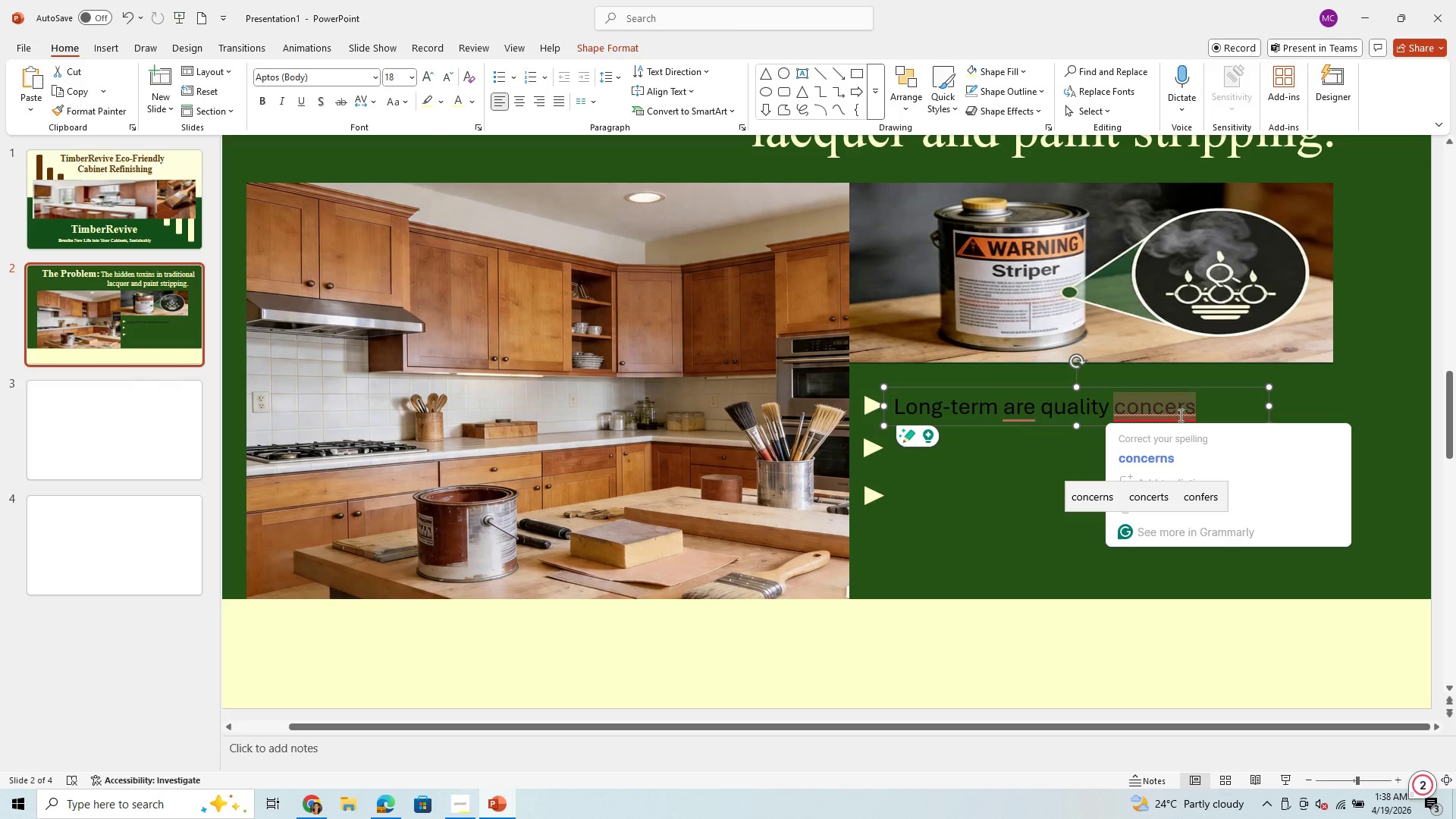 
left_click([1149, 459])
 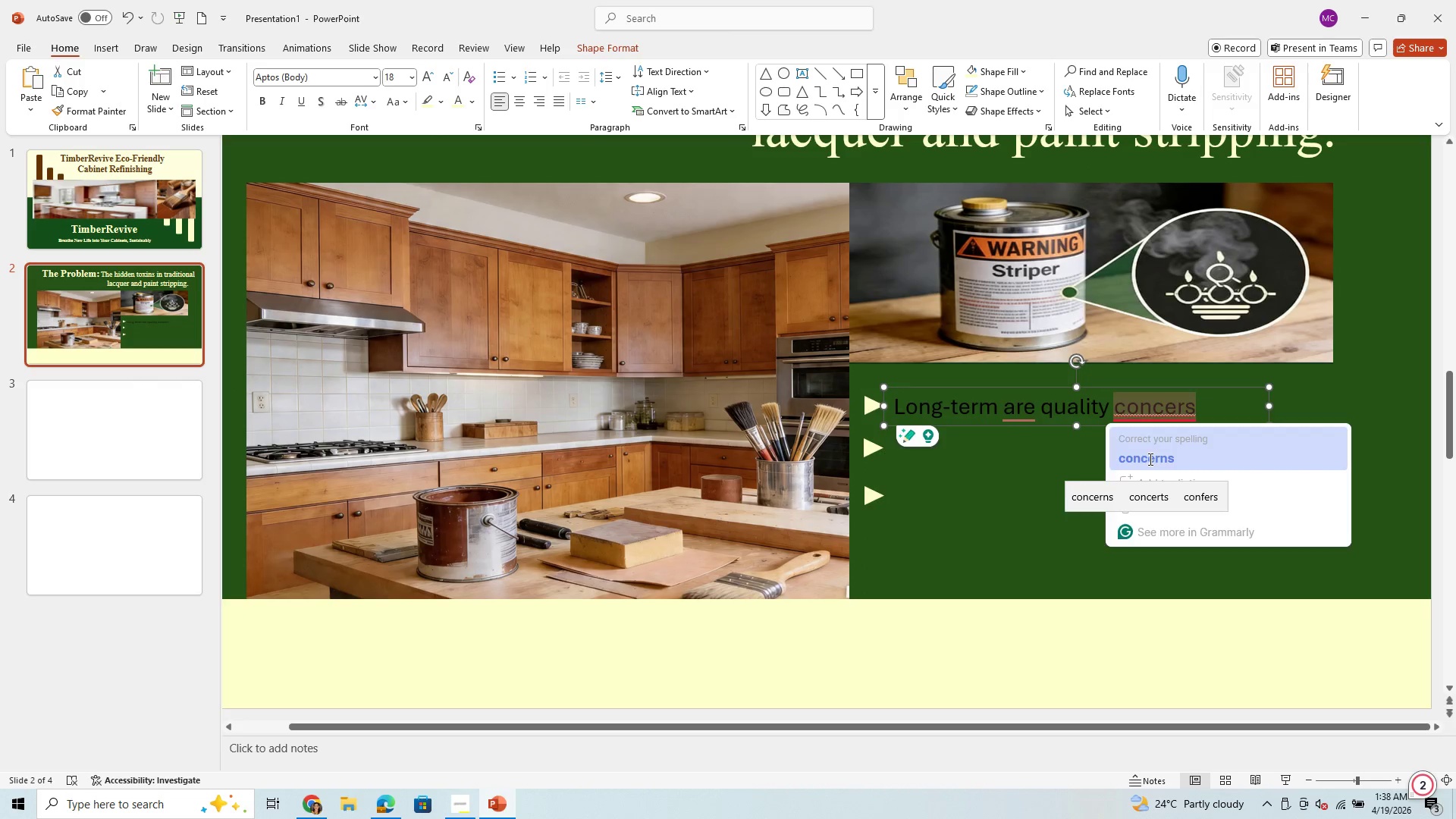 
key(Shift+ArrowRight)
 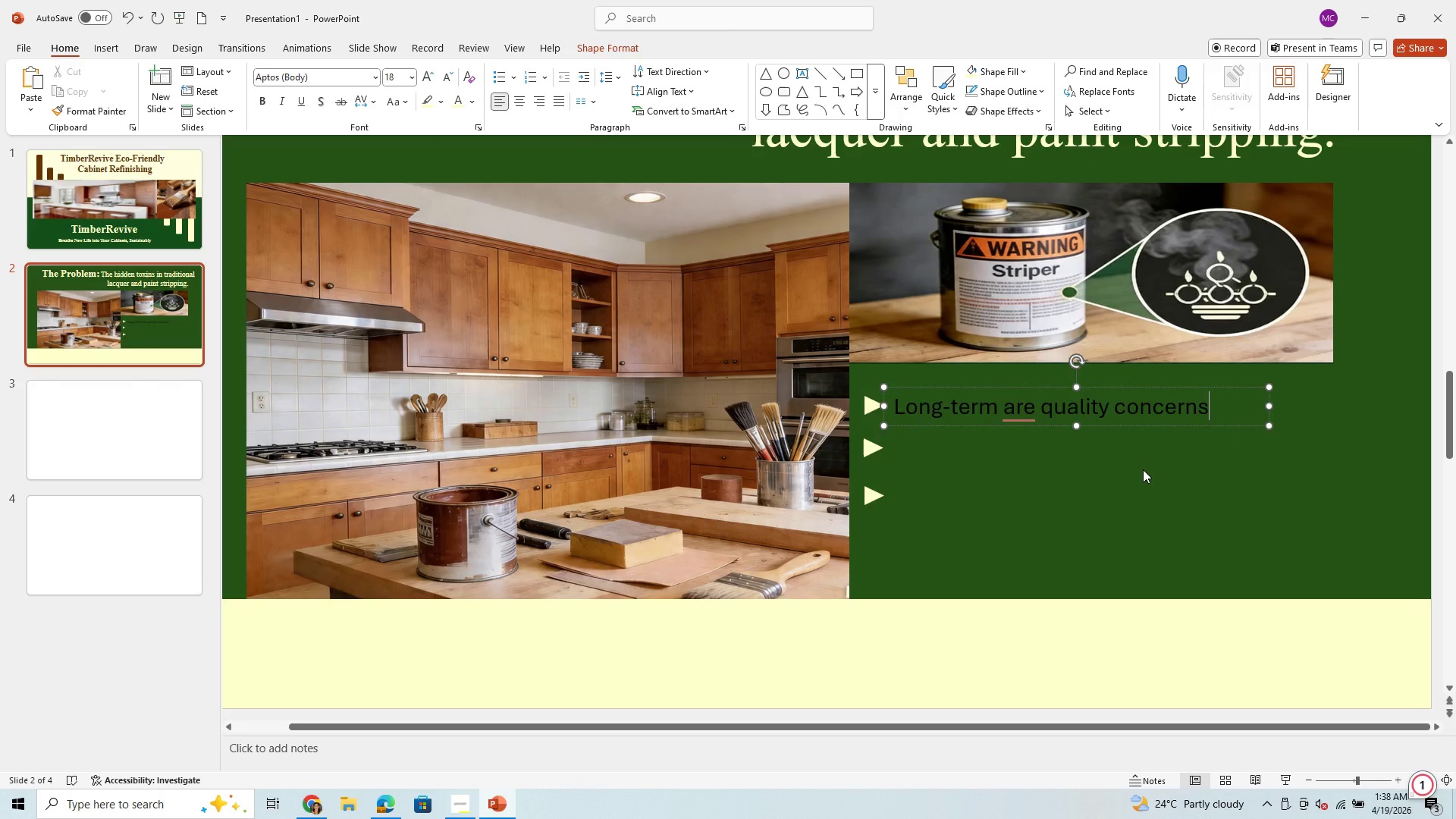 
key(Shift+ArrowRight)
 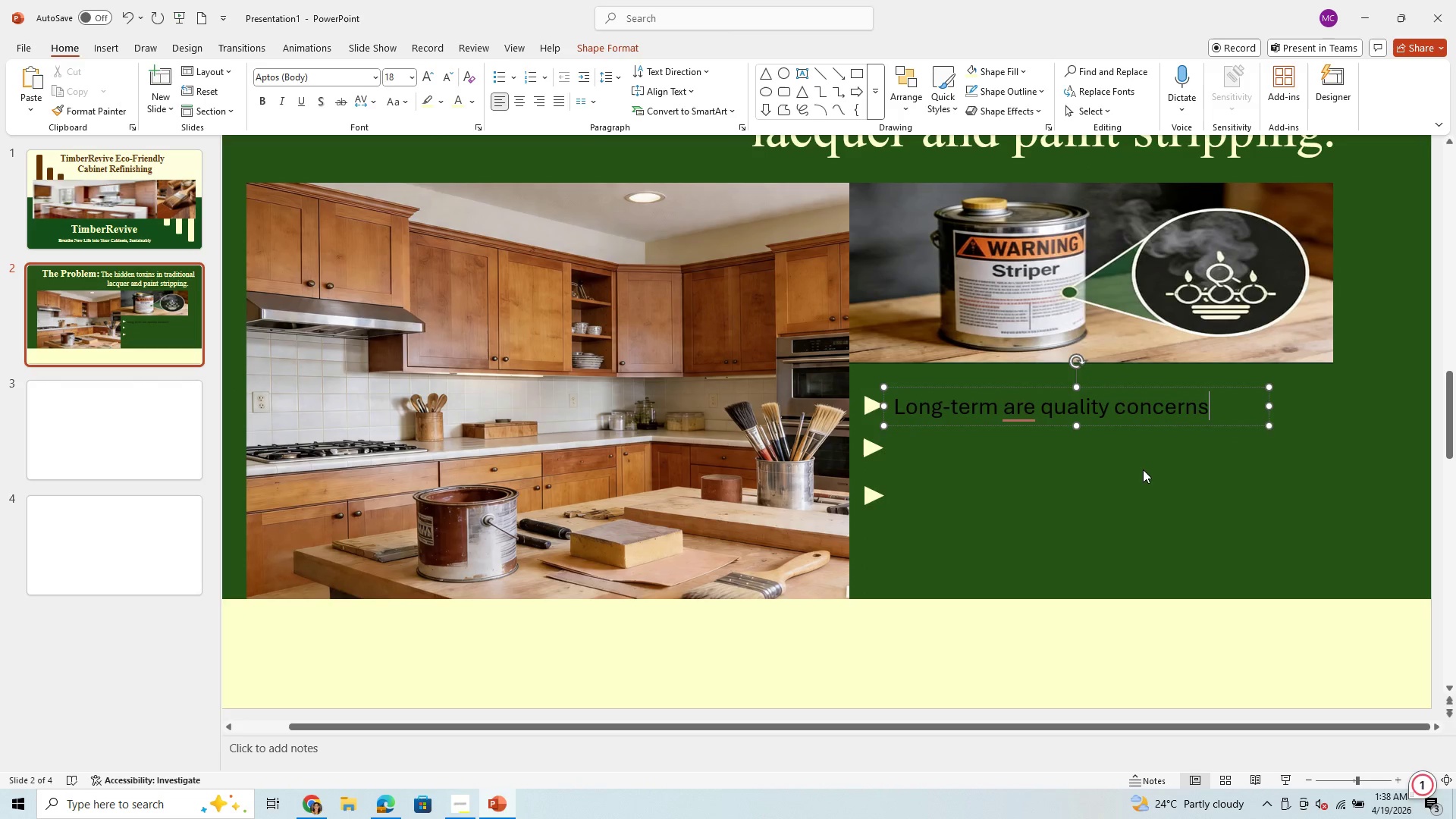 
key(Shift+ArrowRight)
 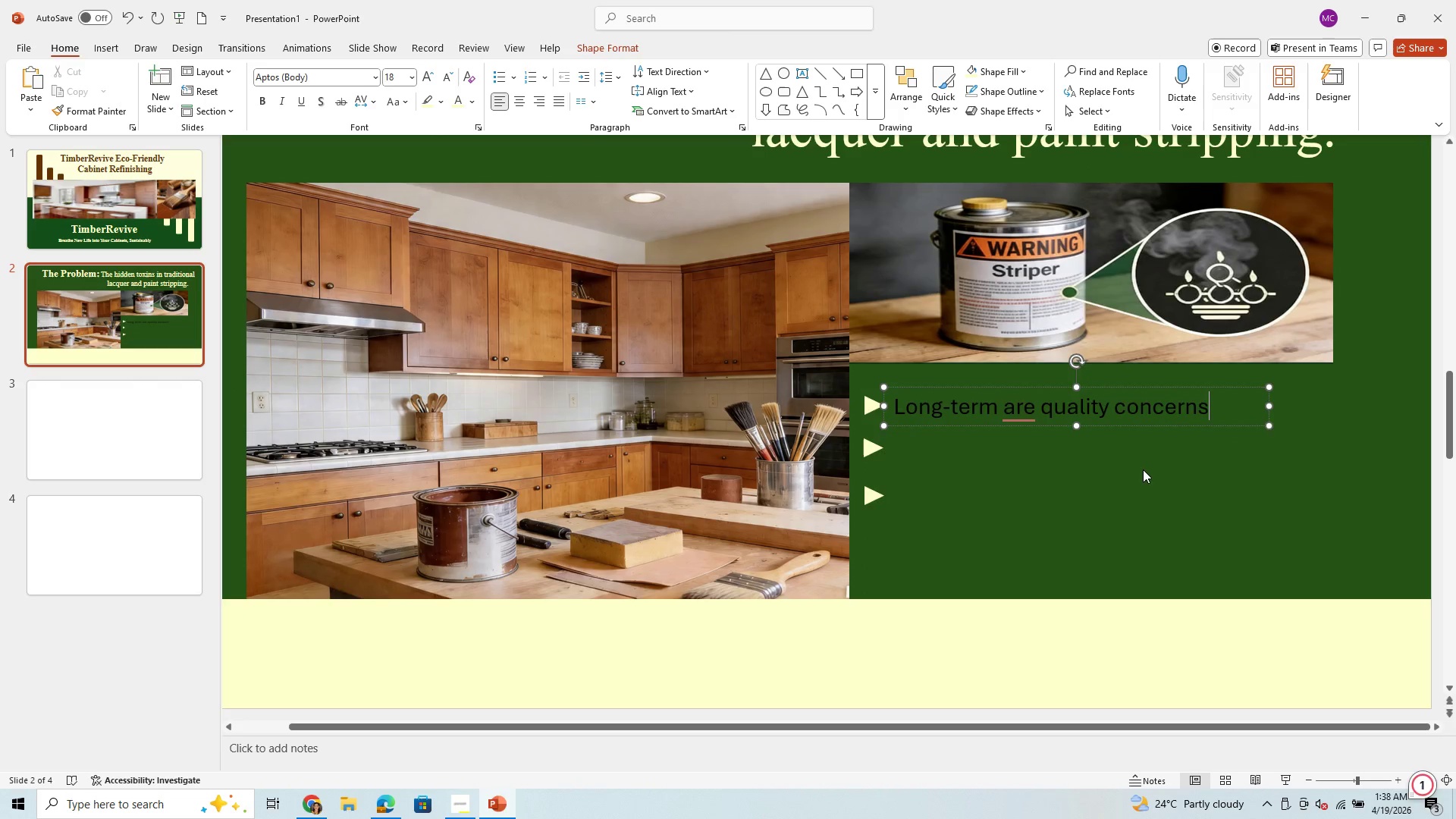 
key(Shift+ShiftLeft)
 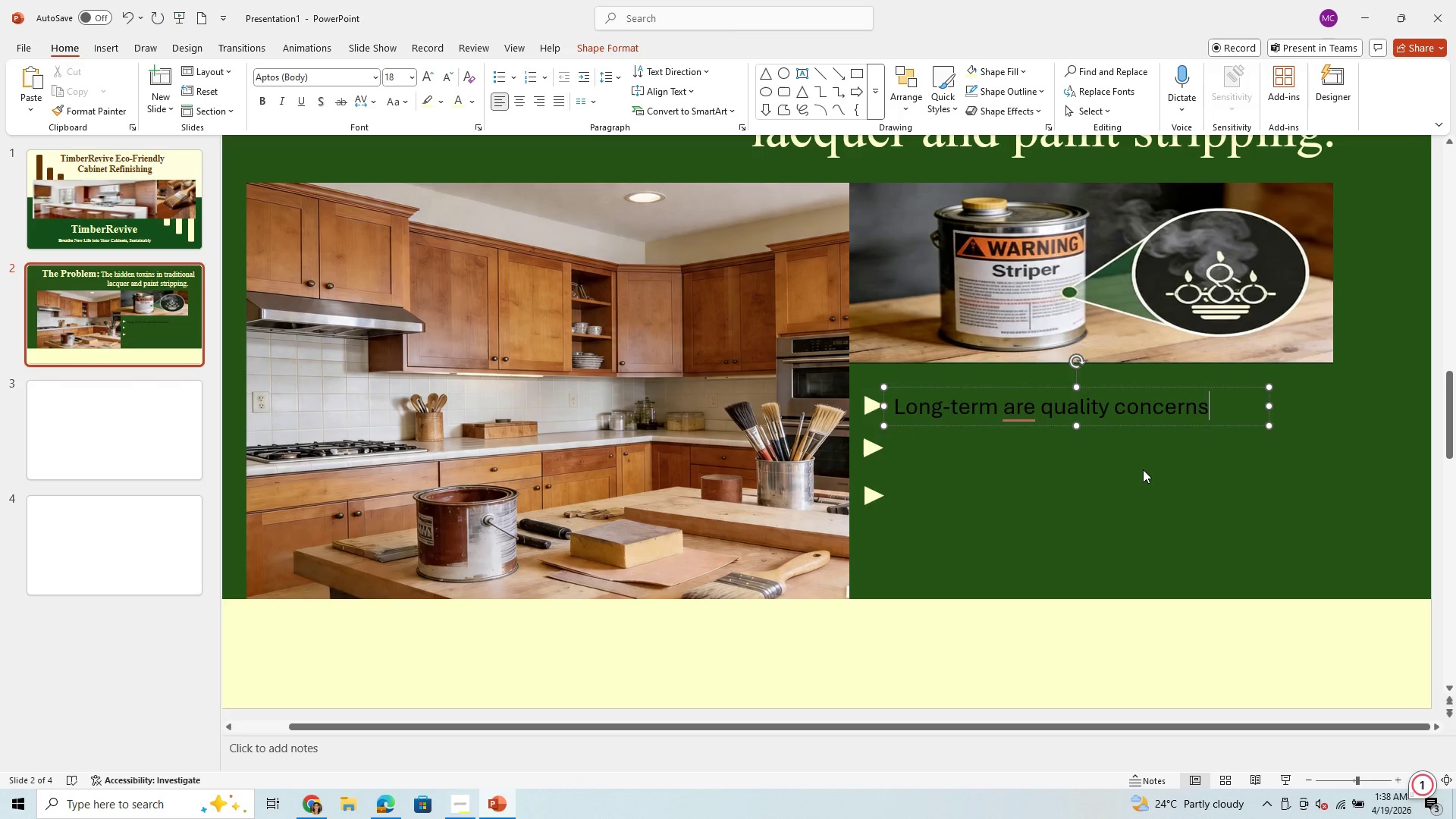 
key(Shift+ArrowRight)
 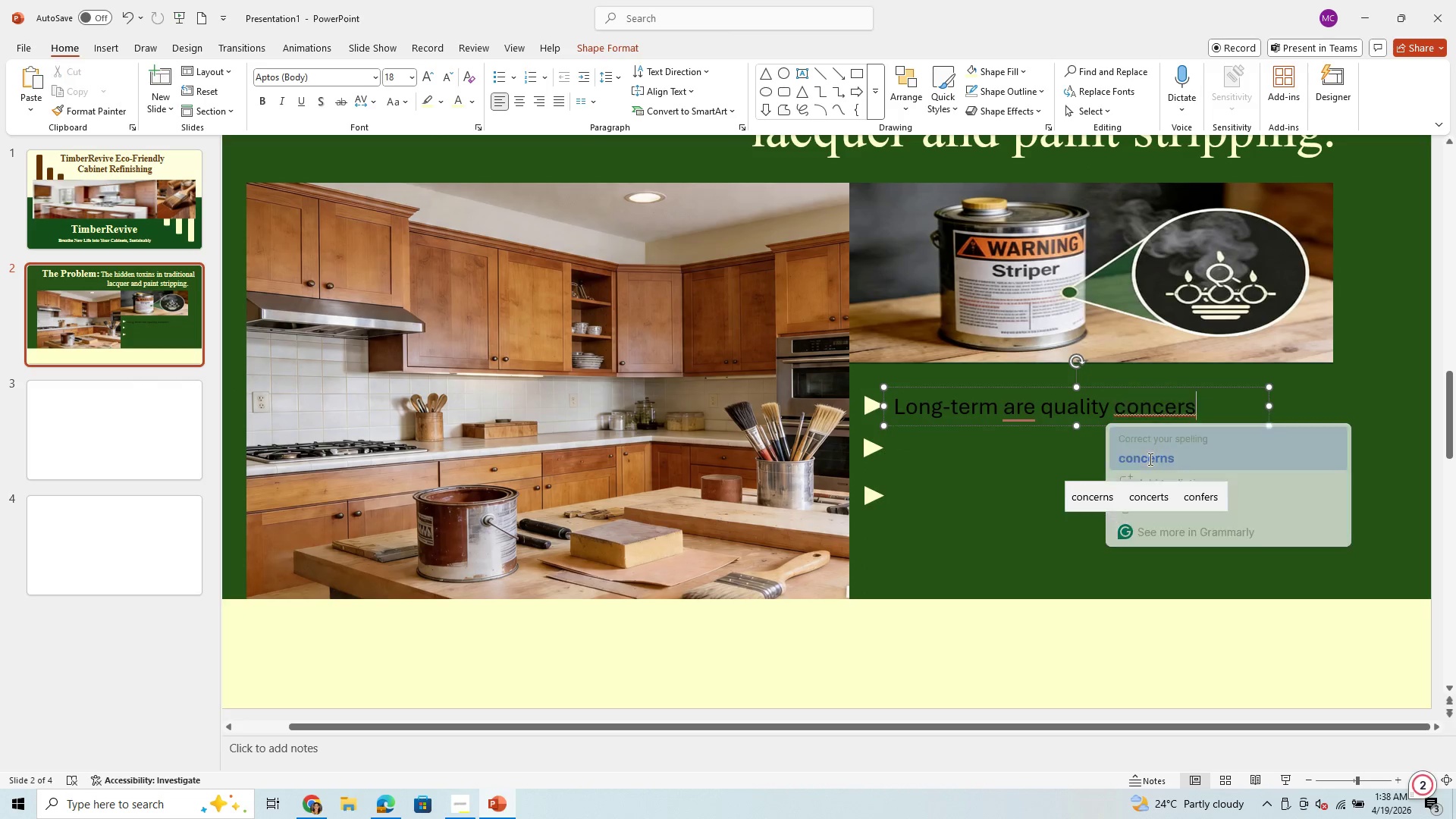 
hold_key(key=ArrowRight, duration=6.14)
 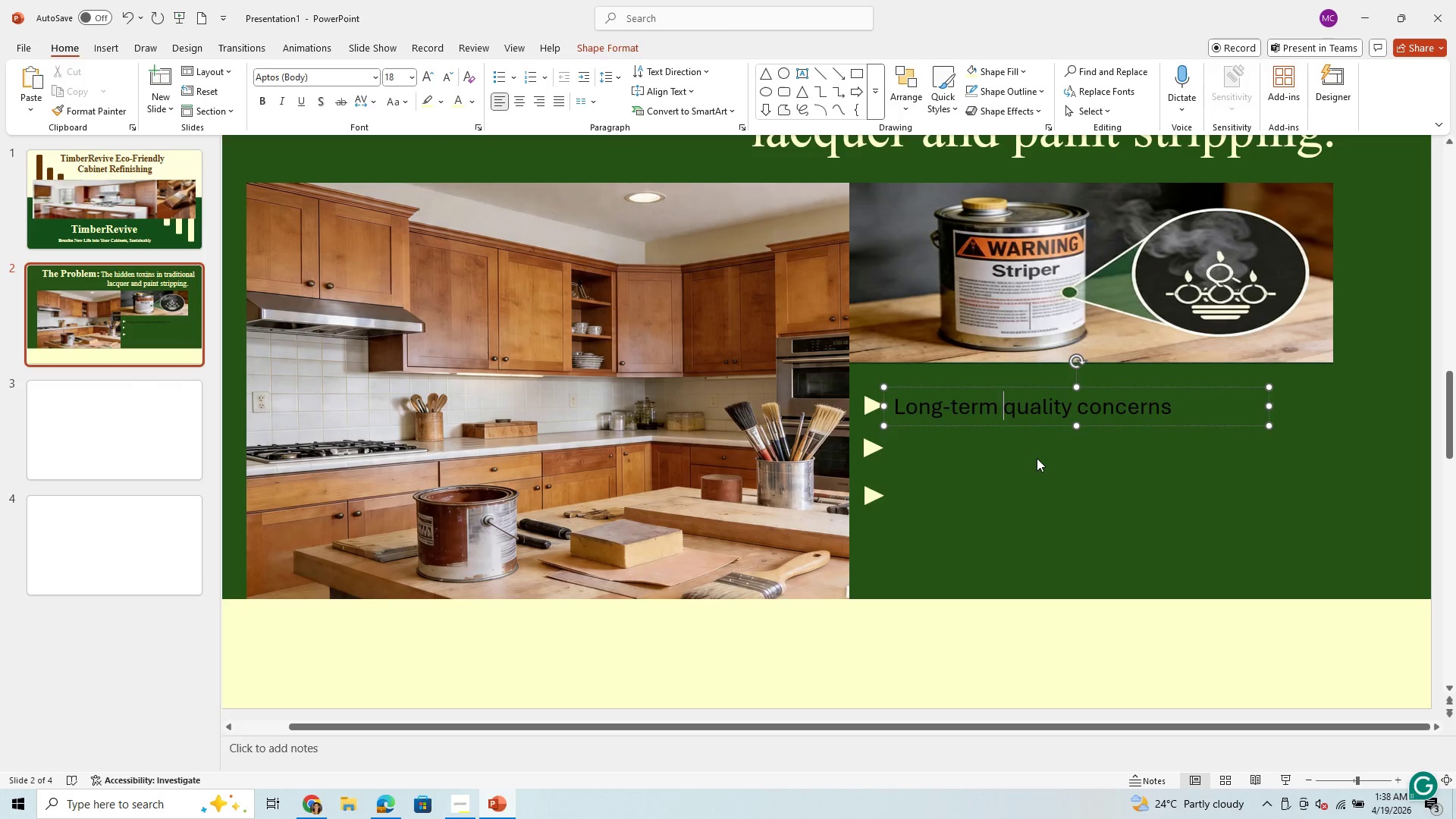 
key(Unknown)
 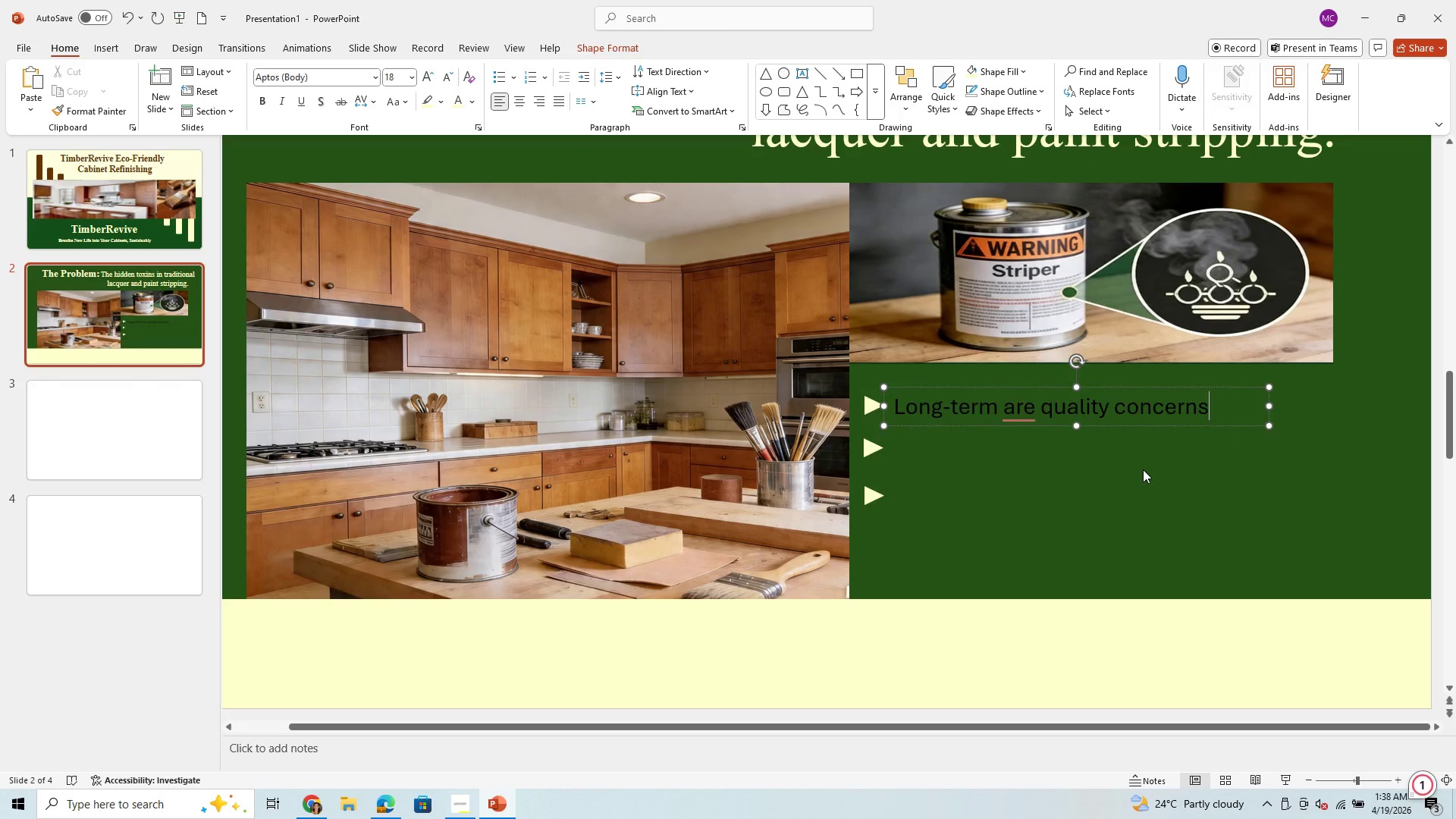 
key(Unknown)
 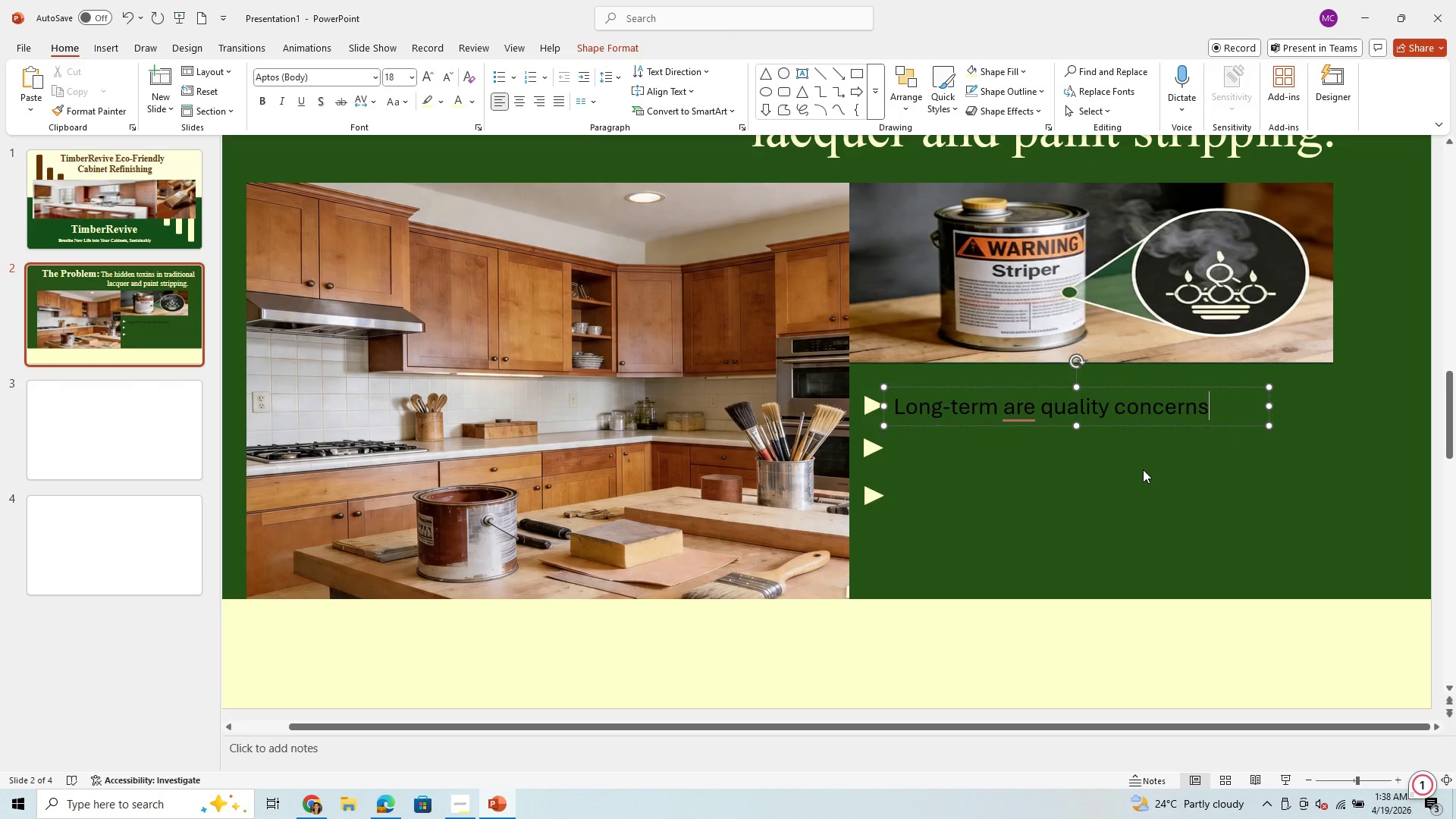 
key(Unknown)
 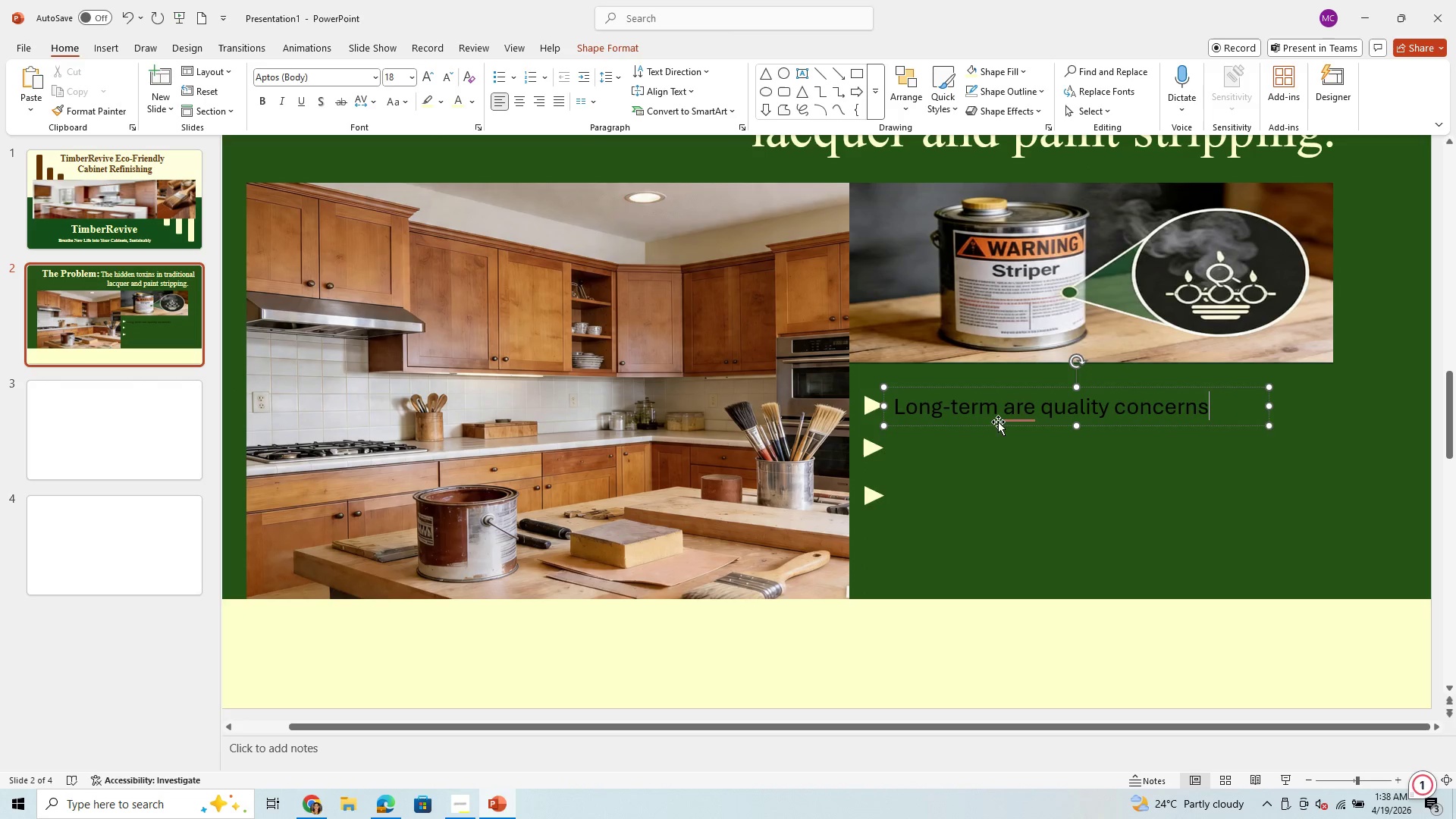 
key(Unknown)
 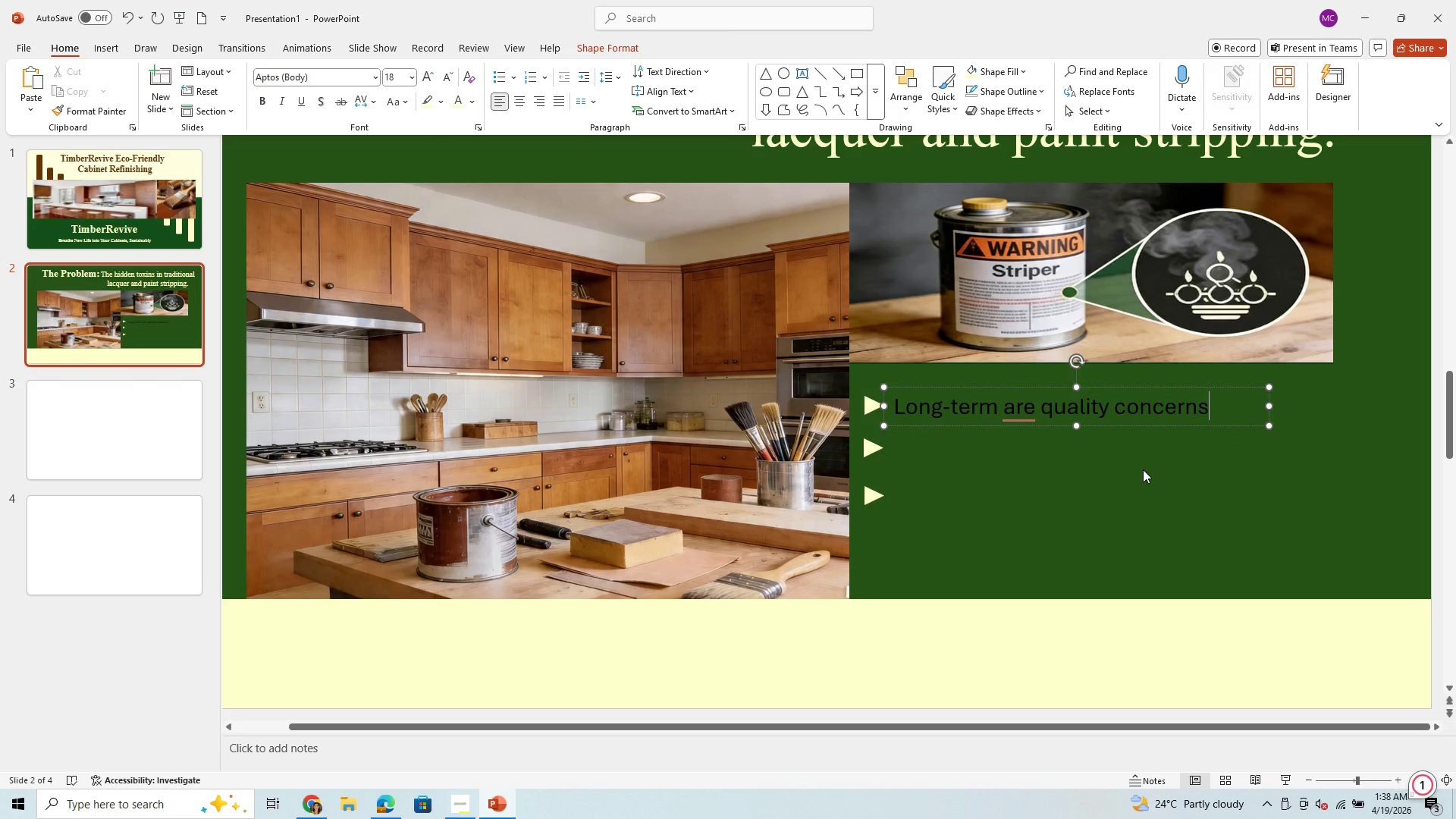 
key(Unknown)
 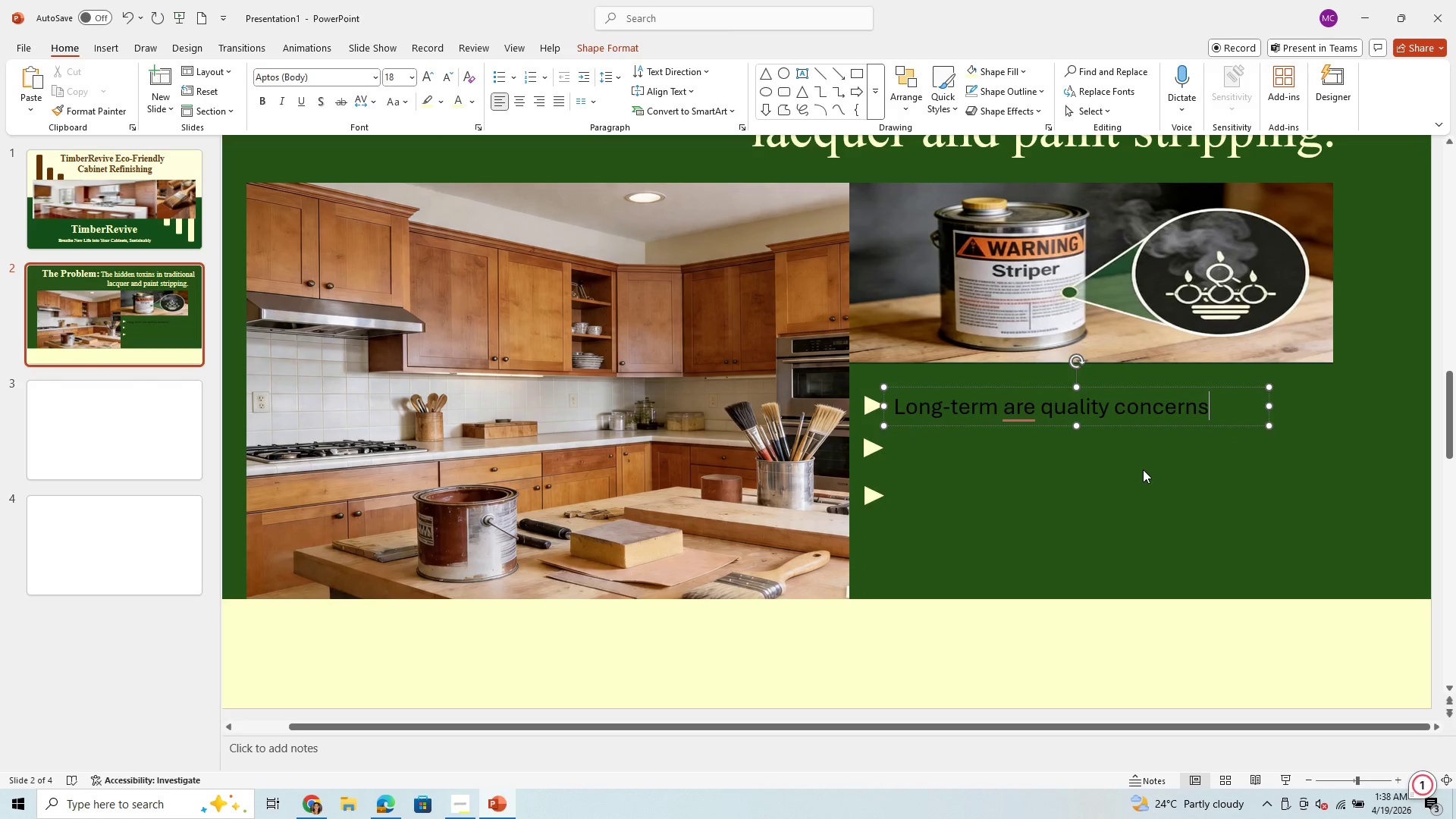 
key(Unknown)
 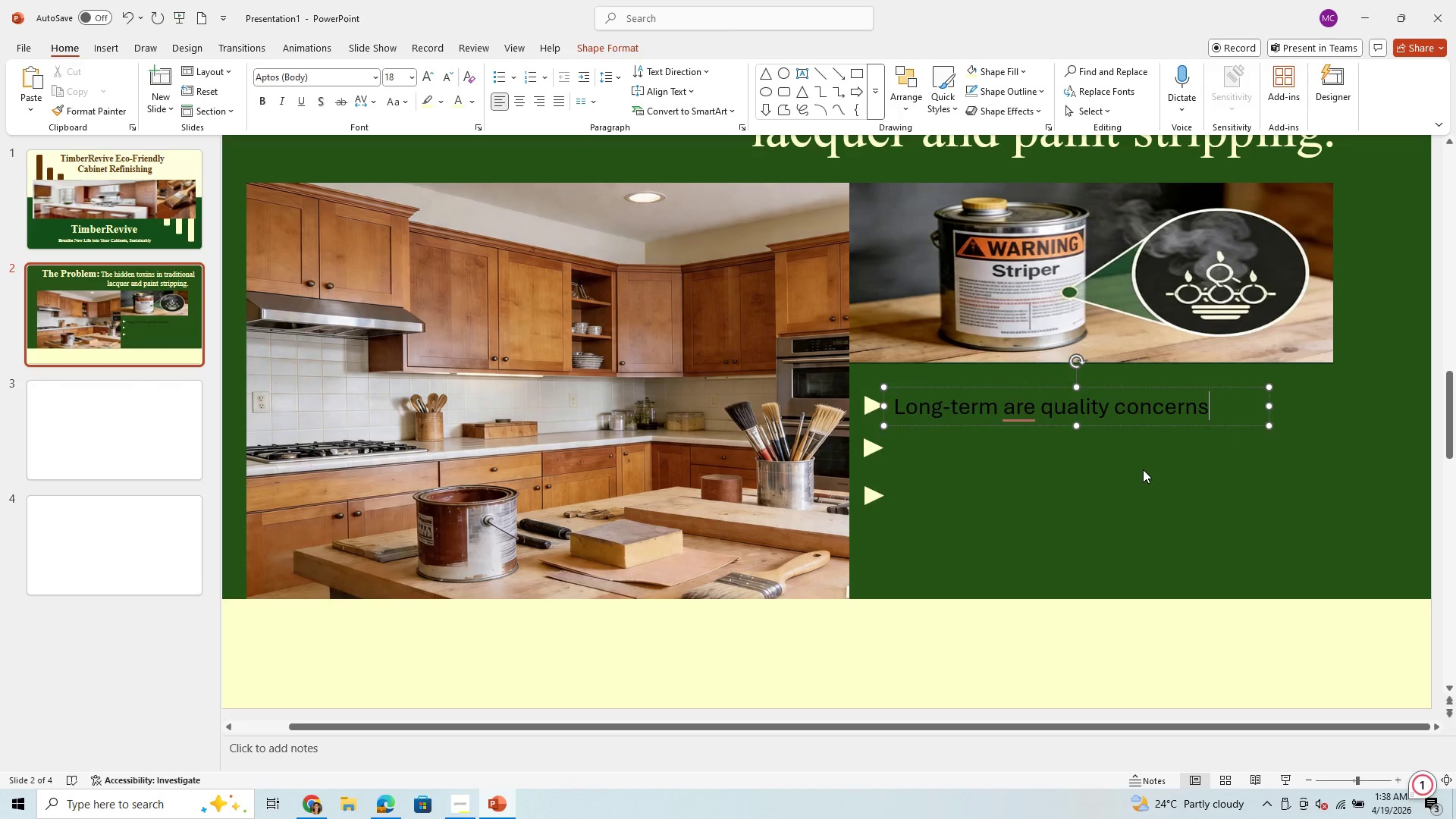 
key(Unknown)
 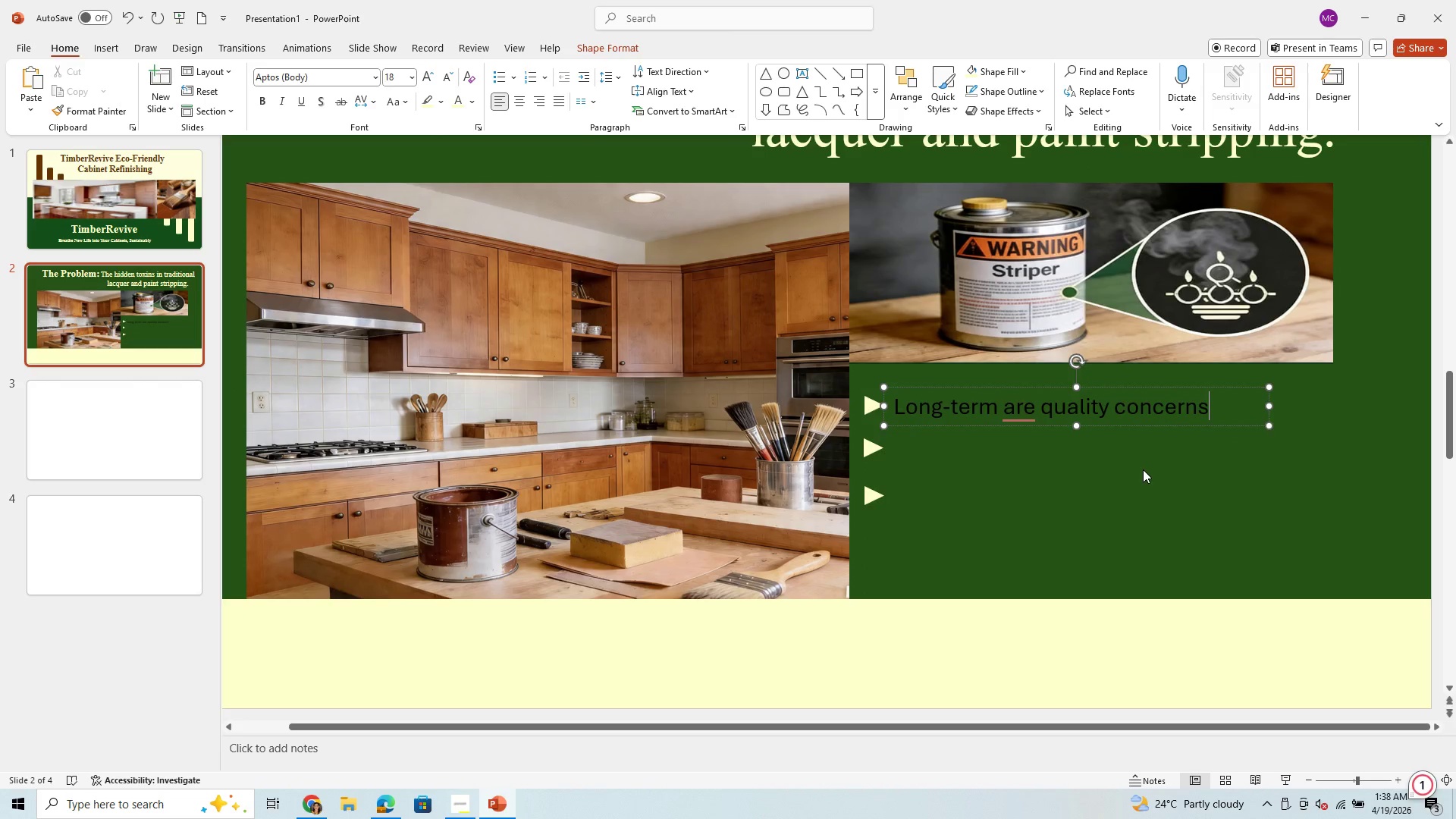 
key(Unknown)
 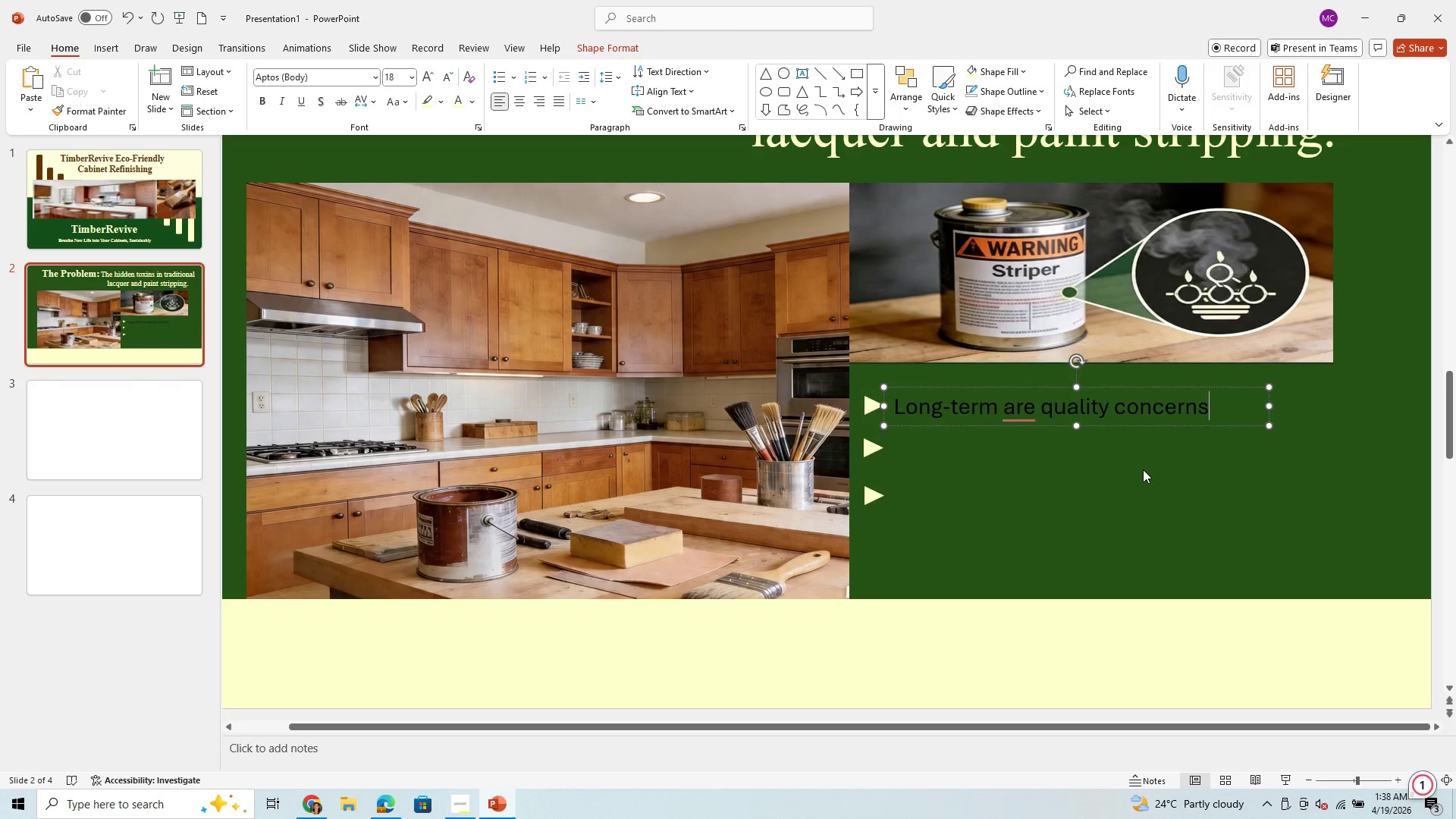 
left_click([1022, 416])
 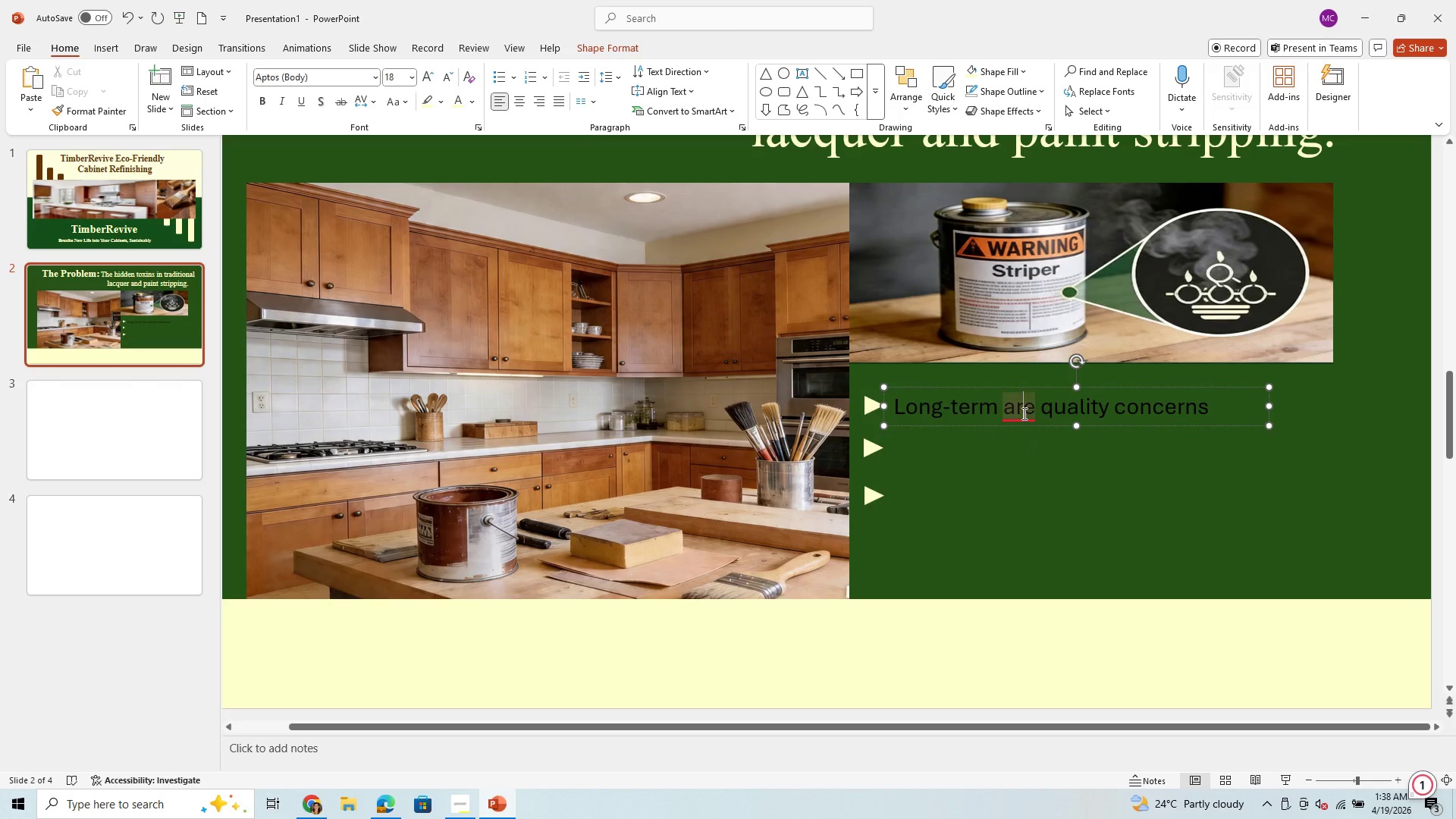 
left_click([1023, 413])
 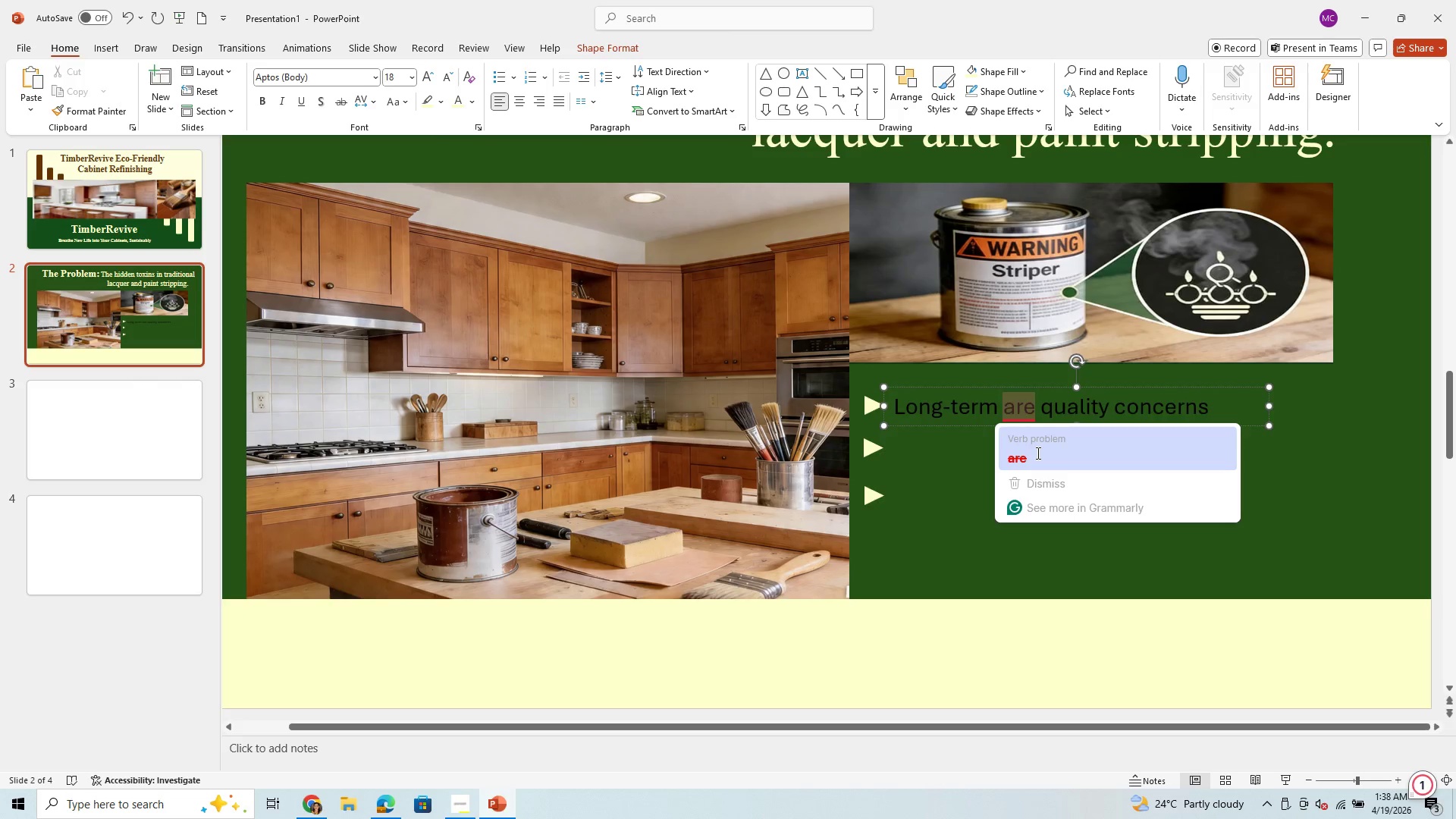 
left_click([1037, 458])
 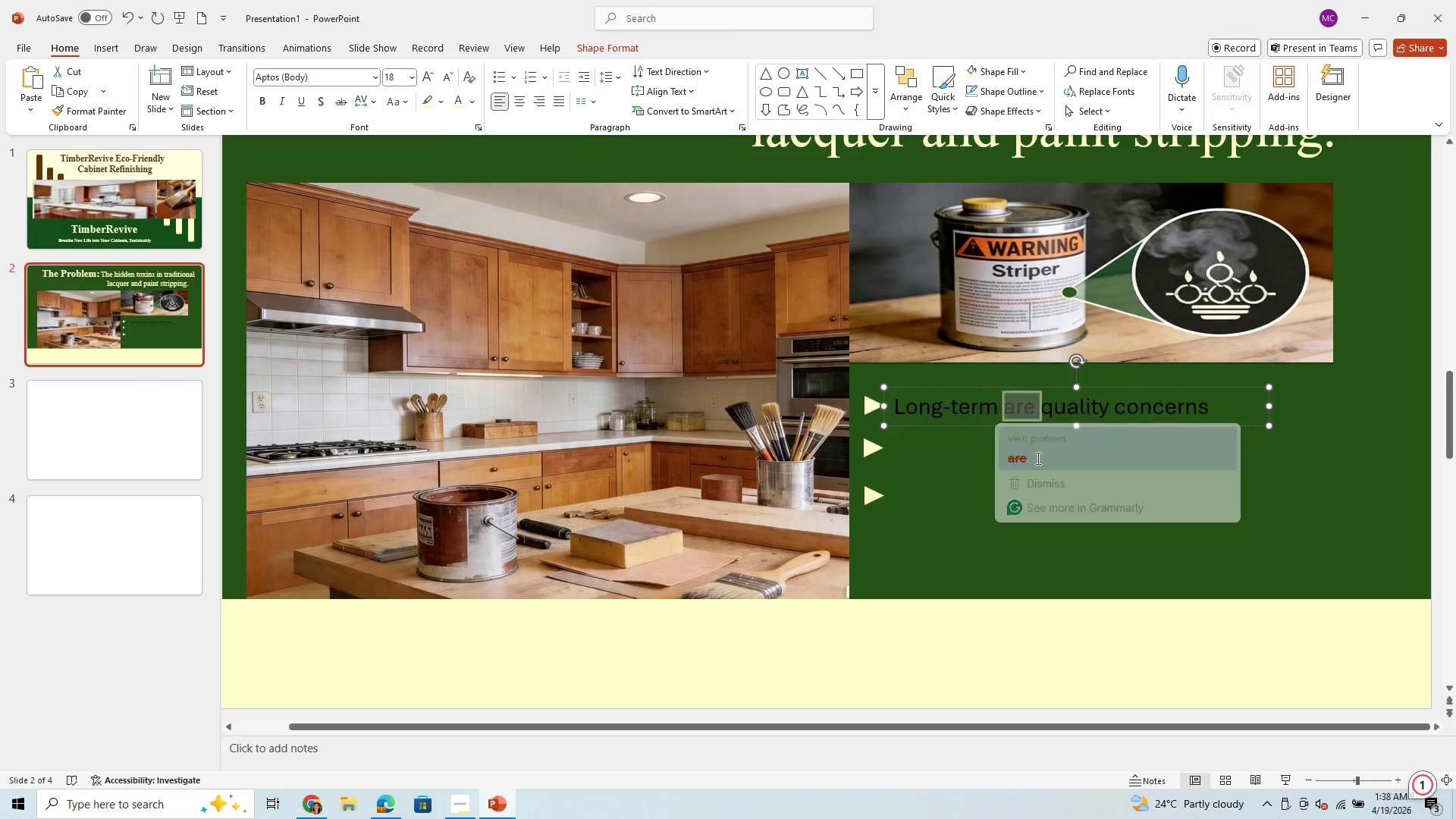 
key(Shift+ShiftLeft)
 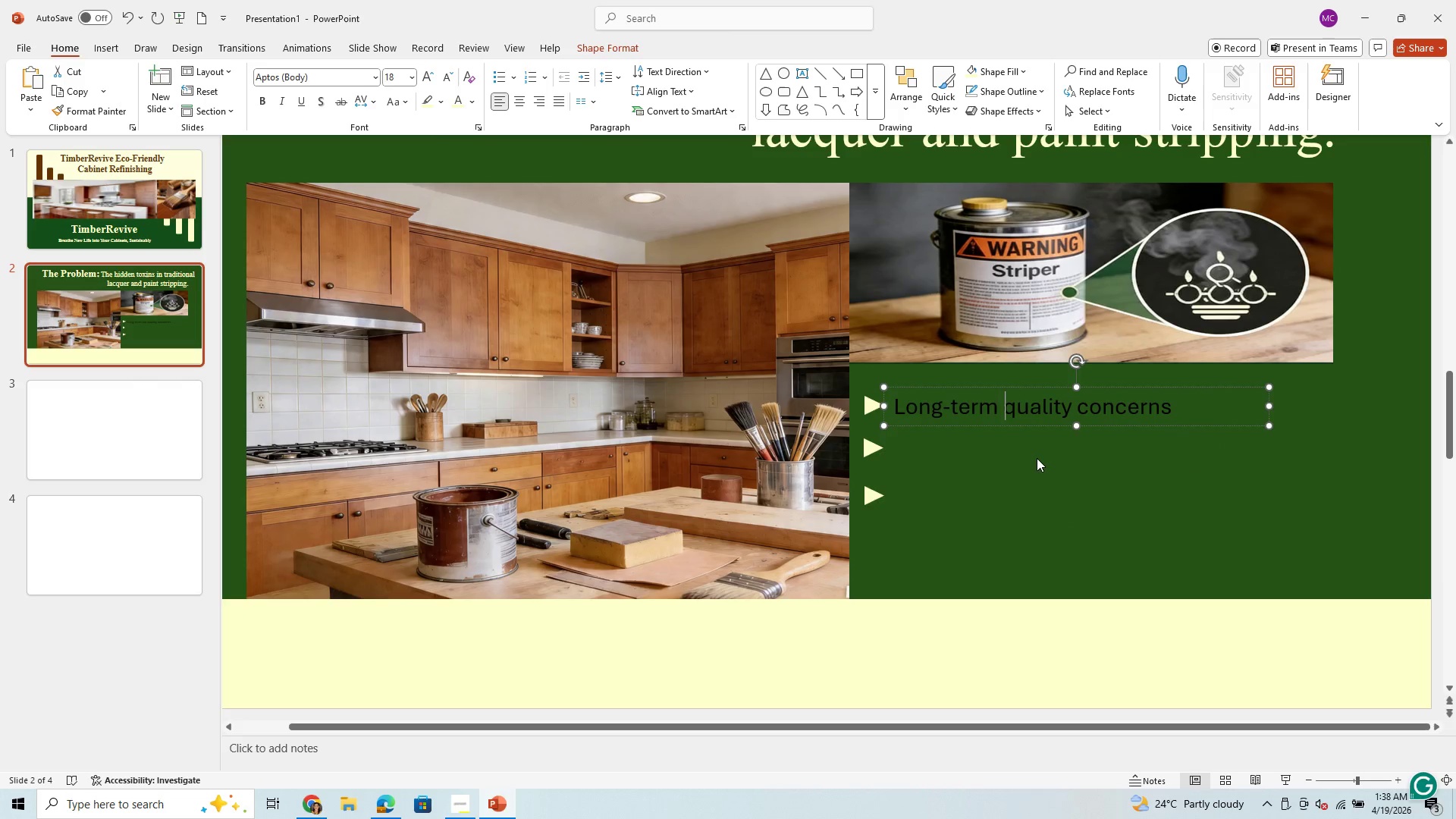 
type(air )
 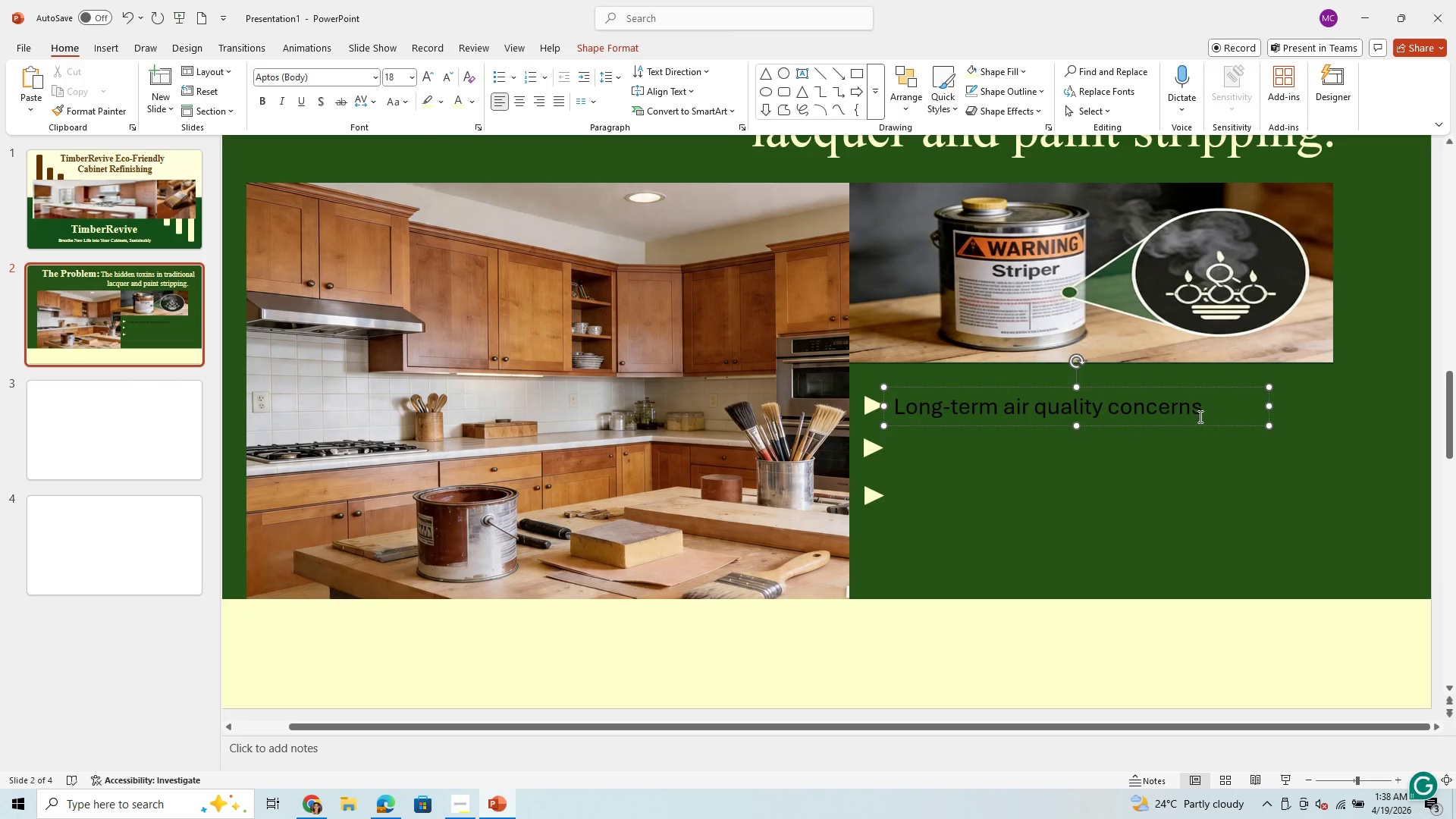 
left_click([1207, 406])
 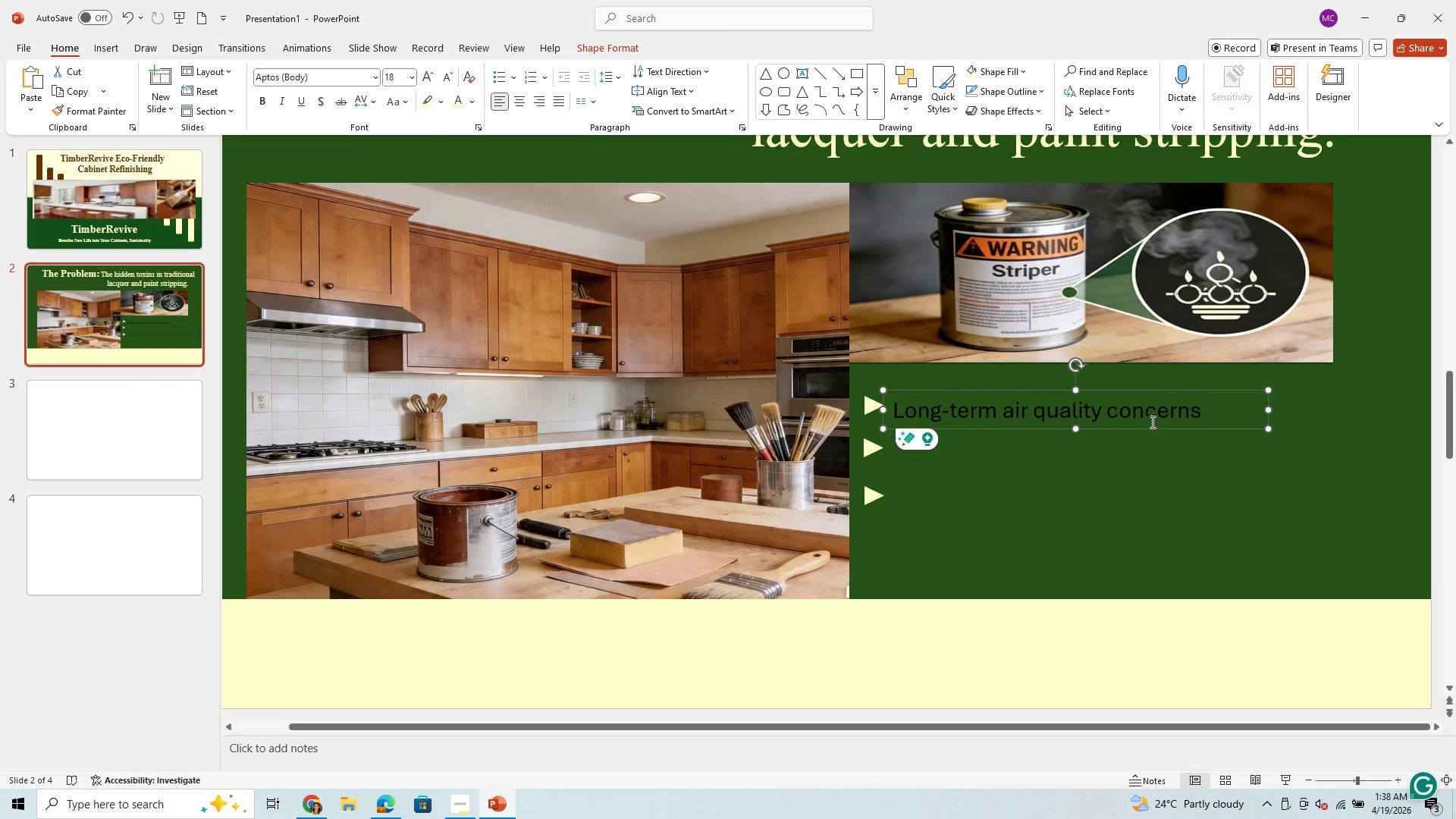 
wait(6.16)
 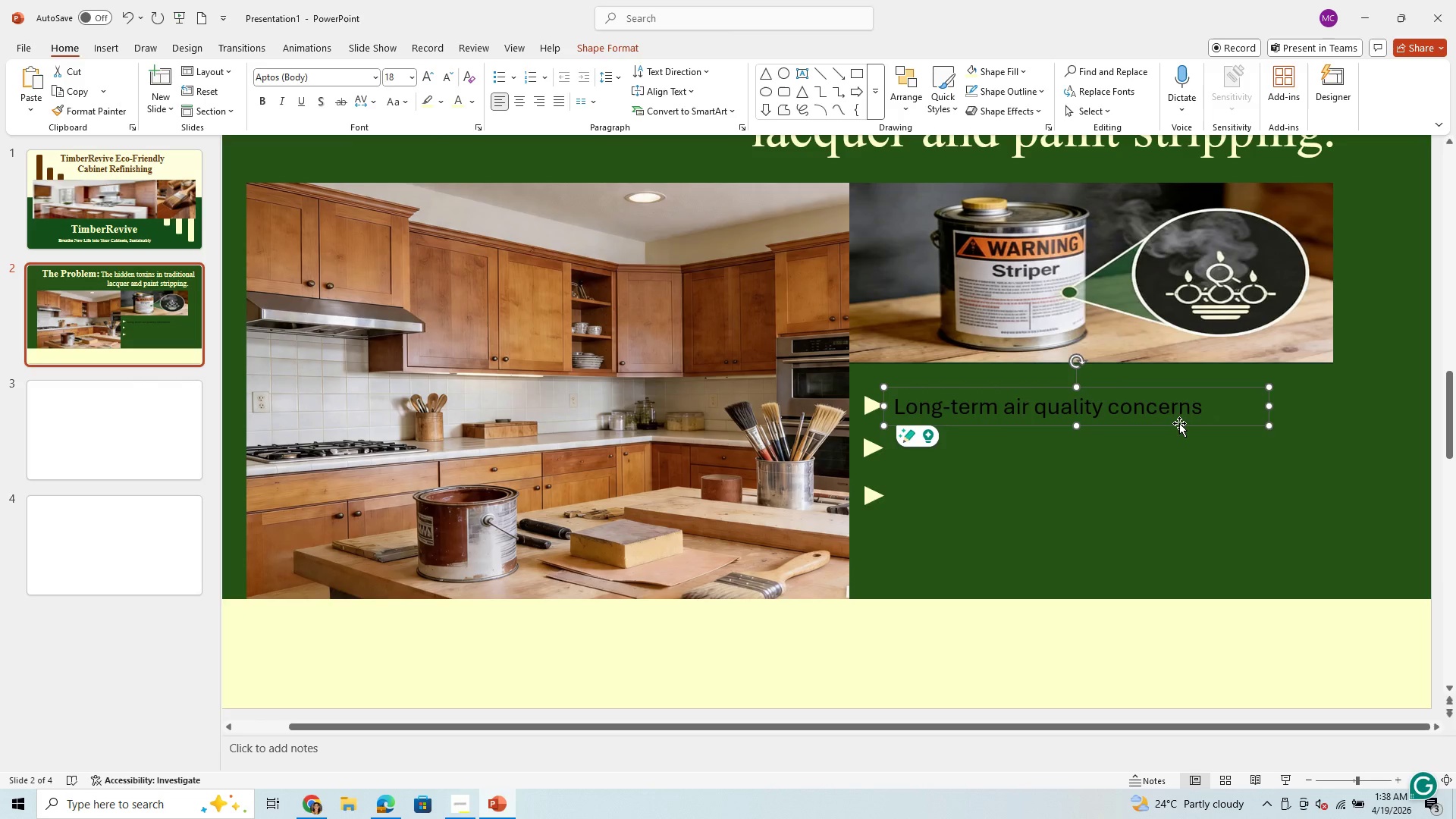 
left_click_drag(start_coordinate=[1146, 429], to_coordinate=[1150, 425])
 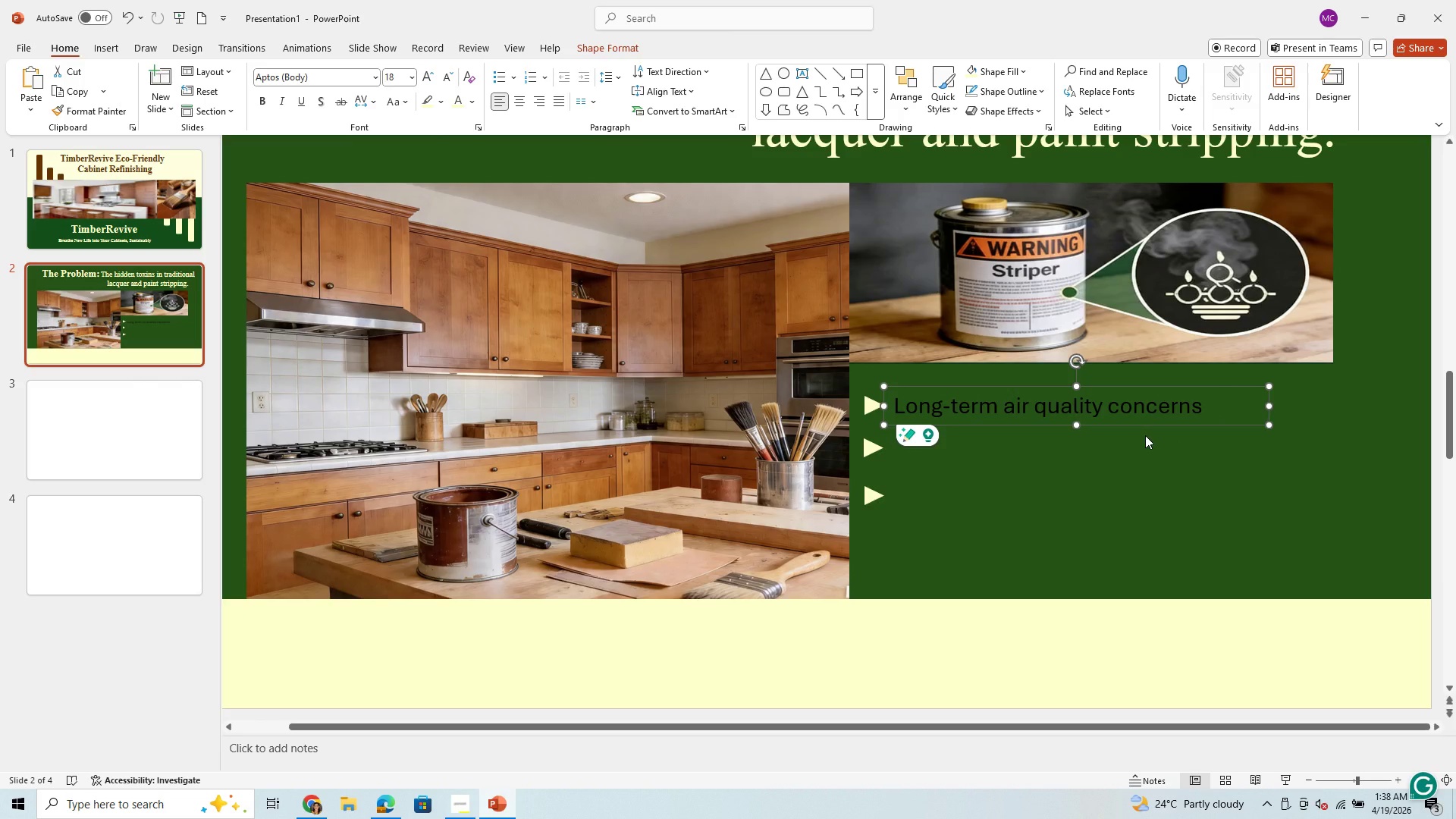 
wait(10.78)
 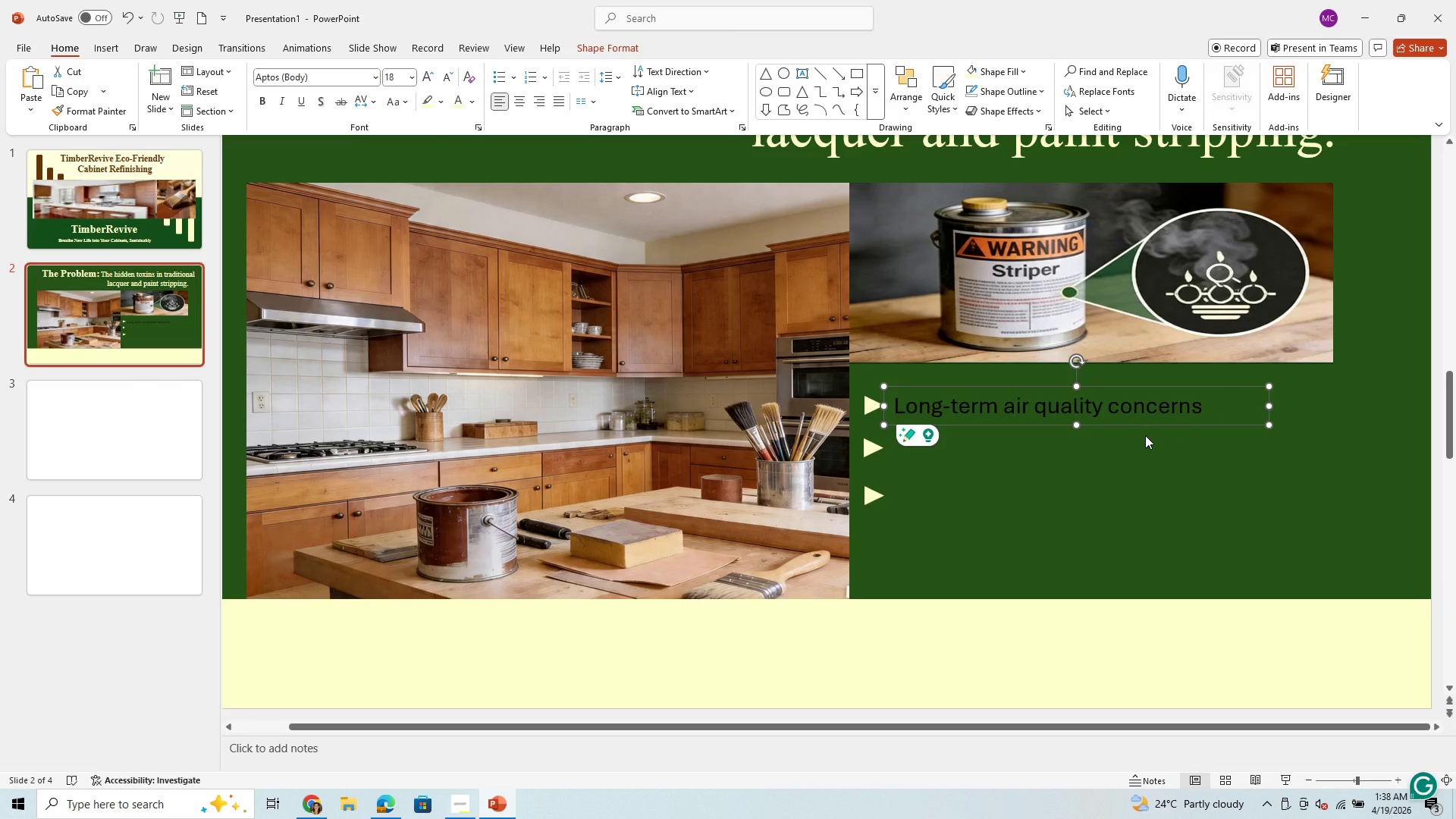 
left_click([1094, 423])
 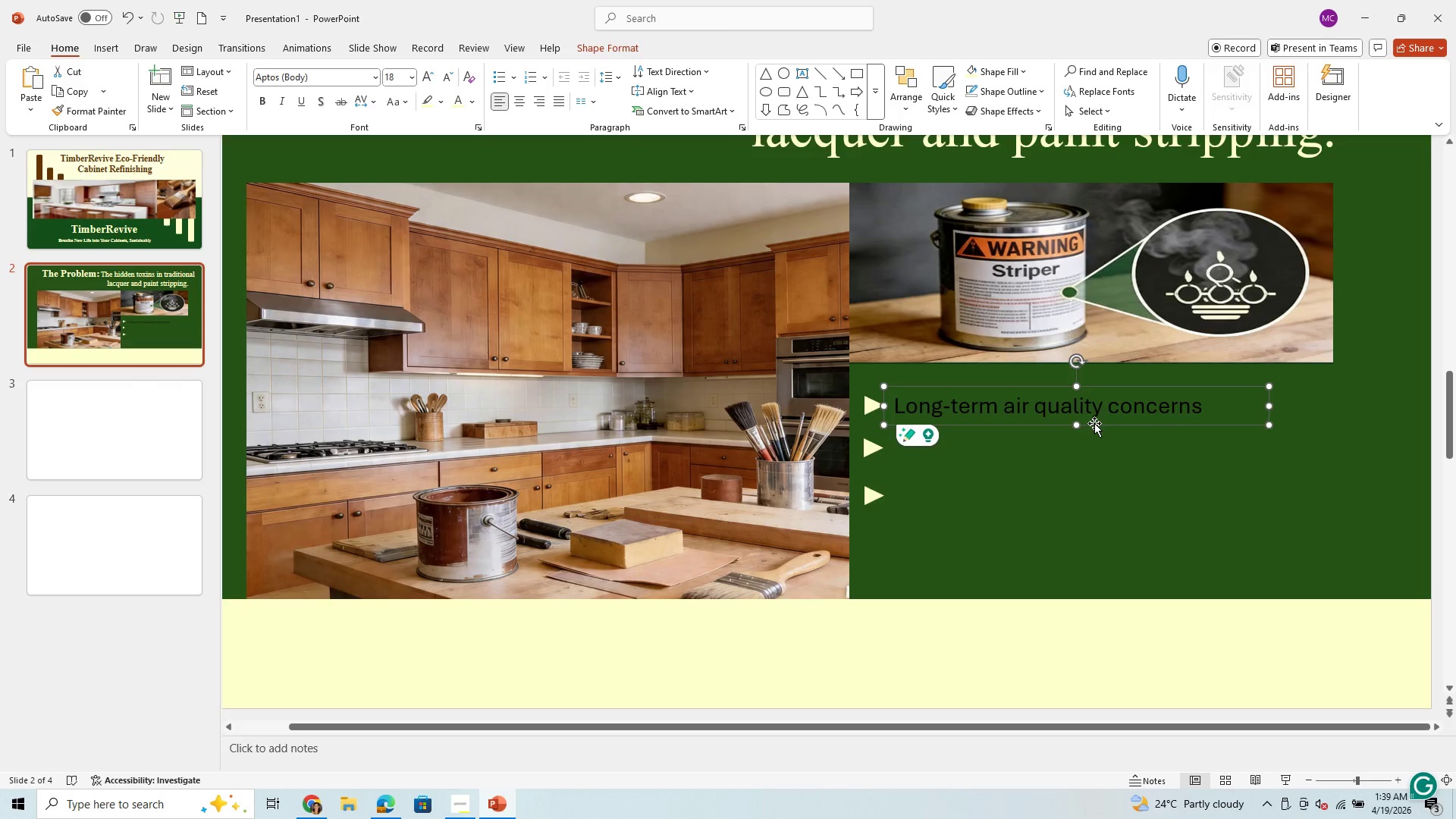 
key(Control+C)
 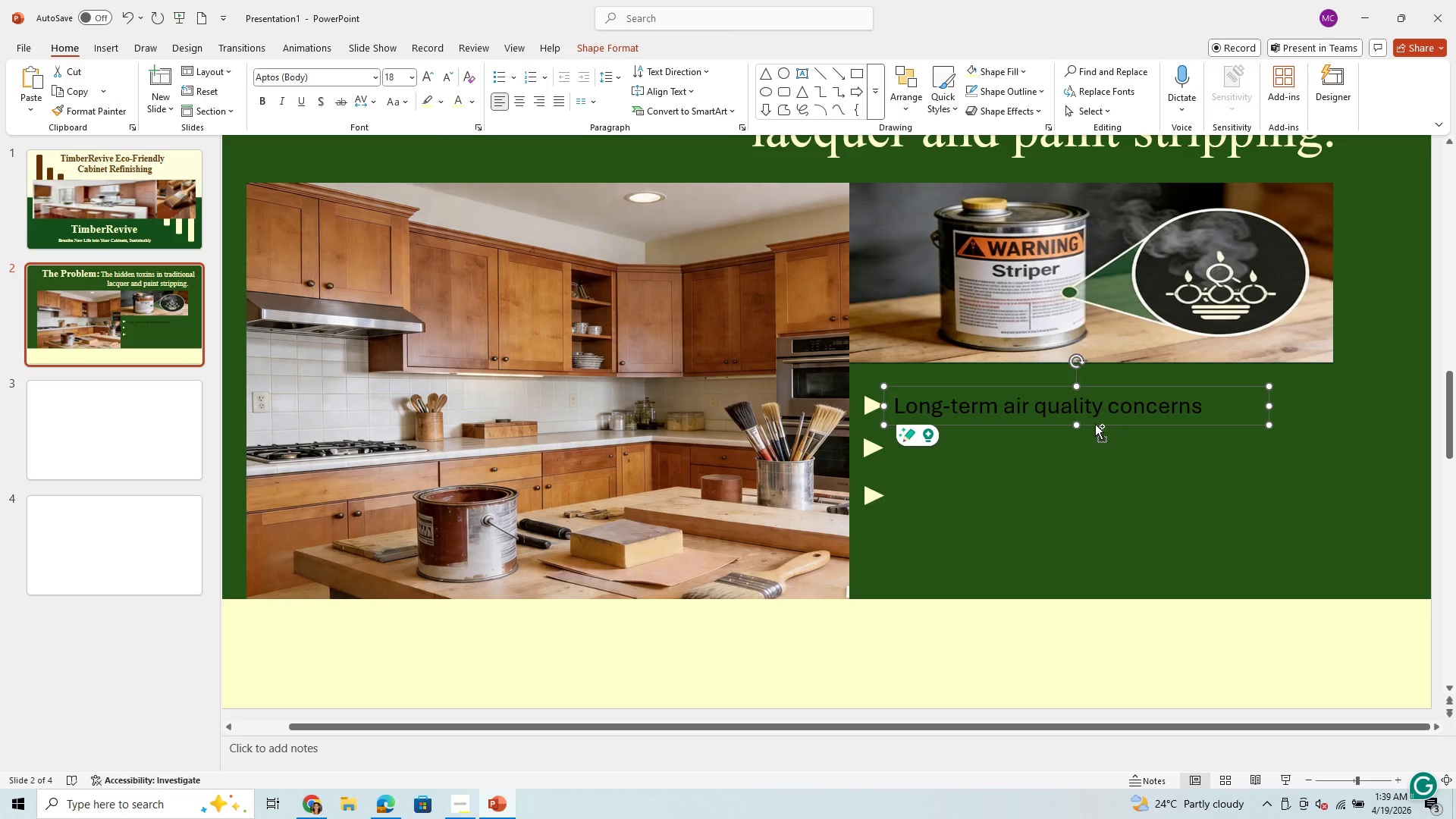 
key(Control+V)
 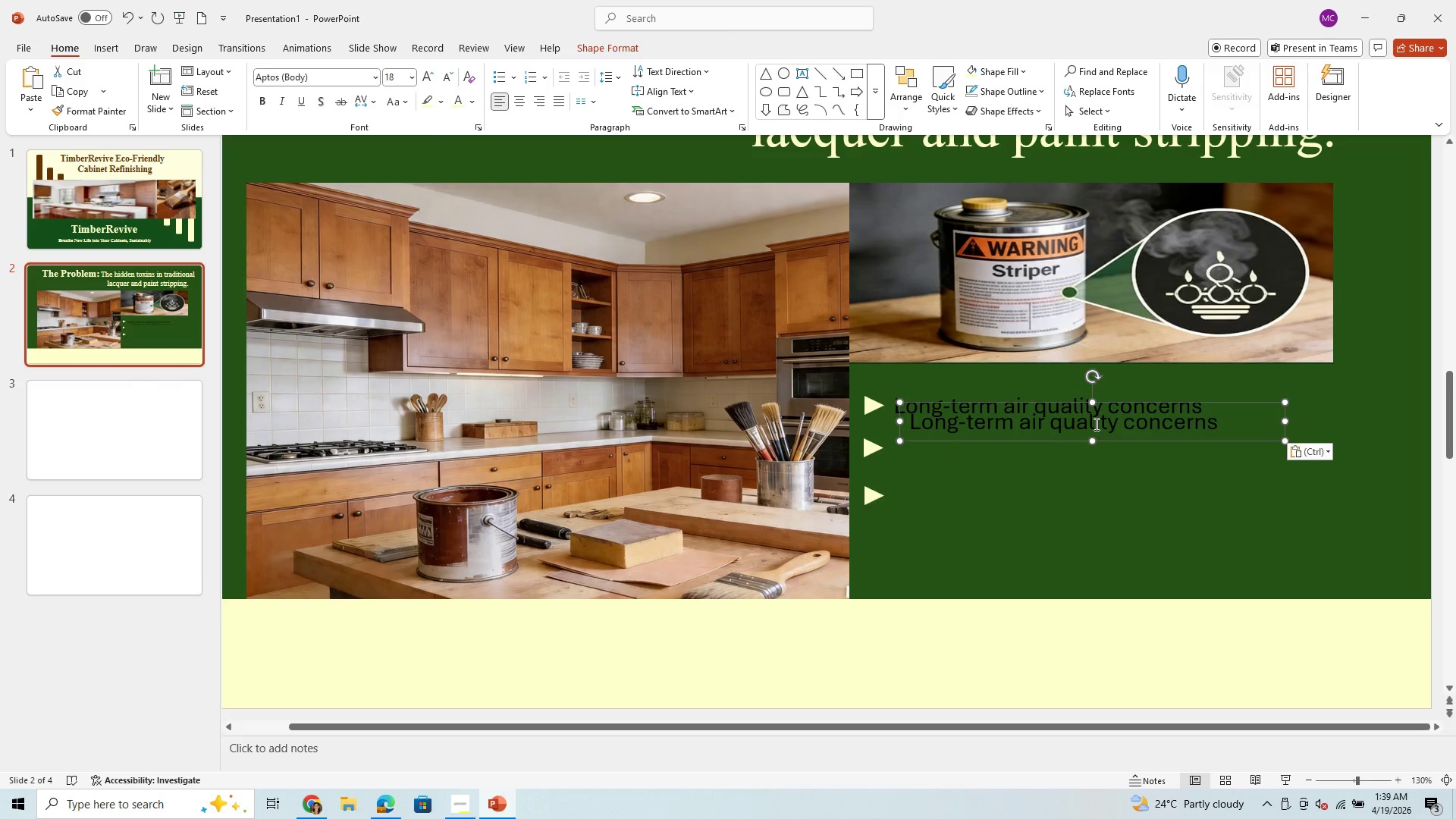 
key(Control+V)
 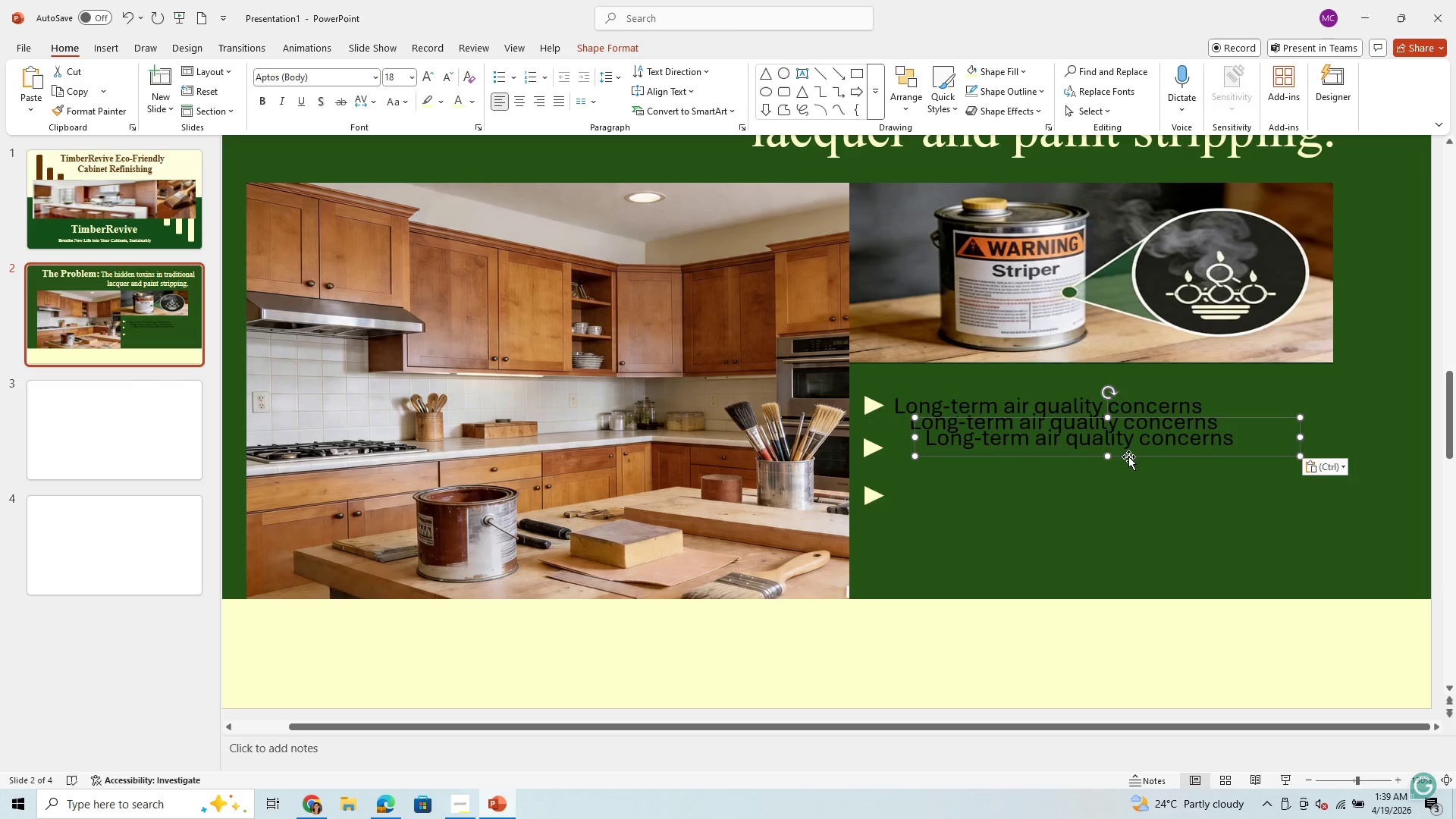 
left_click_drag(start_coordinate=[1128, 457], to_coordinate=[1116, 516])
 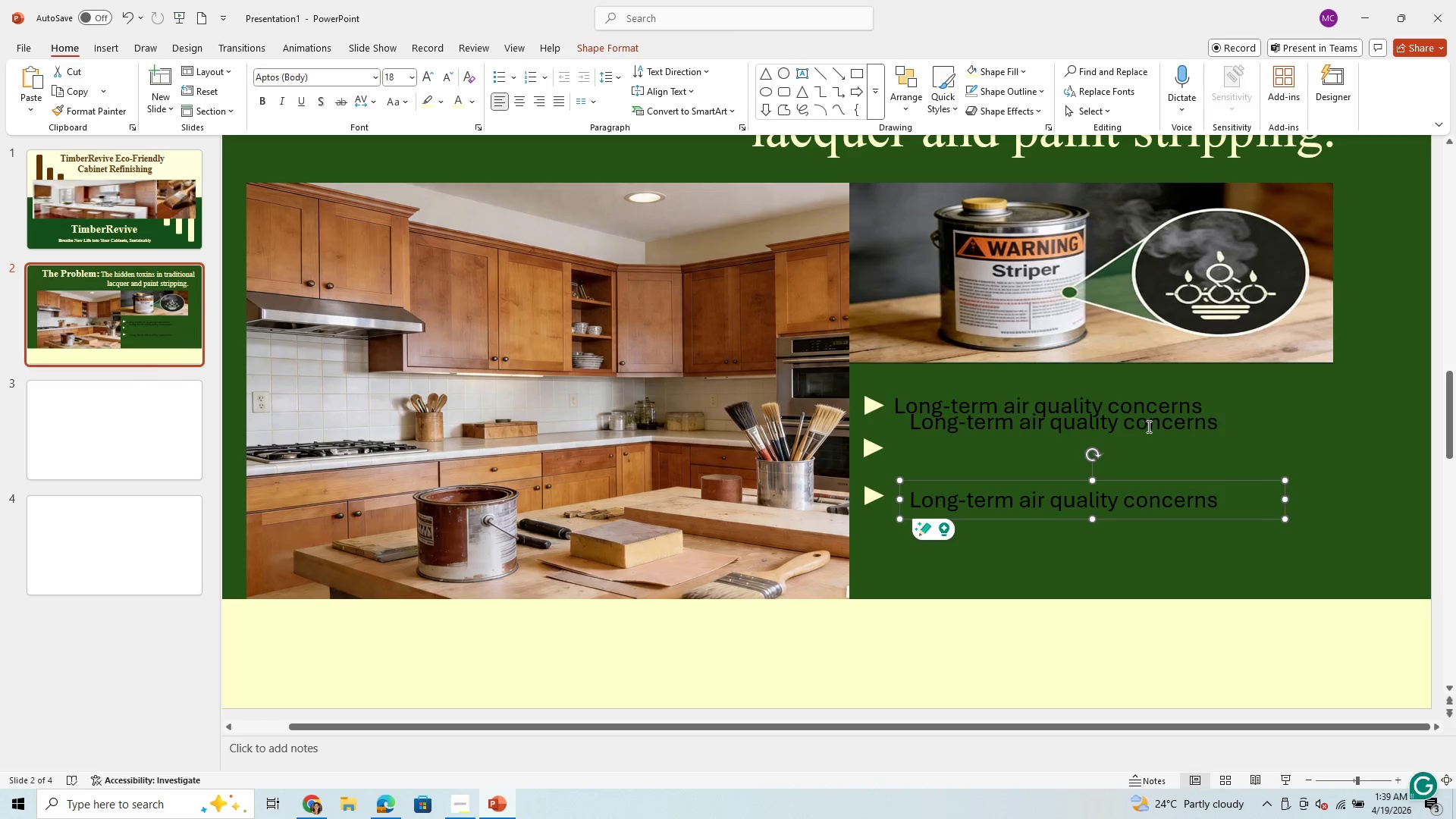 
left_click([1149, 421])
 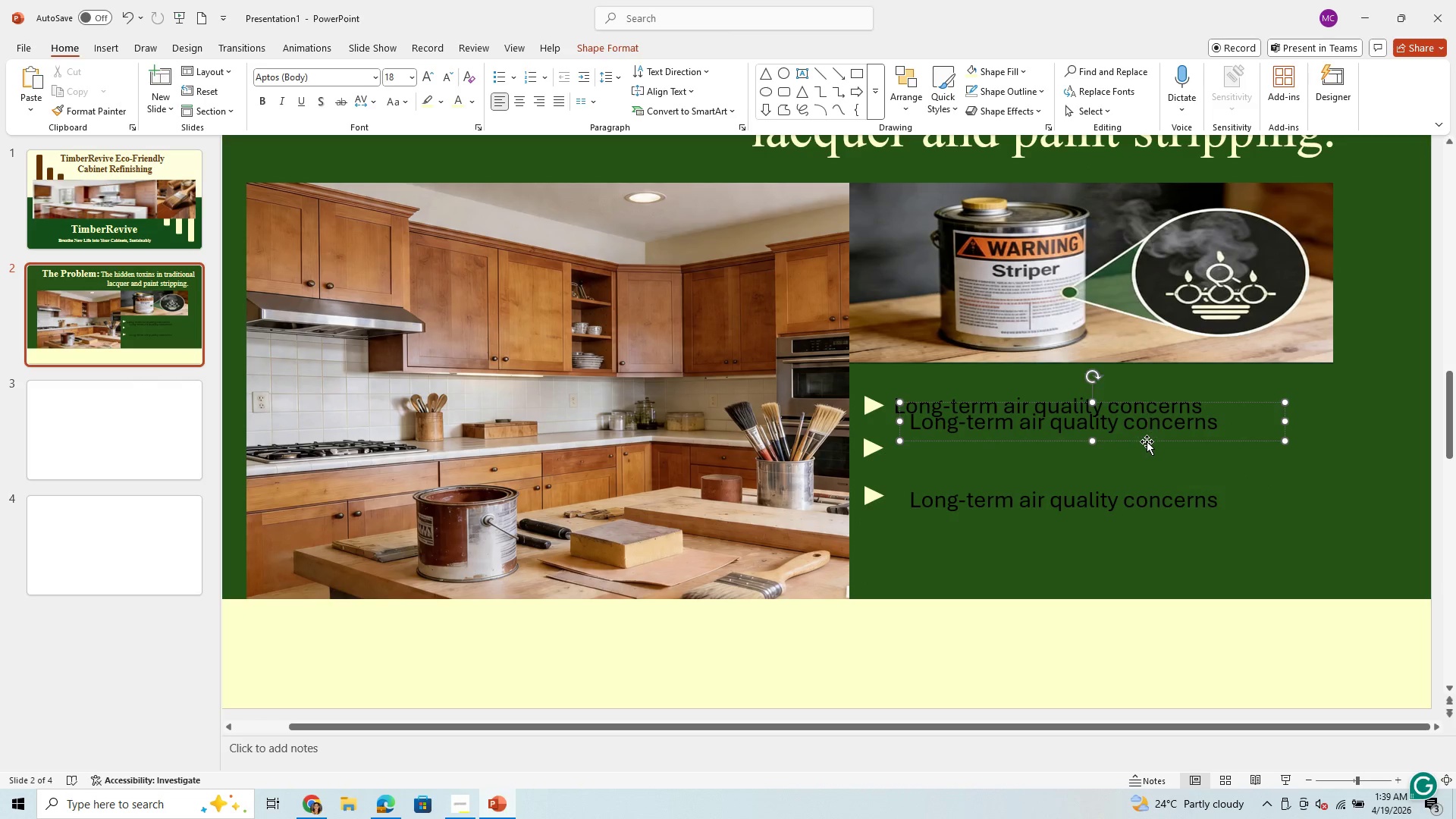 
left_click_drag(start_coordinate=[1147, 441], to_coordinate=[1134, 471])
 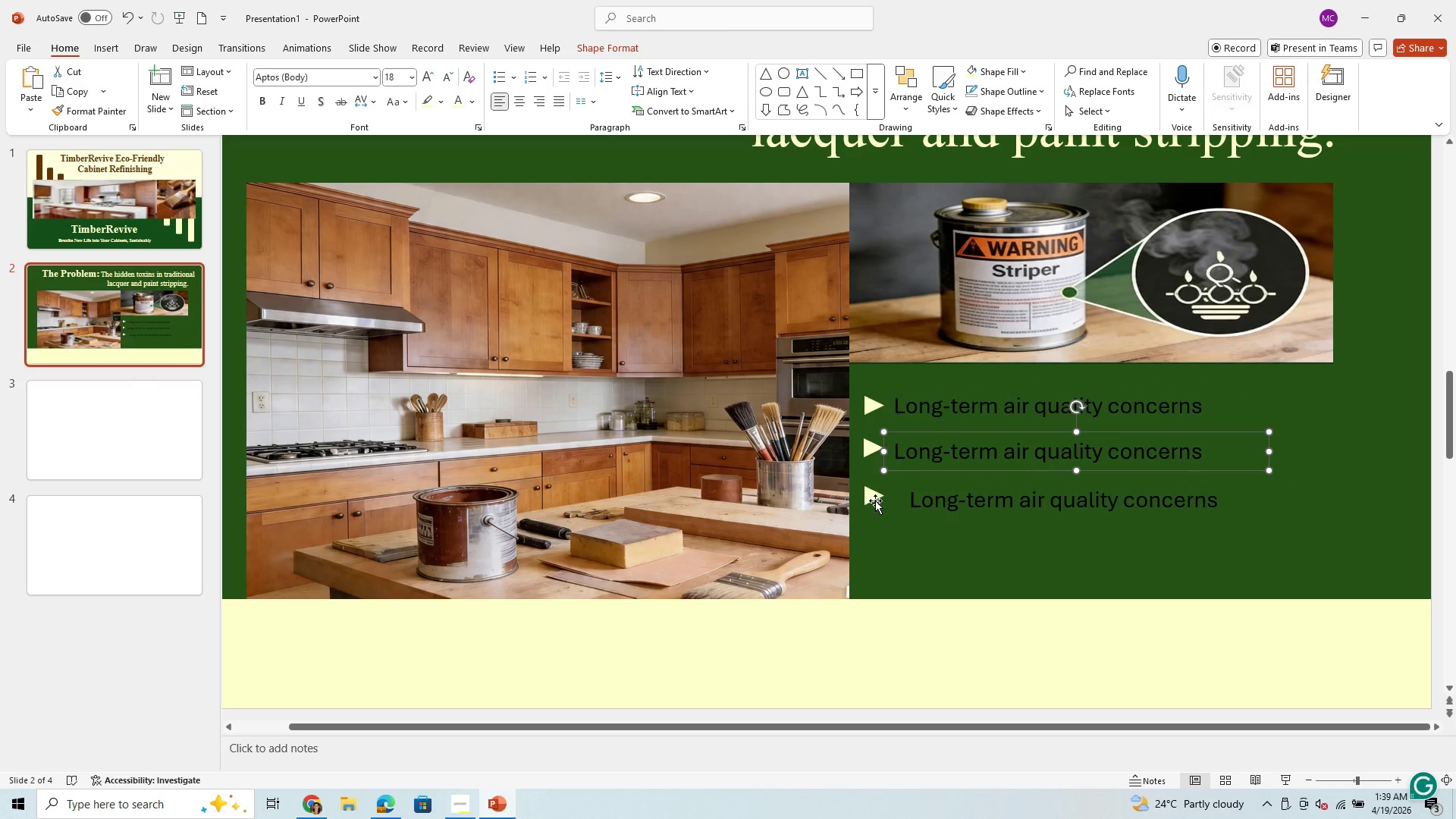 
left_click_drag(start_coordinate=[870, 493], to_coordinate=[871, 535])
 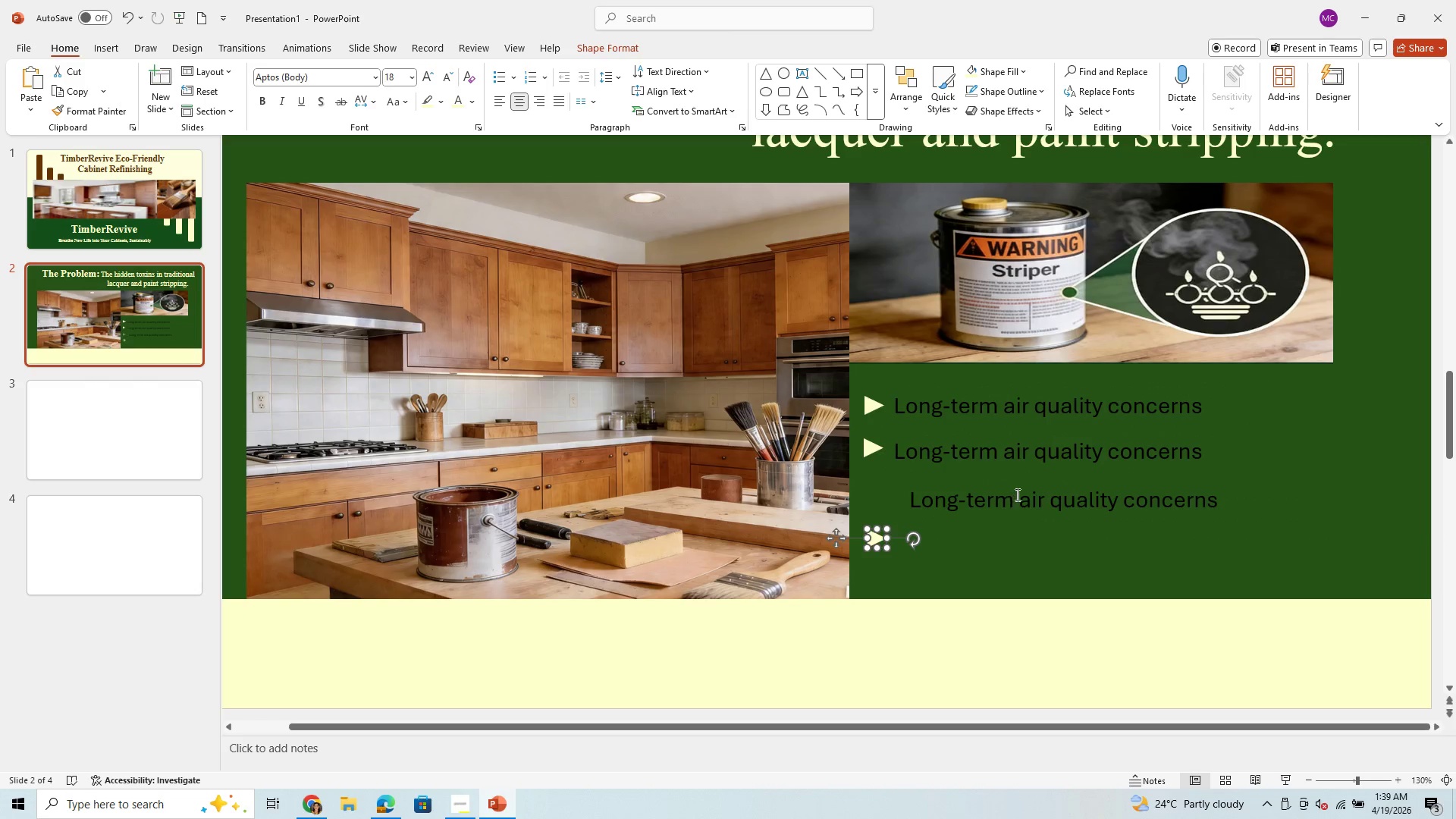 
left_click([1016, 494])
 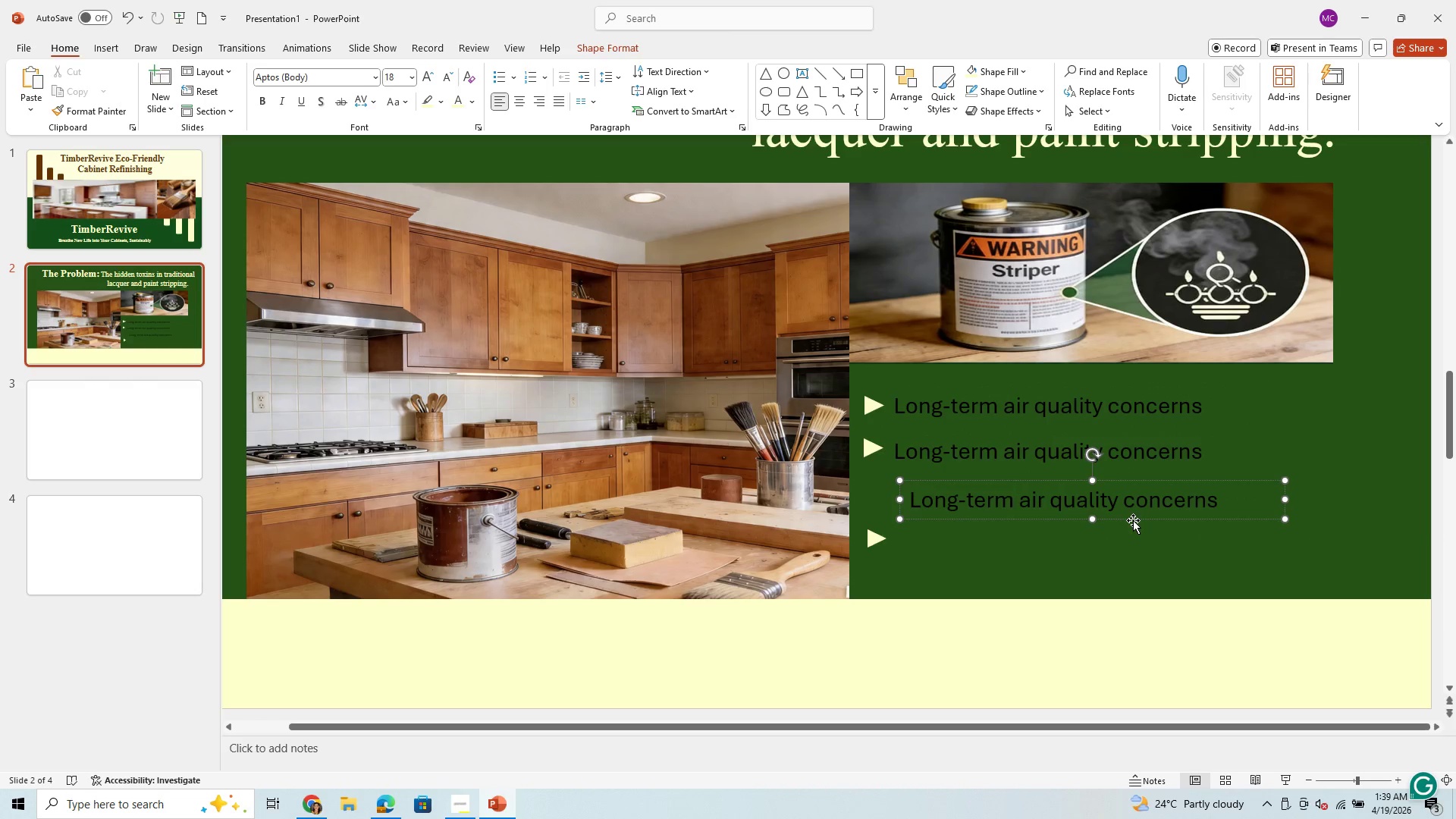 
left_click_drag(start_coordinate=[1133, 520], to_coordinate=[1127, 562])
 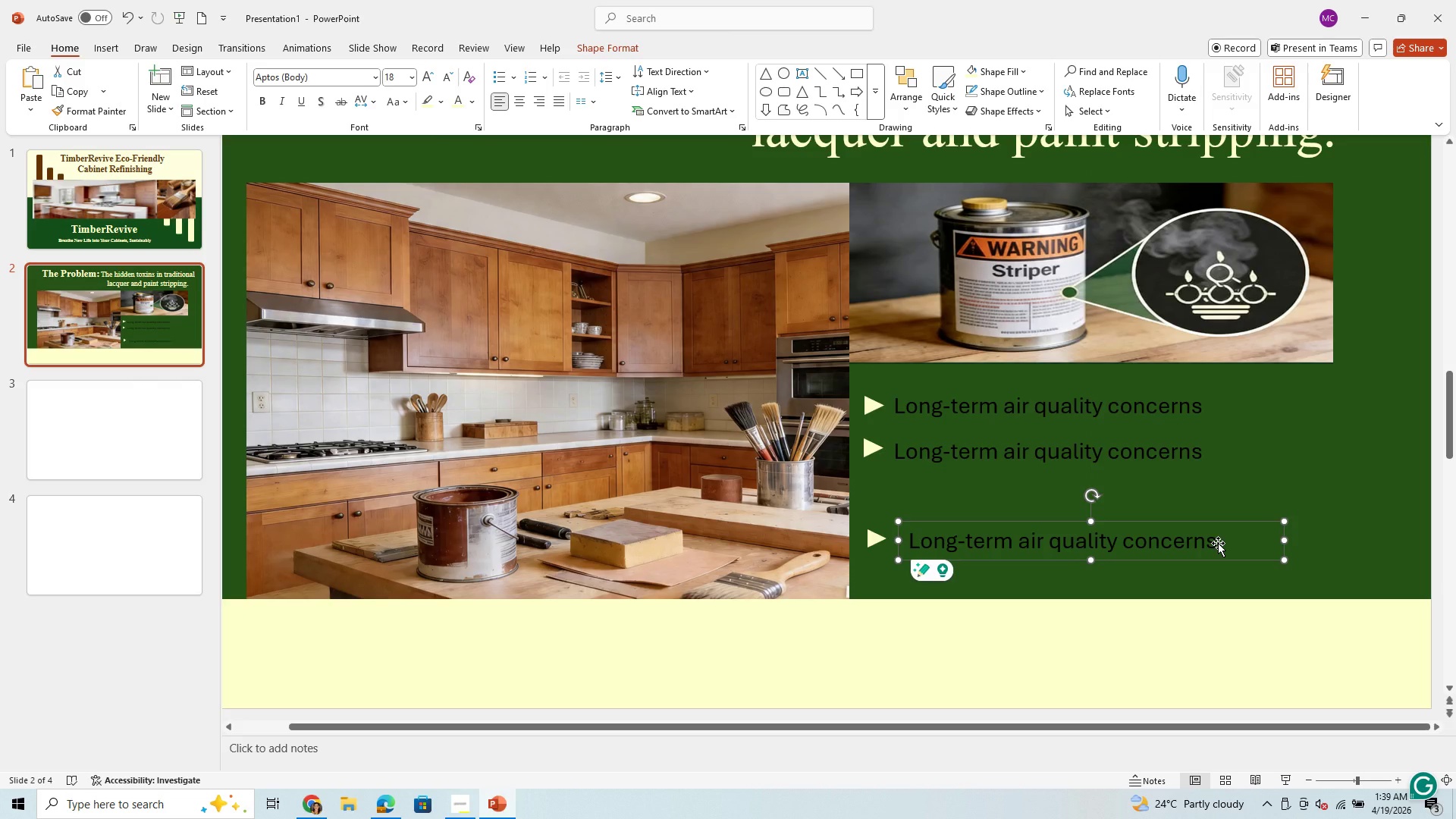 
left_click([1218, 543])
 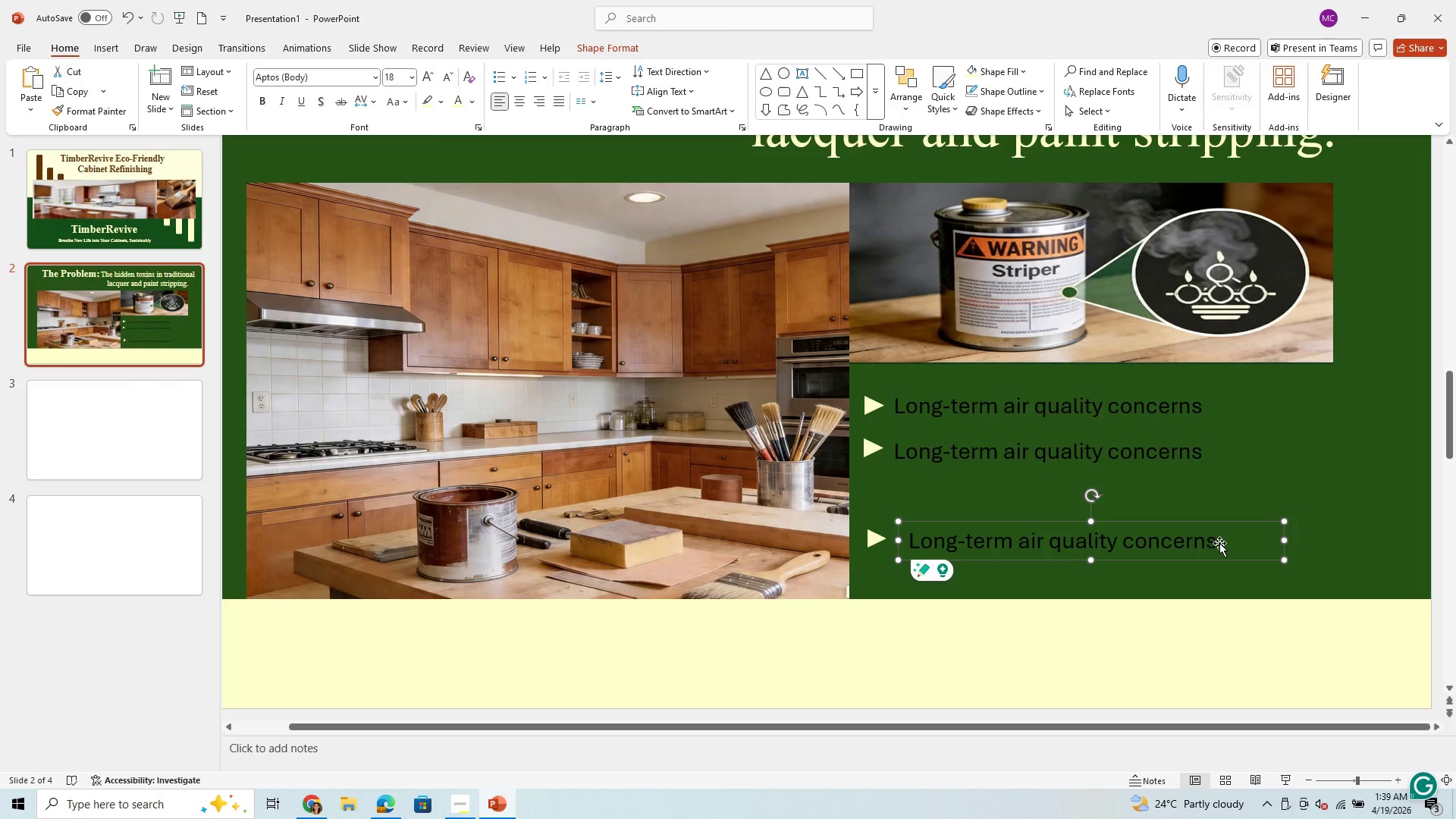 
left_click_drag(start_coordinate=[1215, 543], to_coordinate=[961, 544])
 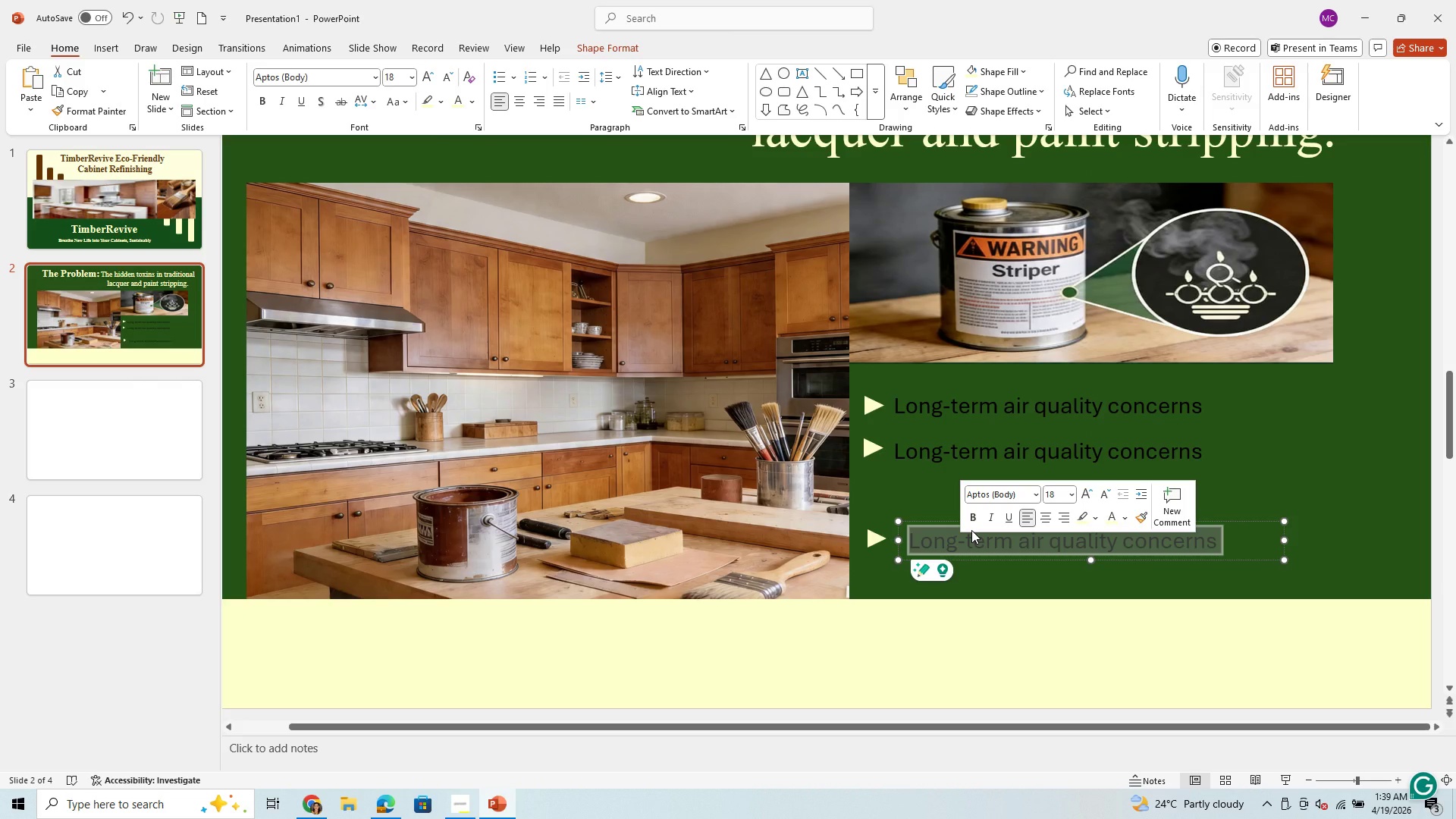 
wait(10.47)
 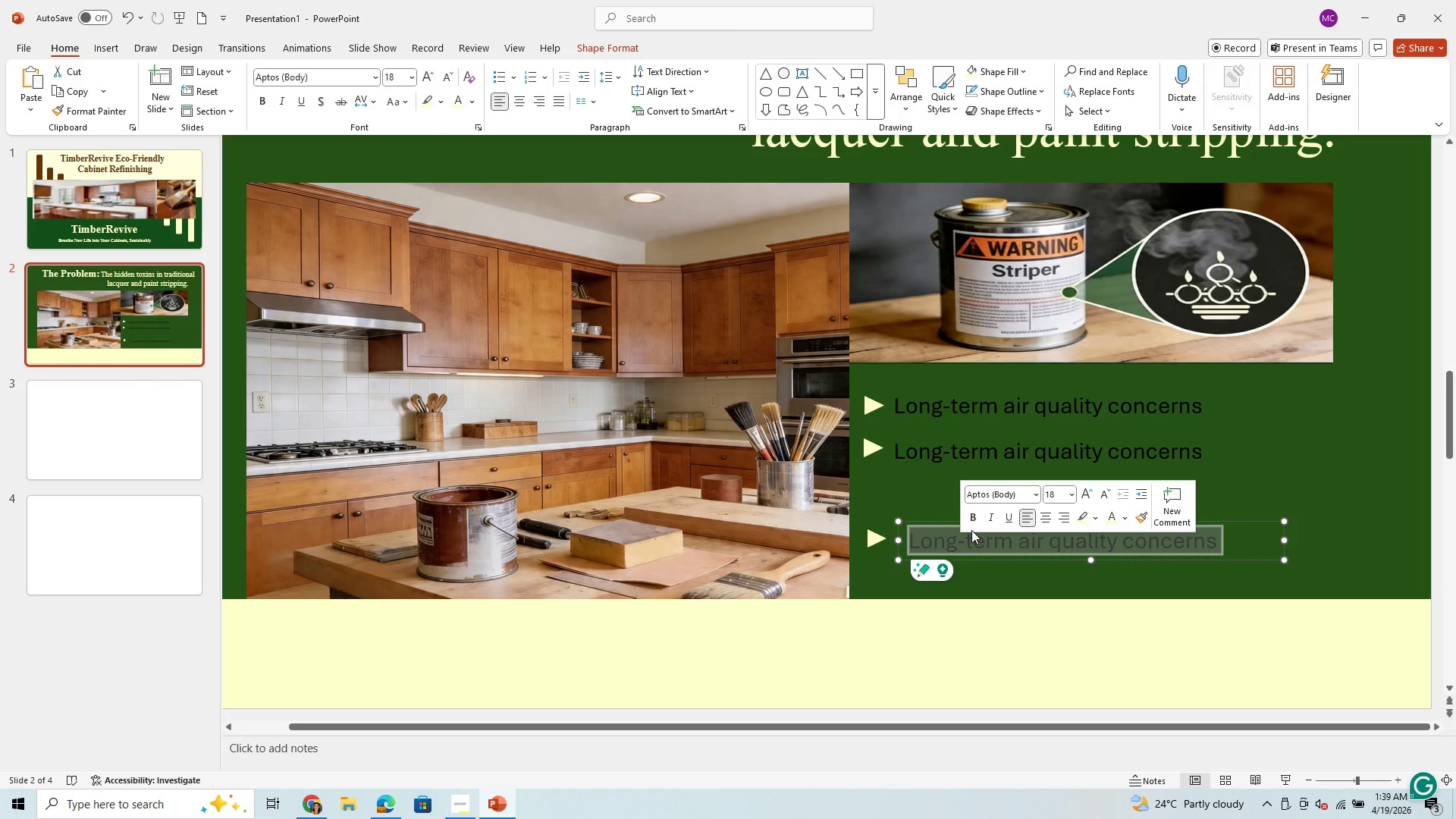 
type(Toxic chemical in paint strippers)
 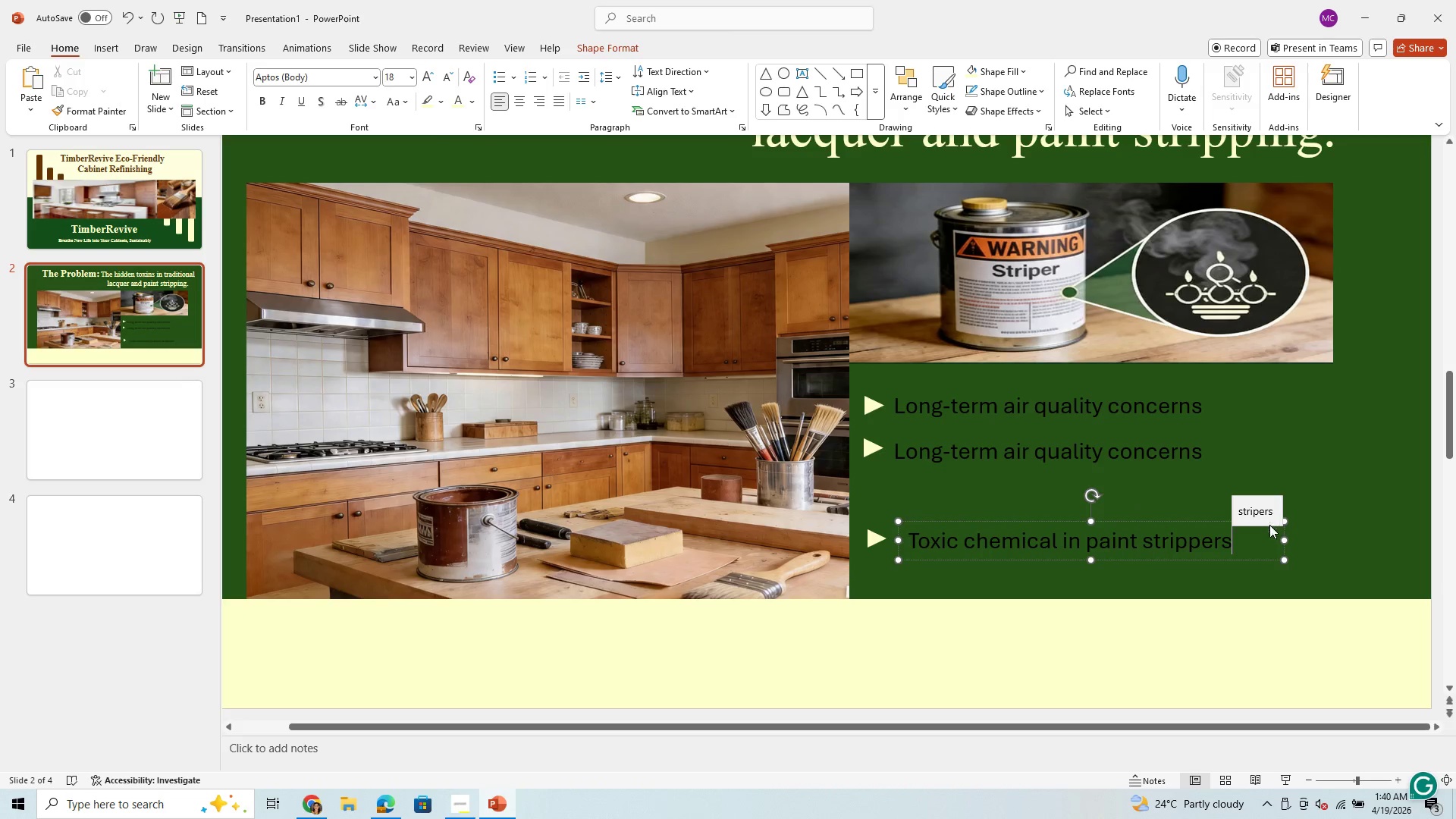 
left_click([1264, 508])
 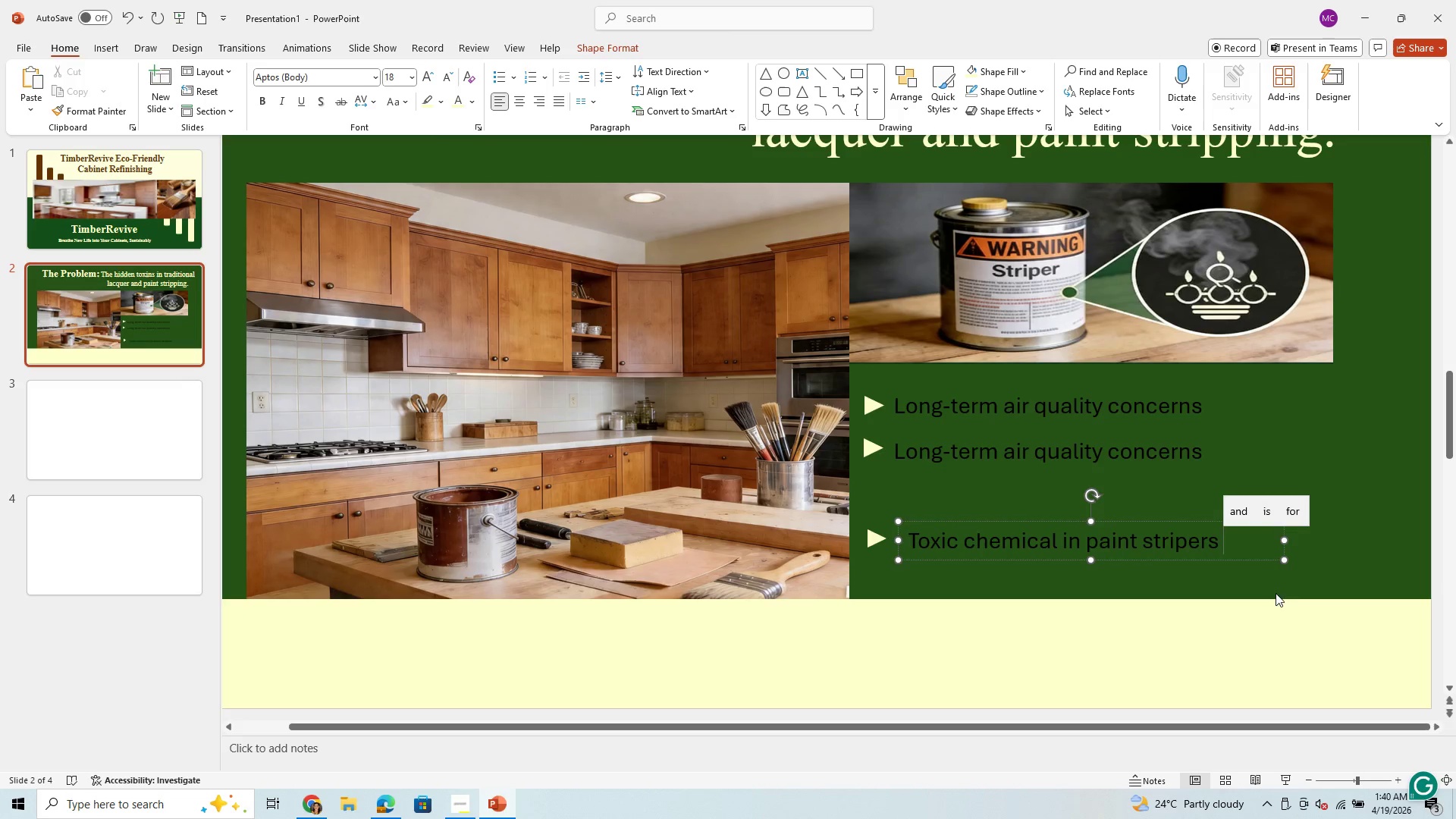 
left_click([1203, 563])
 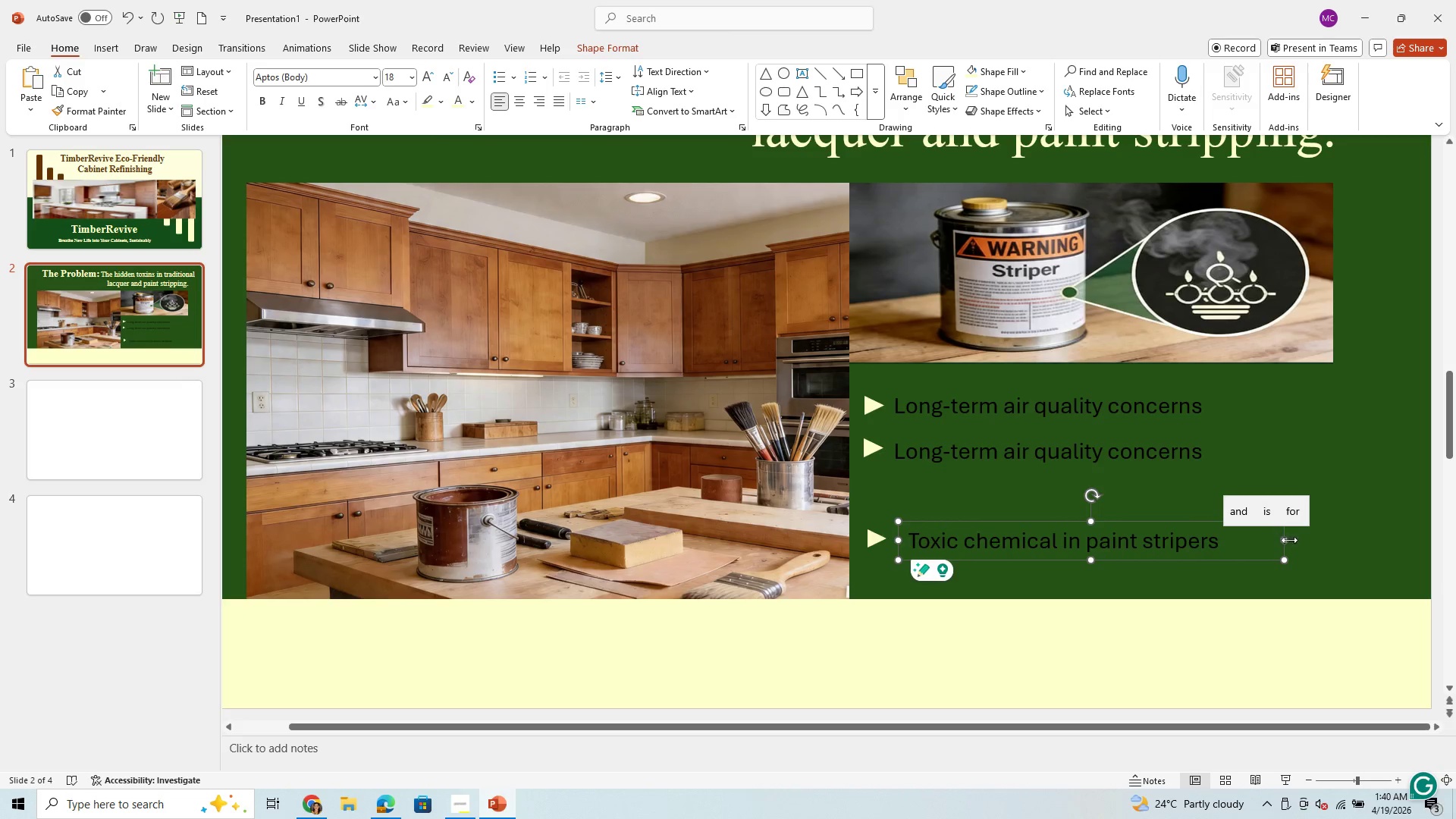 
left_click([1316, 554])
 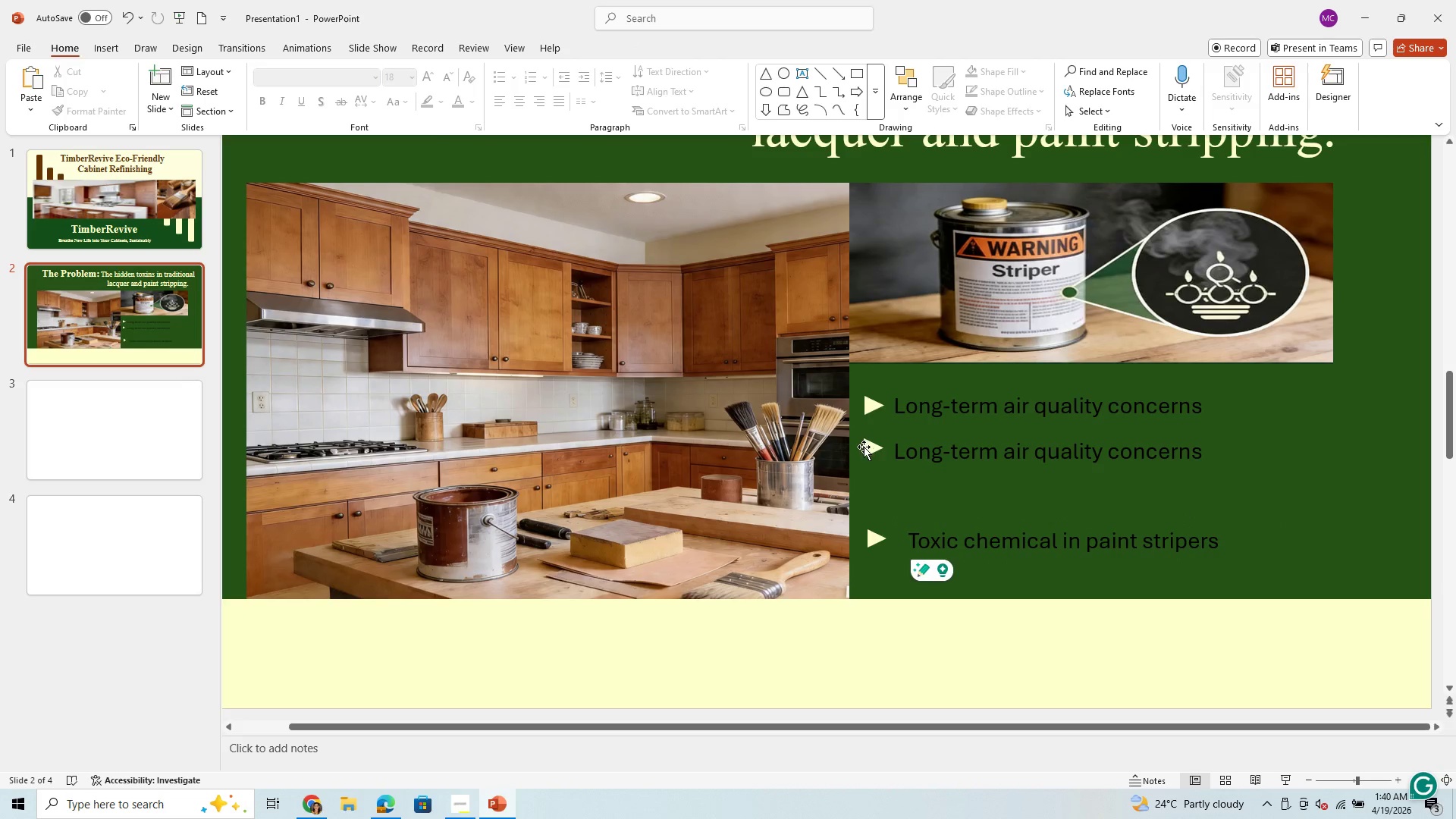 
left_click_drag(start_coordinate=[868, 450], to_coordinate=[869, 472])
 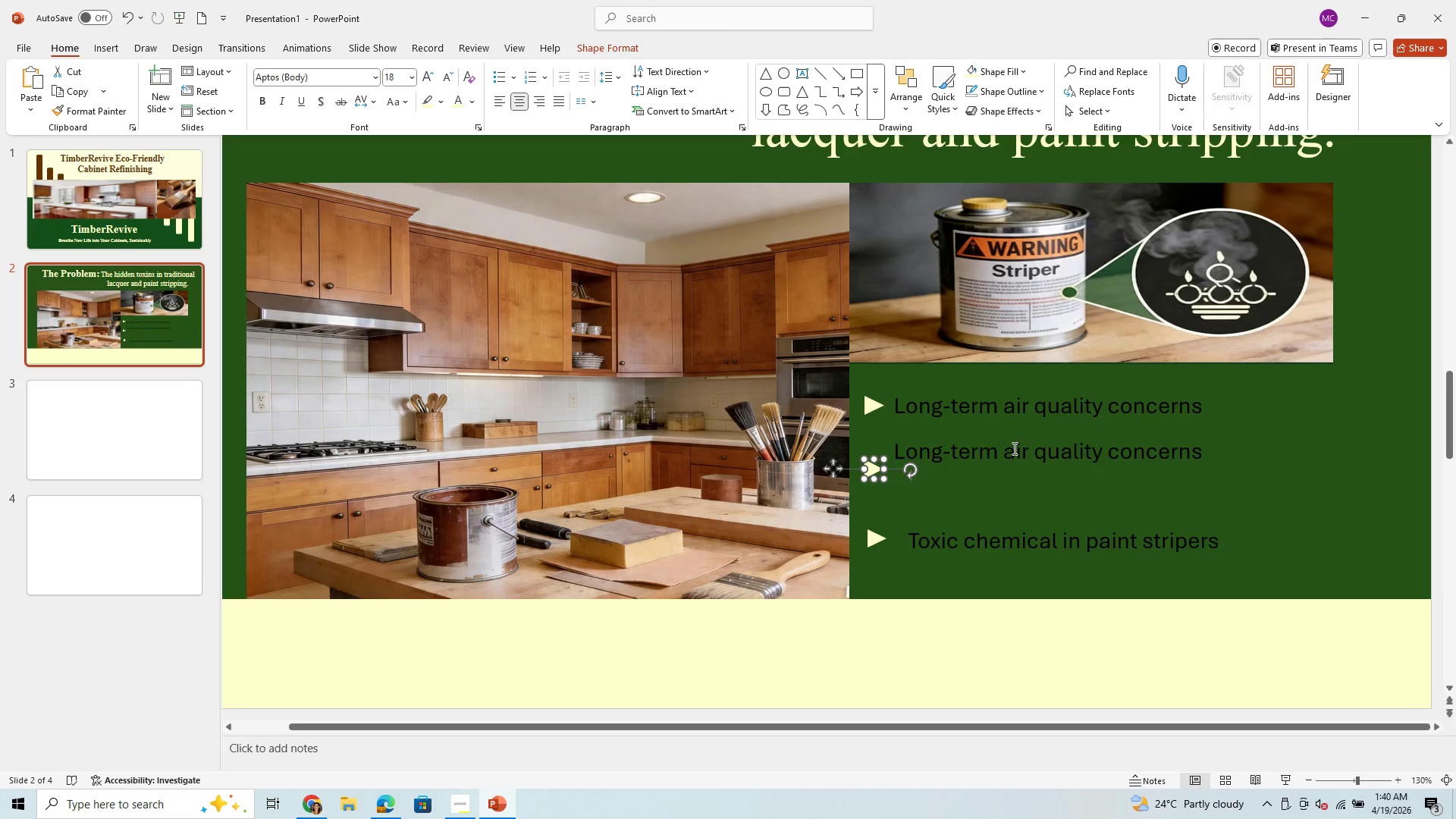 
left_click([1017, 446])
 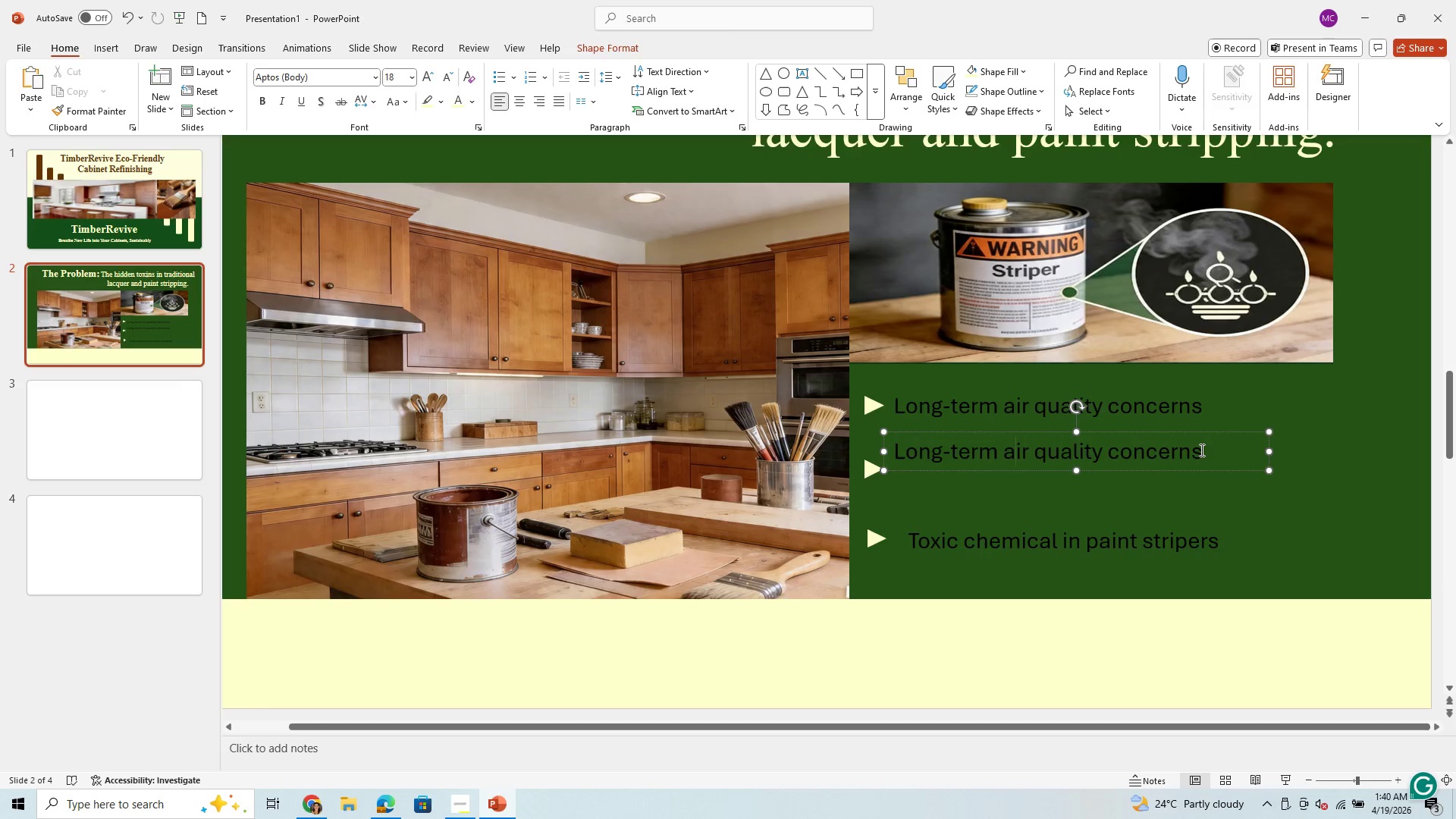 
left_click_drag(start_coordinate=[1200, 450], to_coordinate=[934, 460])
 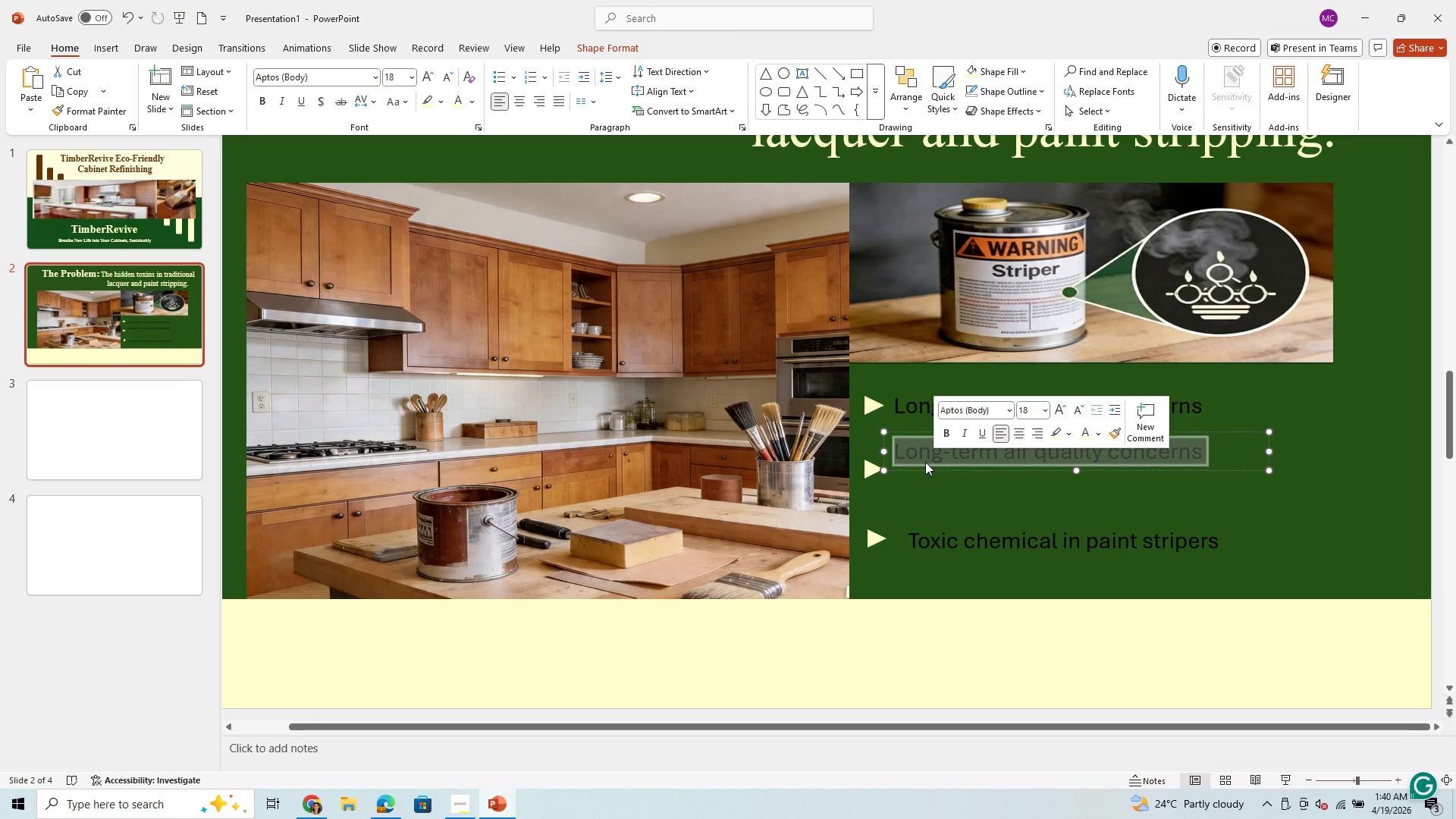 
type(Harmful VOCs )
 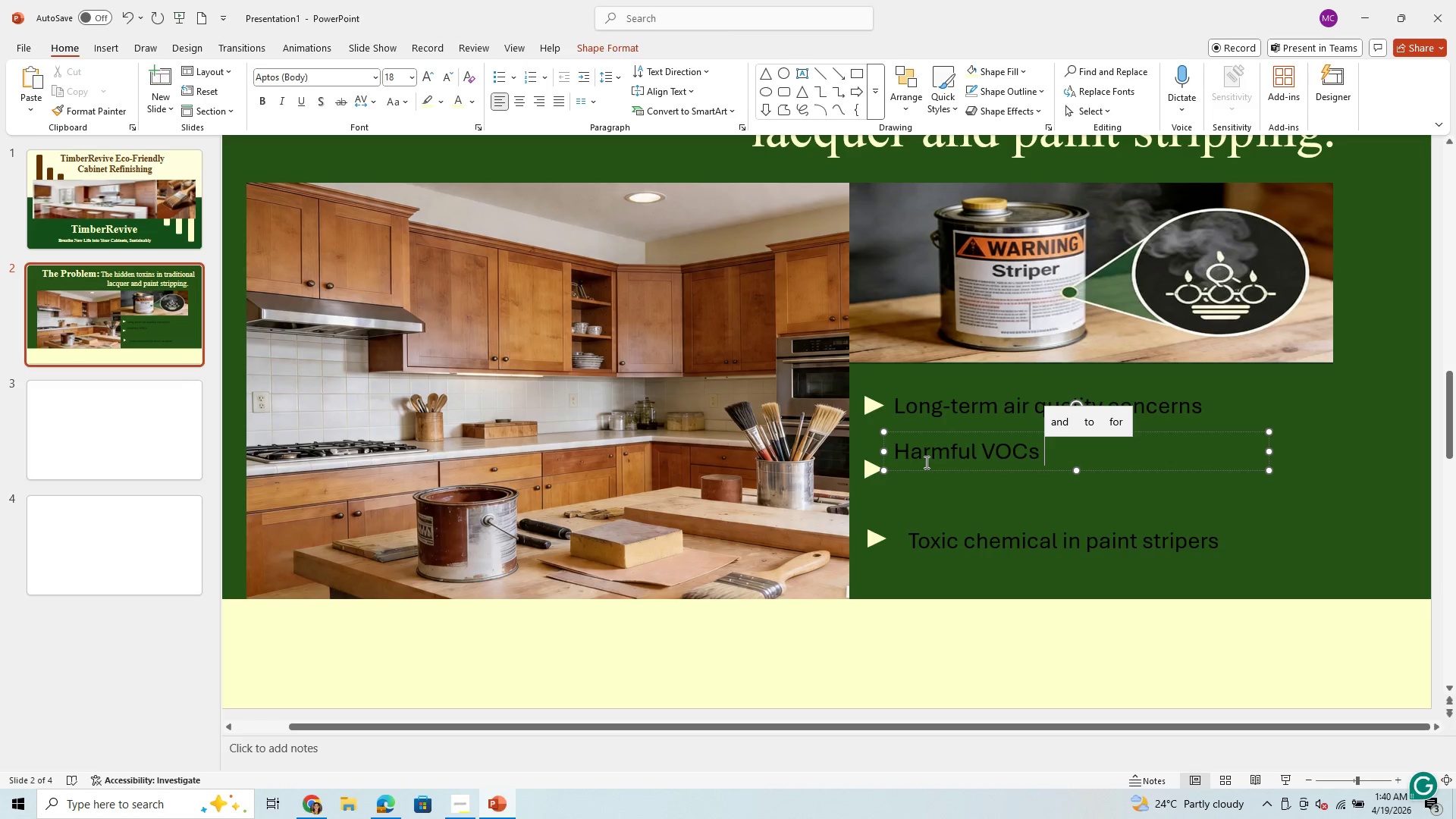 
type(in lacq)
 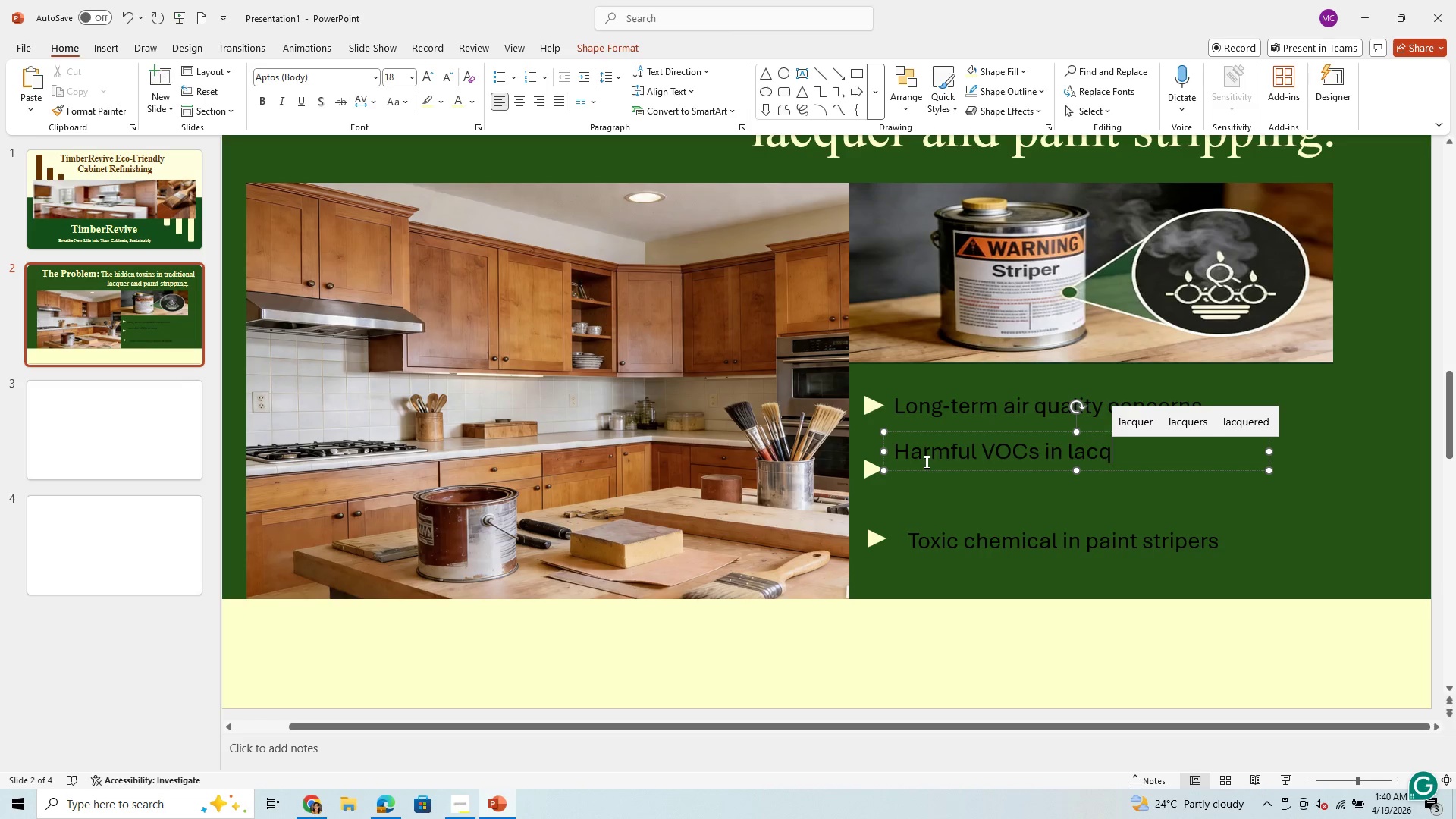 
scroll: coordinate [925, 462], scroll_direction: up, amount: 1.0
 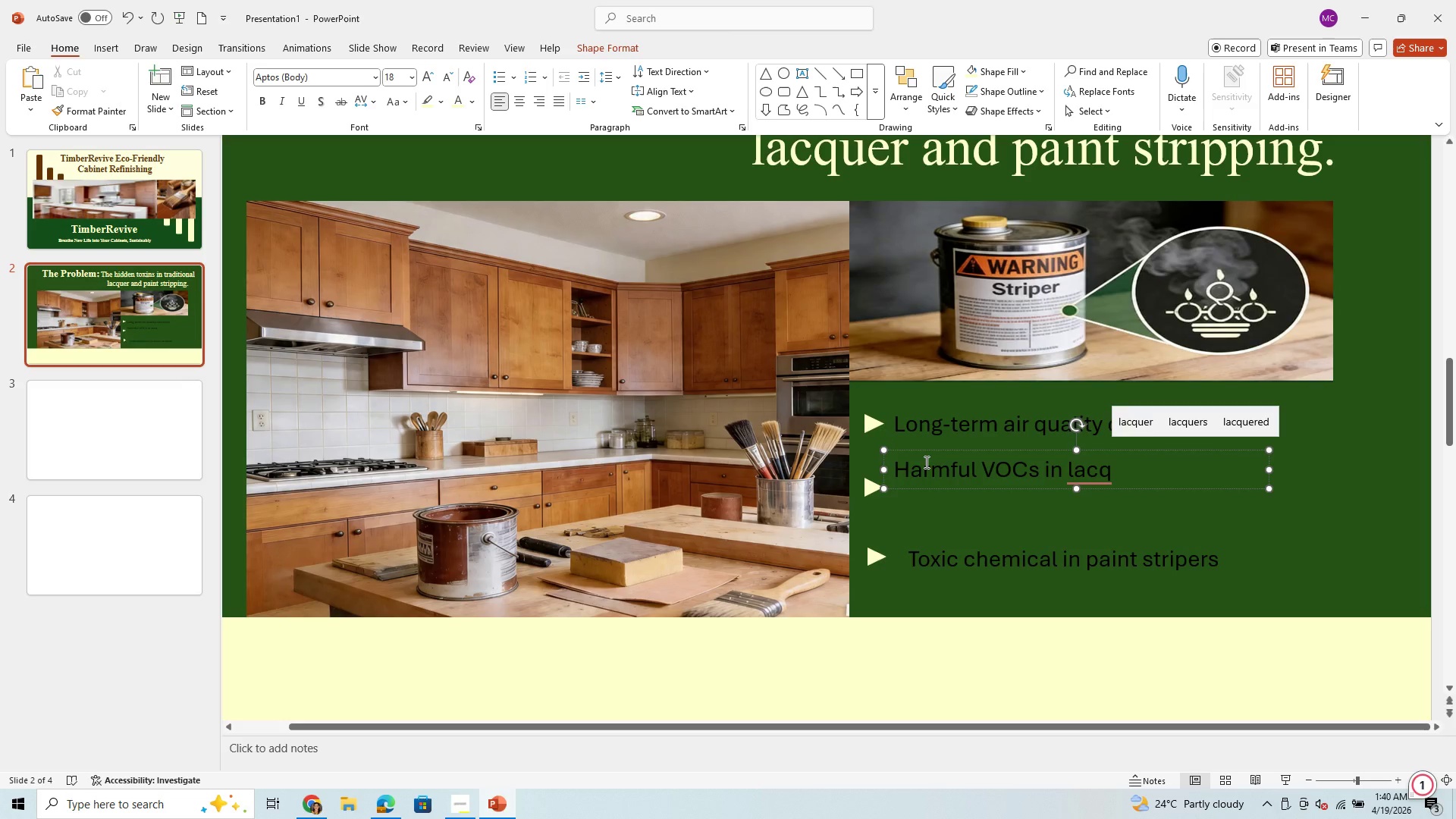 
type(uer)
 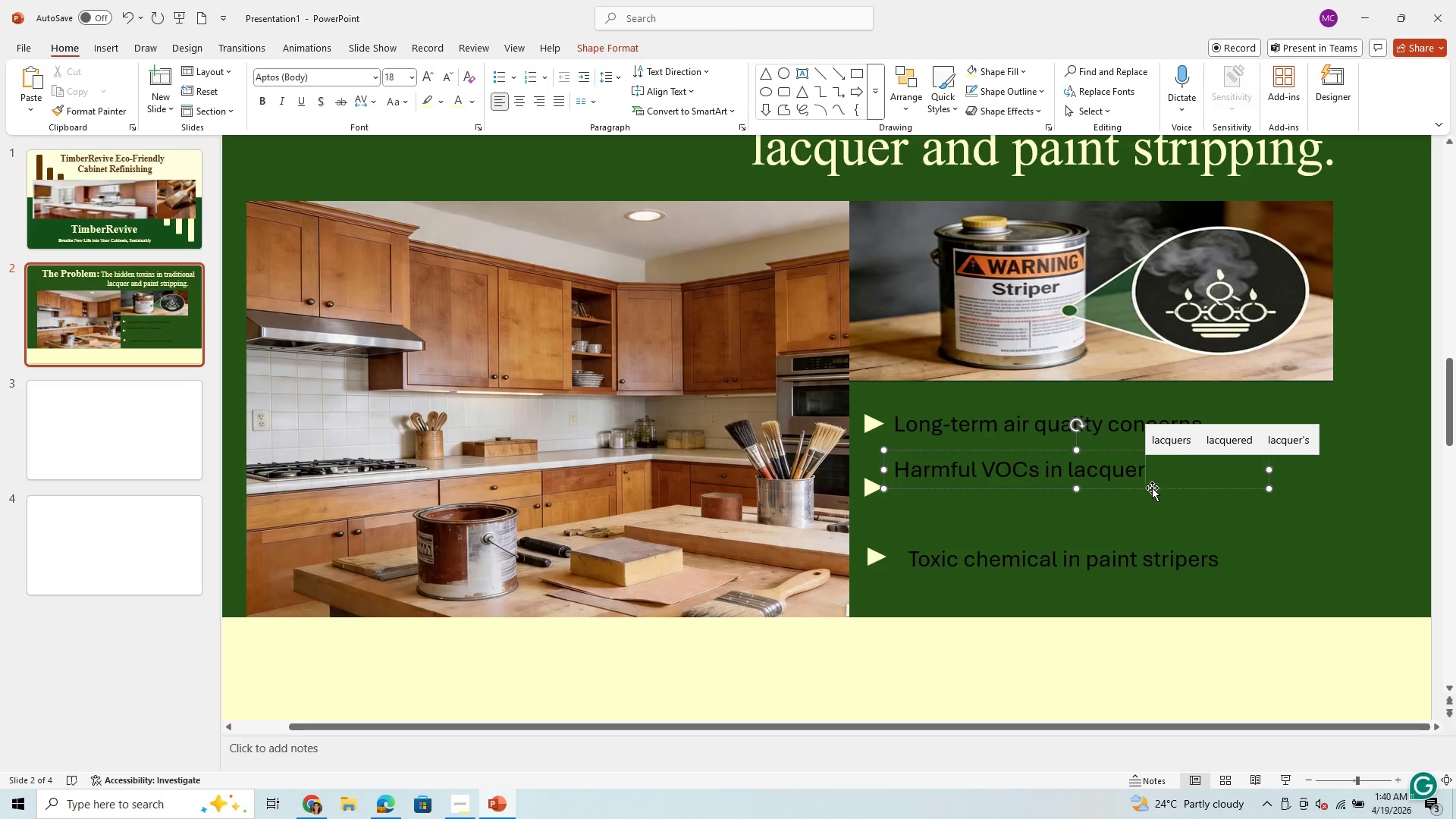 
left_click([1187, 443])
 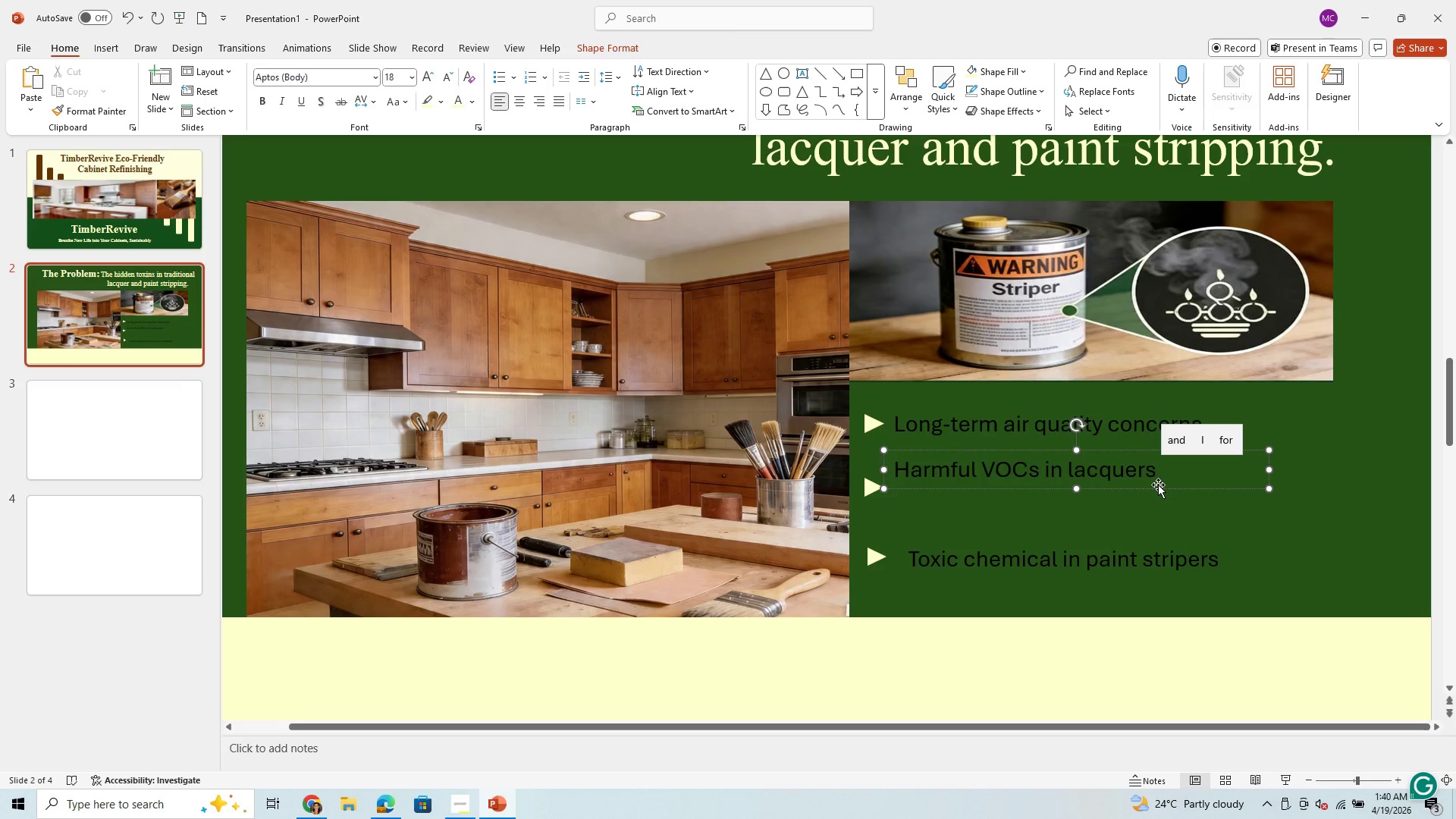 
left_click([1156, 490])
 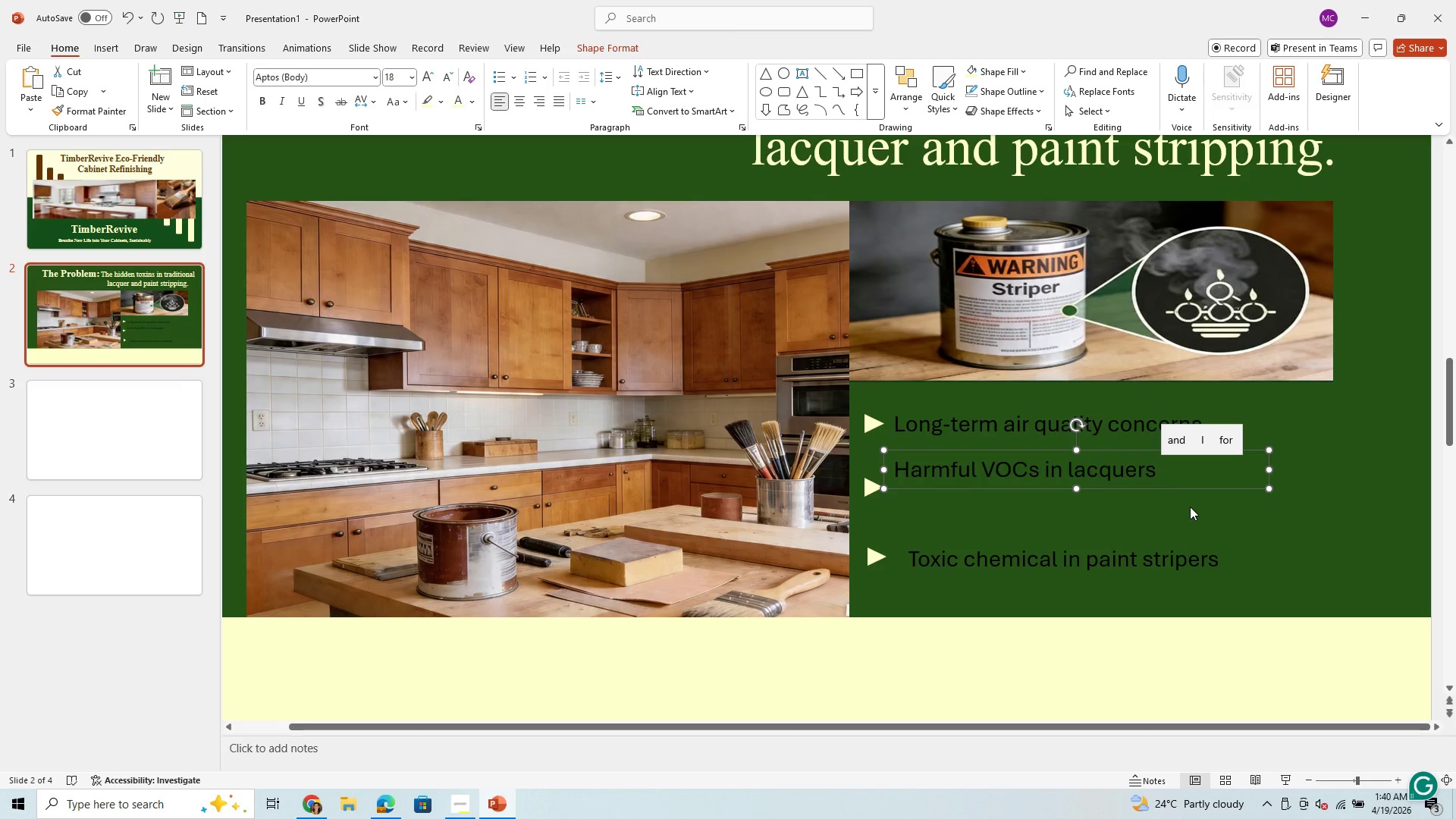 
left_click([1203, 529])
 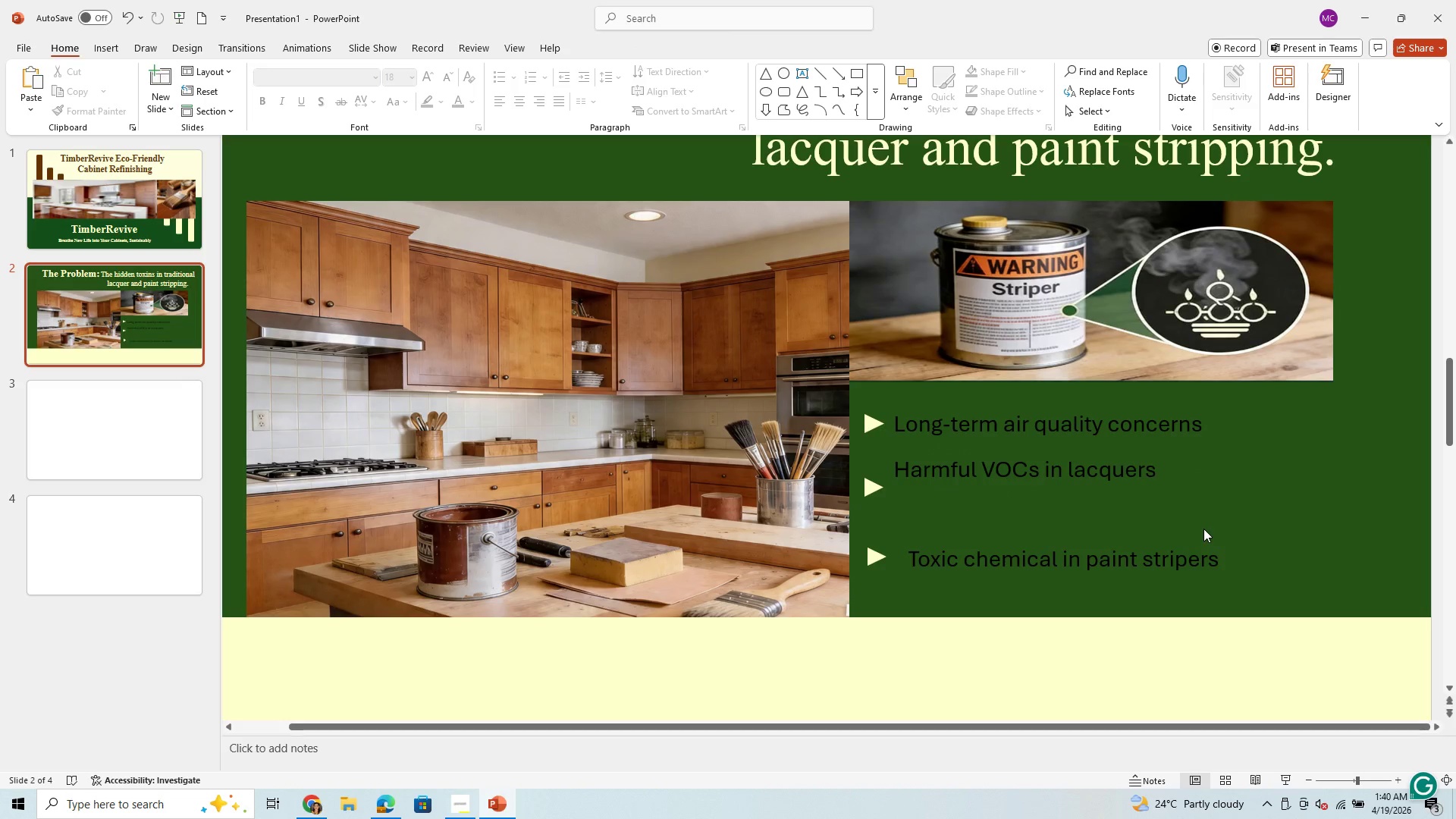 
wait(8.8)
 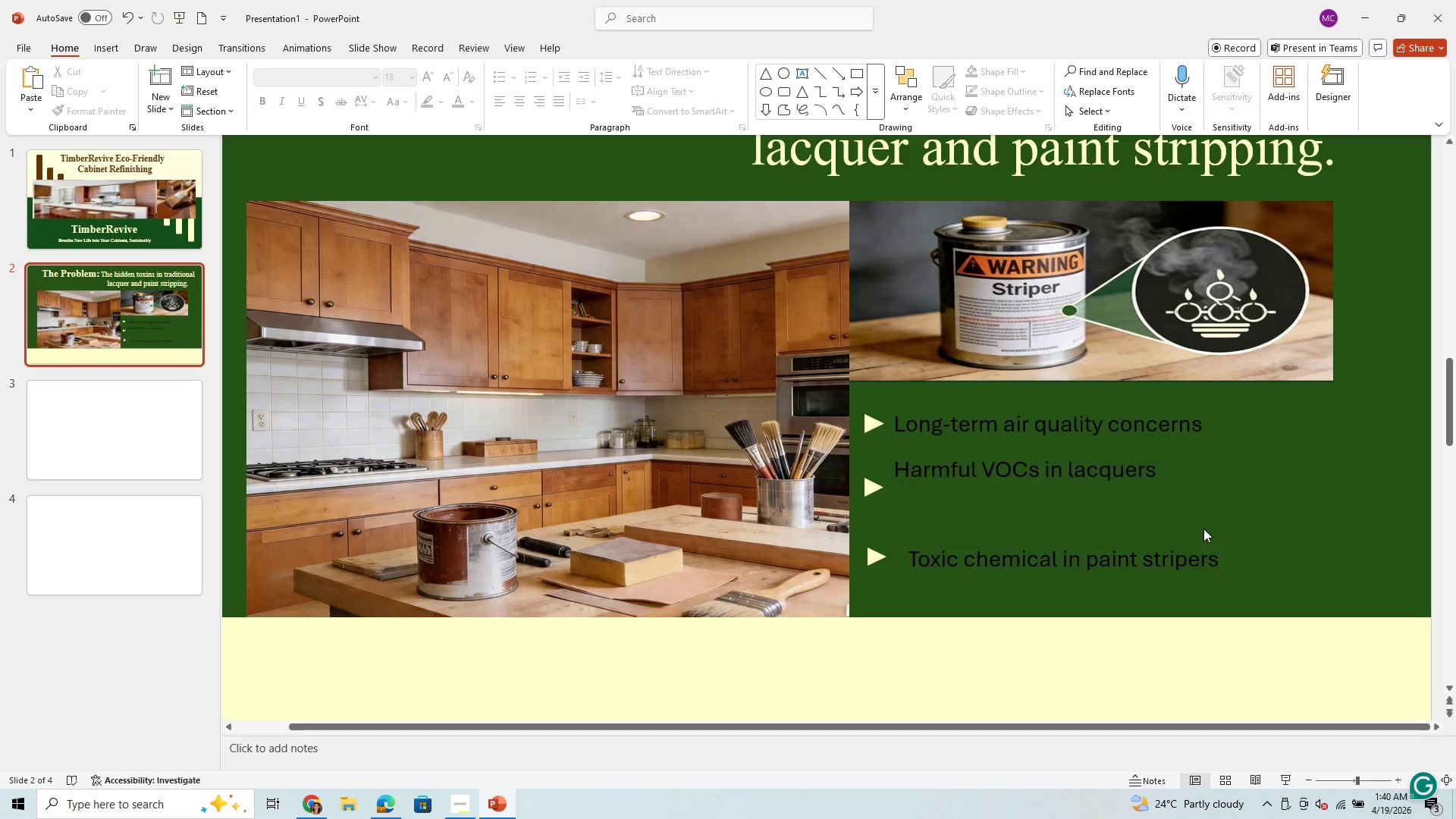 
left_click([1138, 566])
 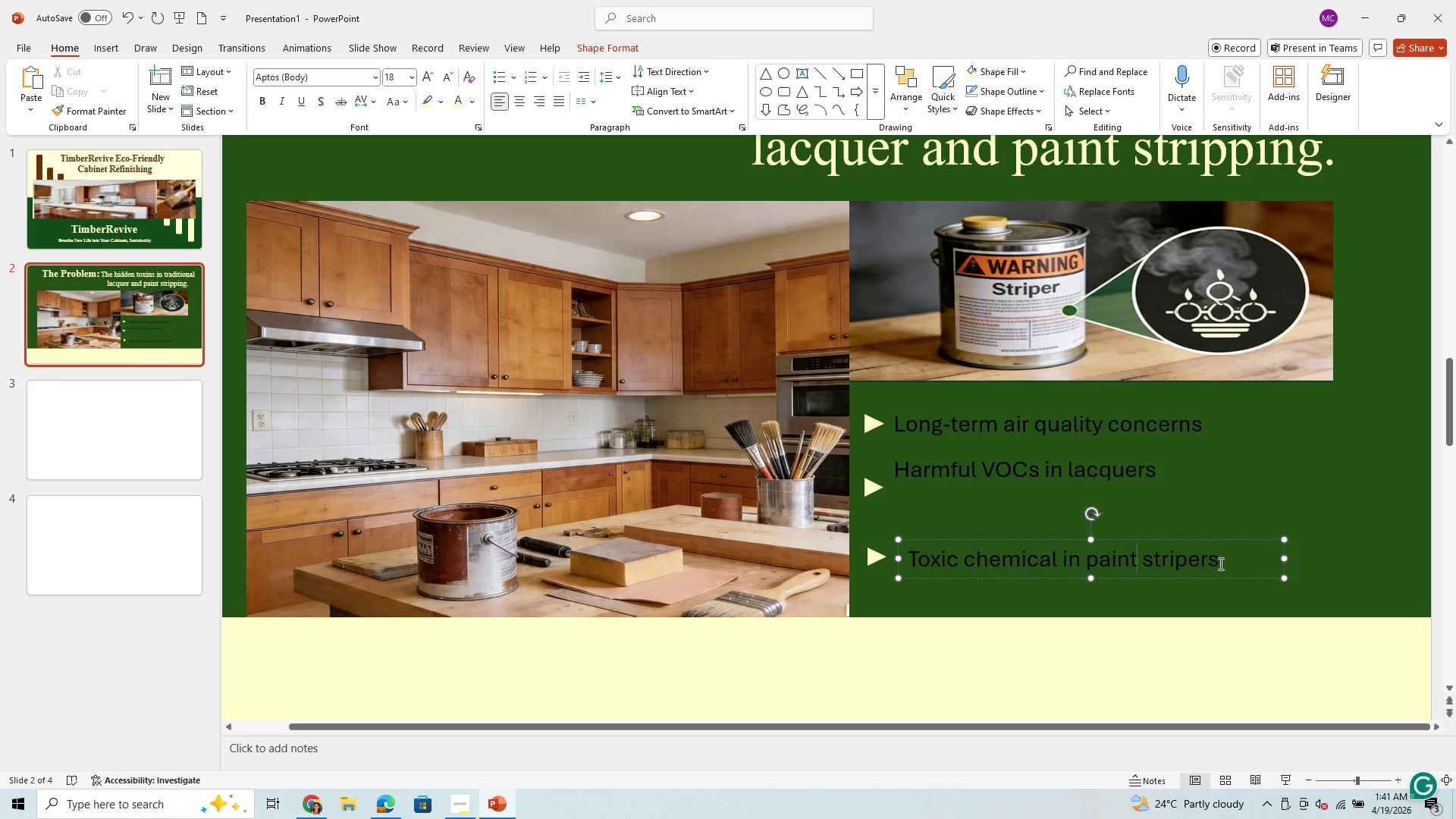 
left_click_drag(start_coordinate=[1216, 563], to_coordinate=[908, 569])
 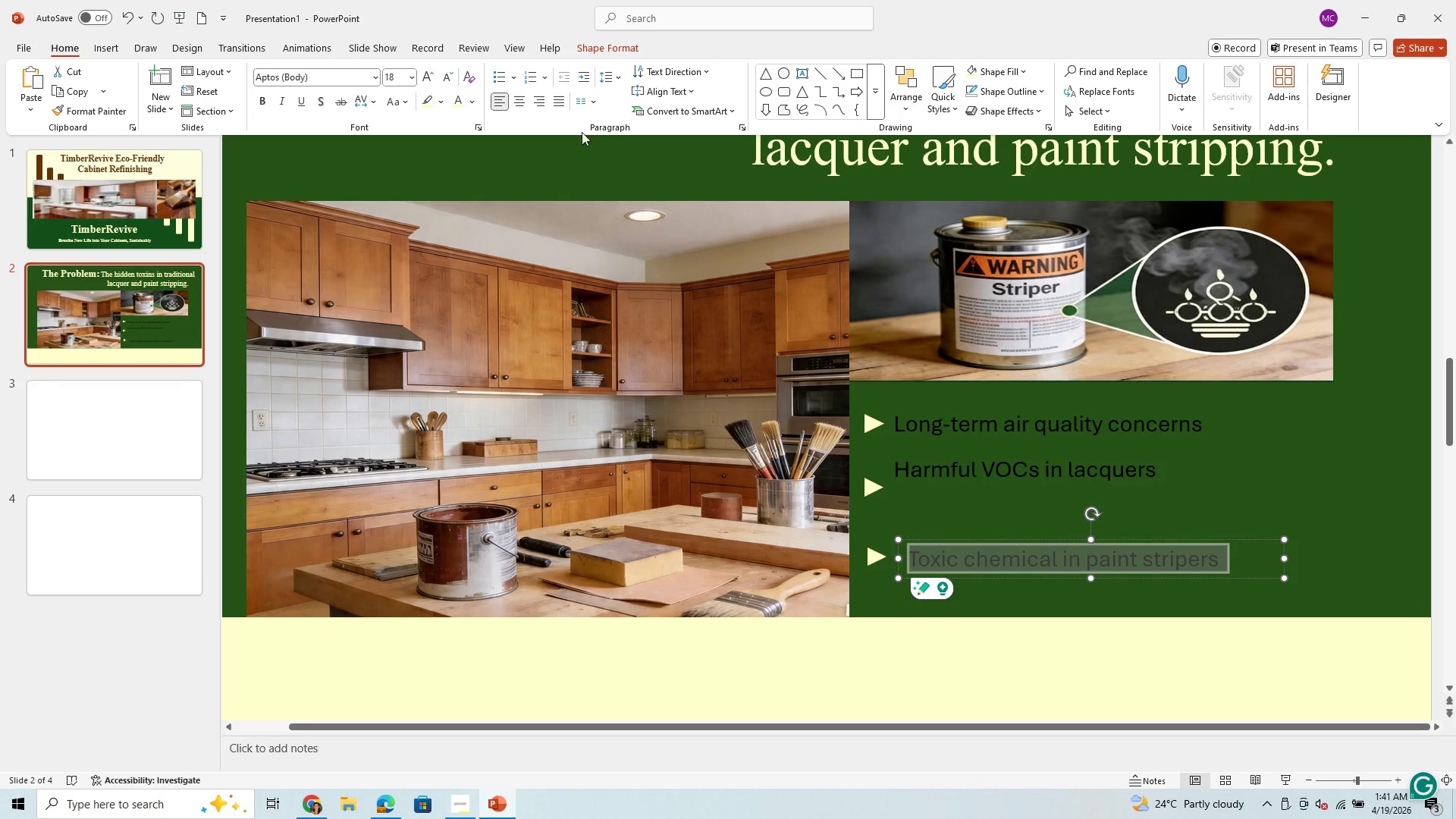 
left_click([457, 98])
 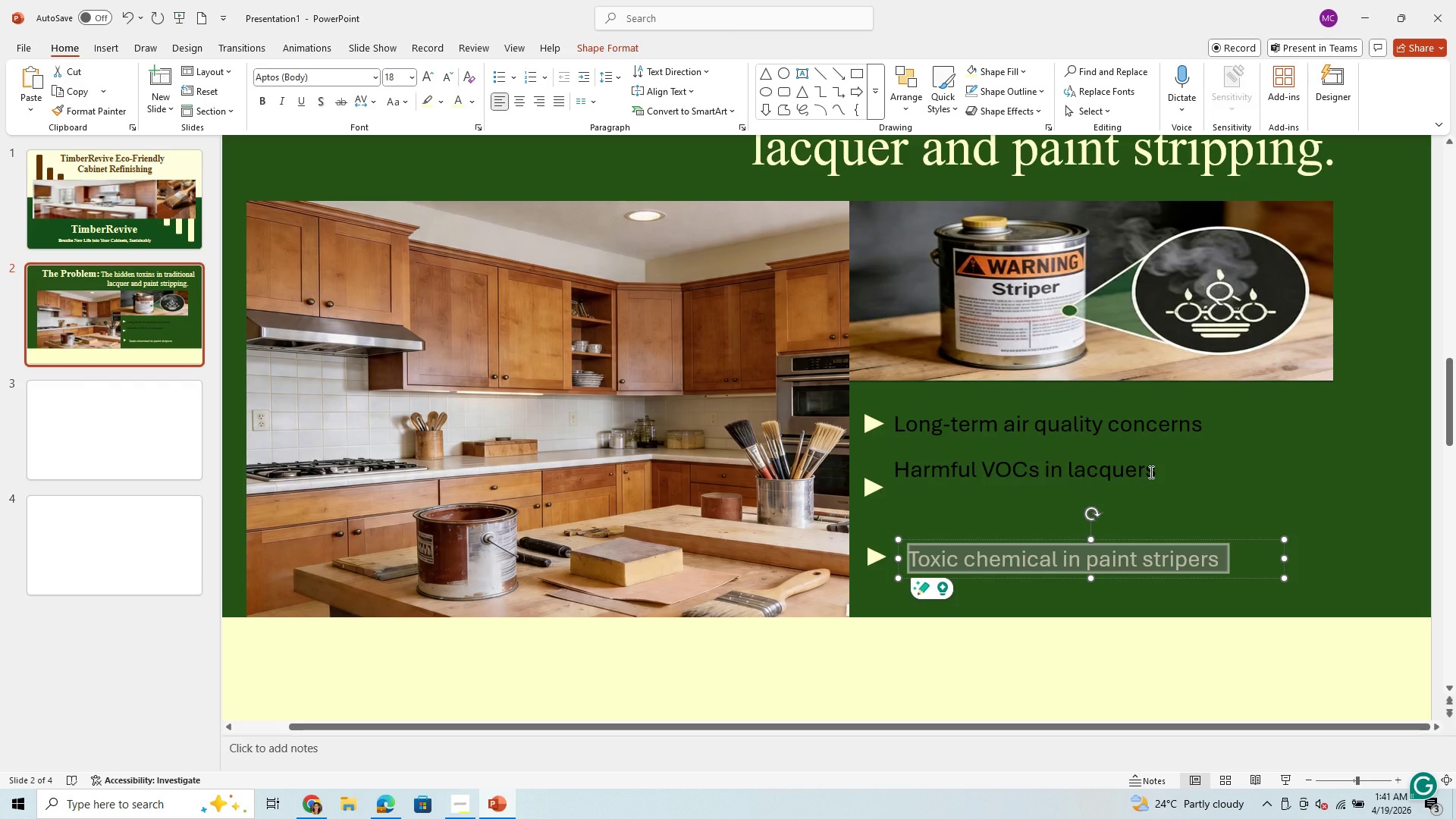 
left_click_drag(start_coordinate=[1156, 472], to_coordinate=[882, 454])
 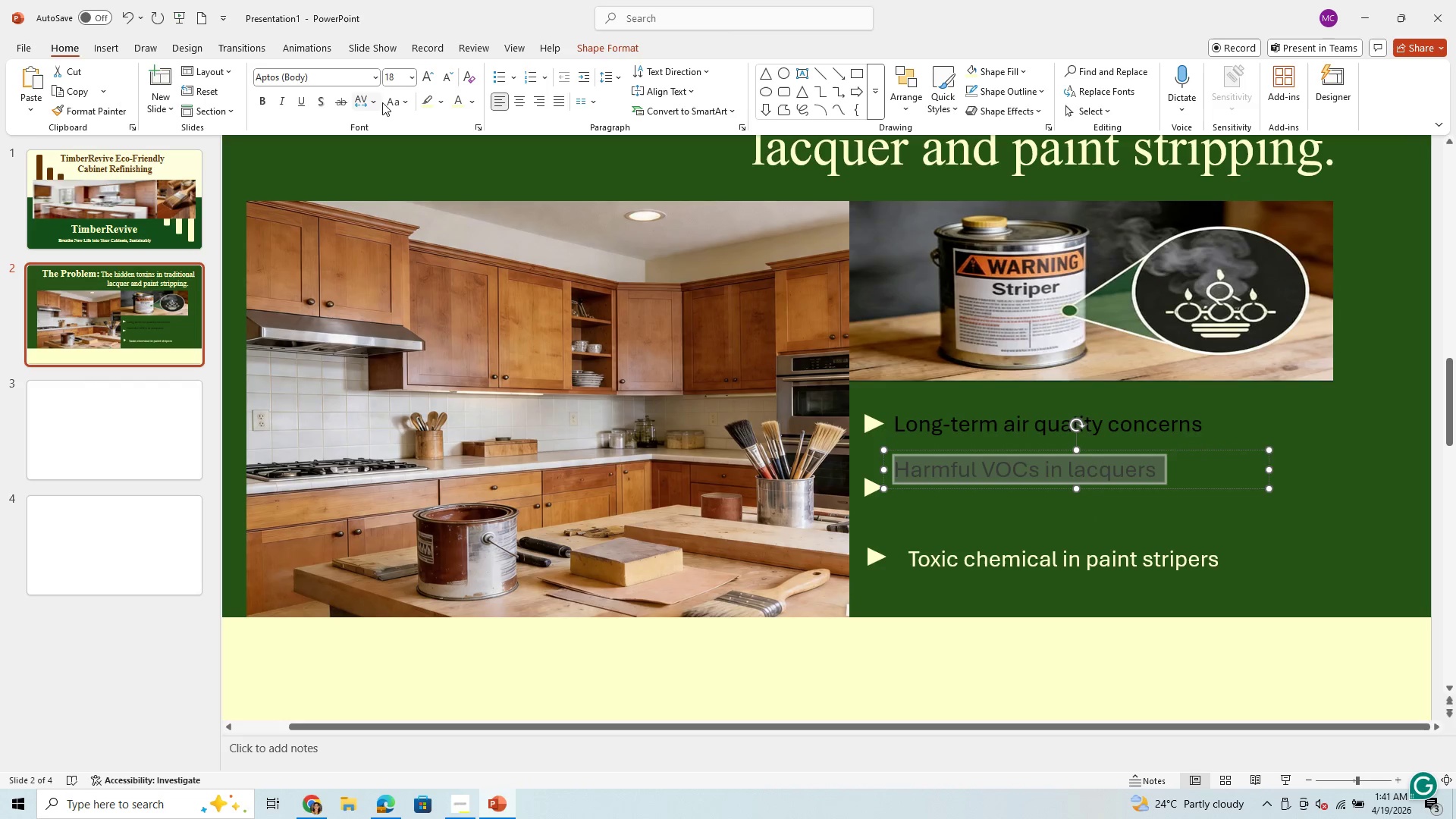 
left_click([387, 105])
 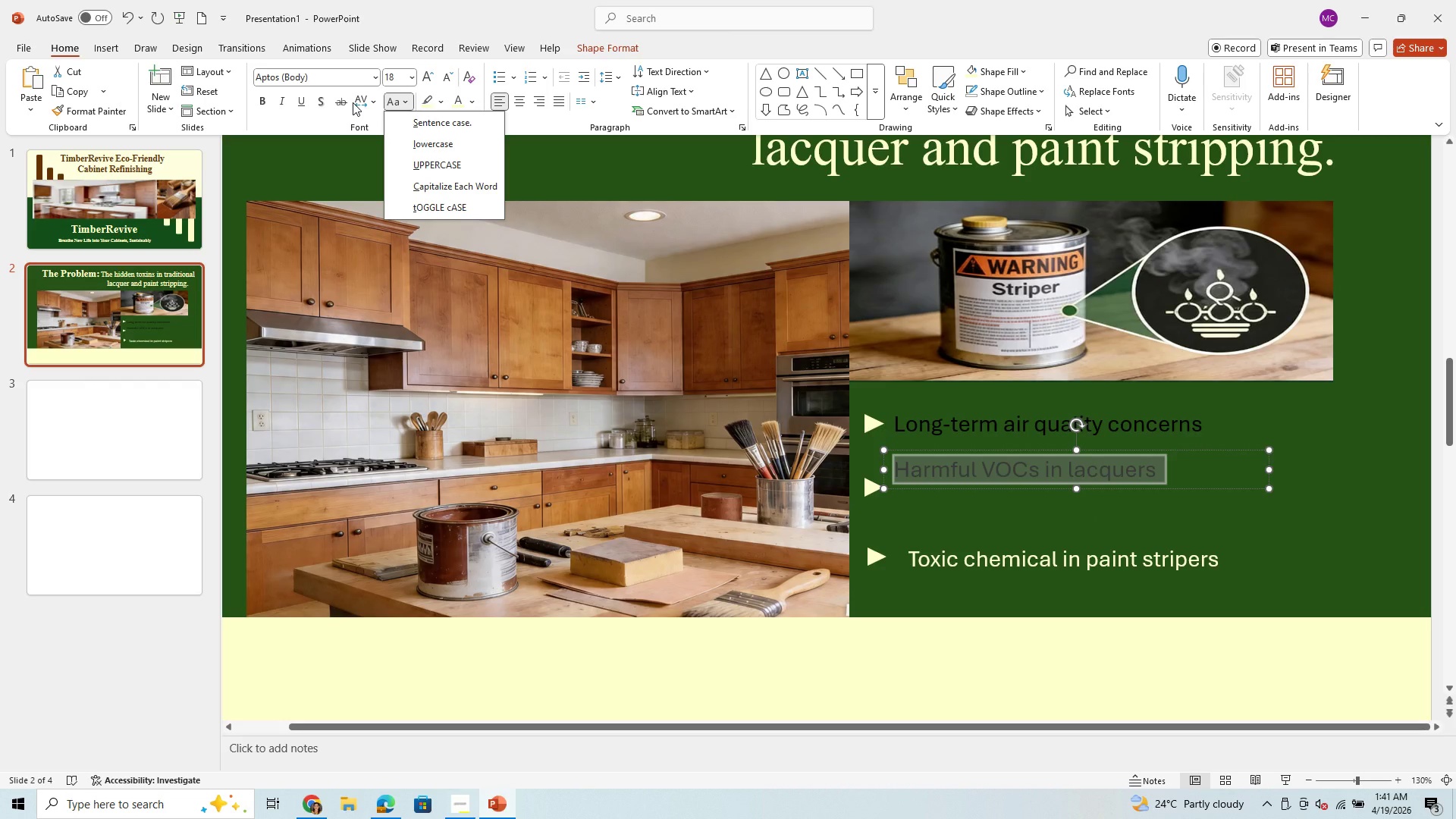 
left_click([458, 100])
 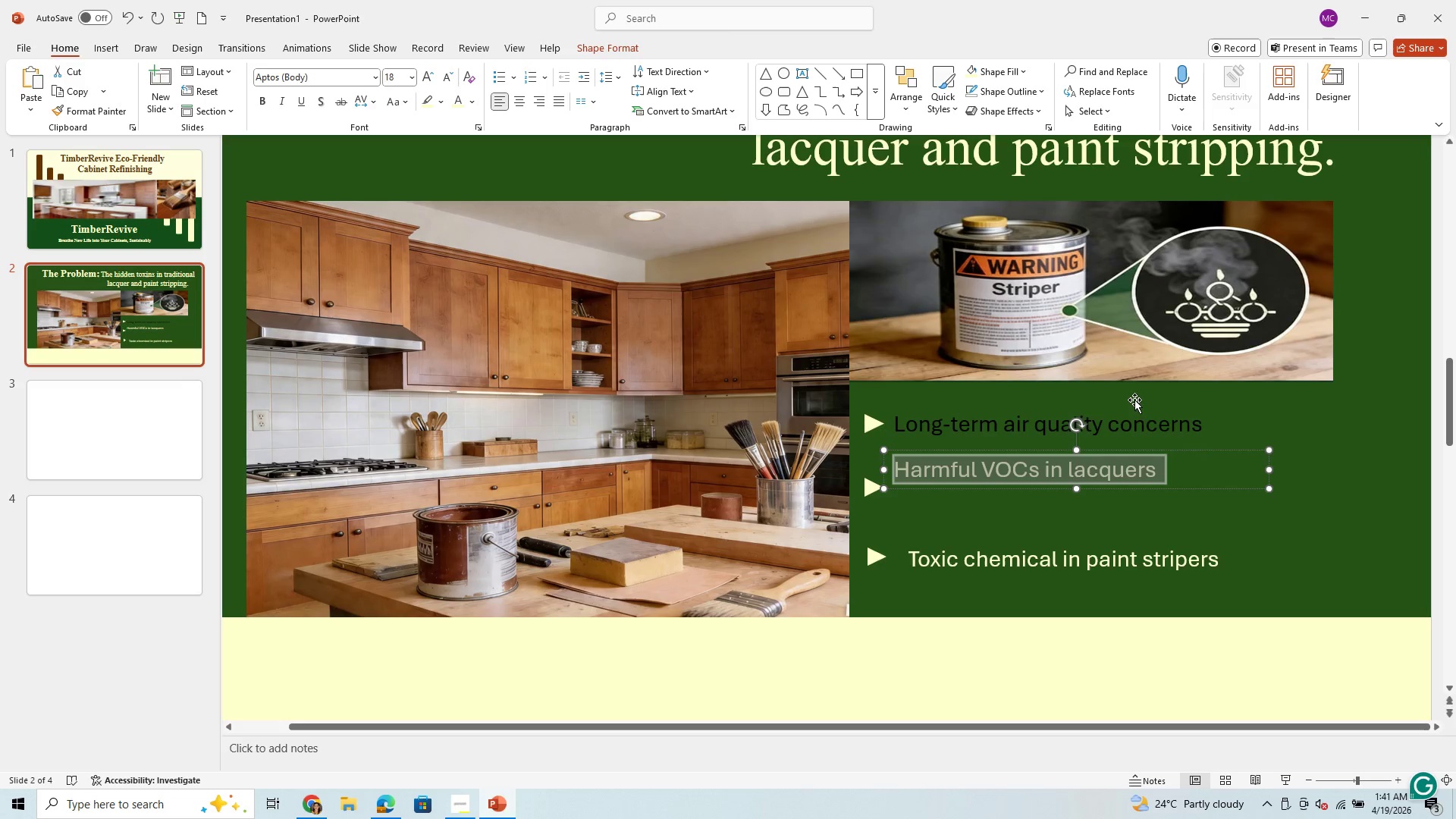 
left_click([1150, 419])
 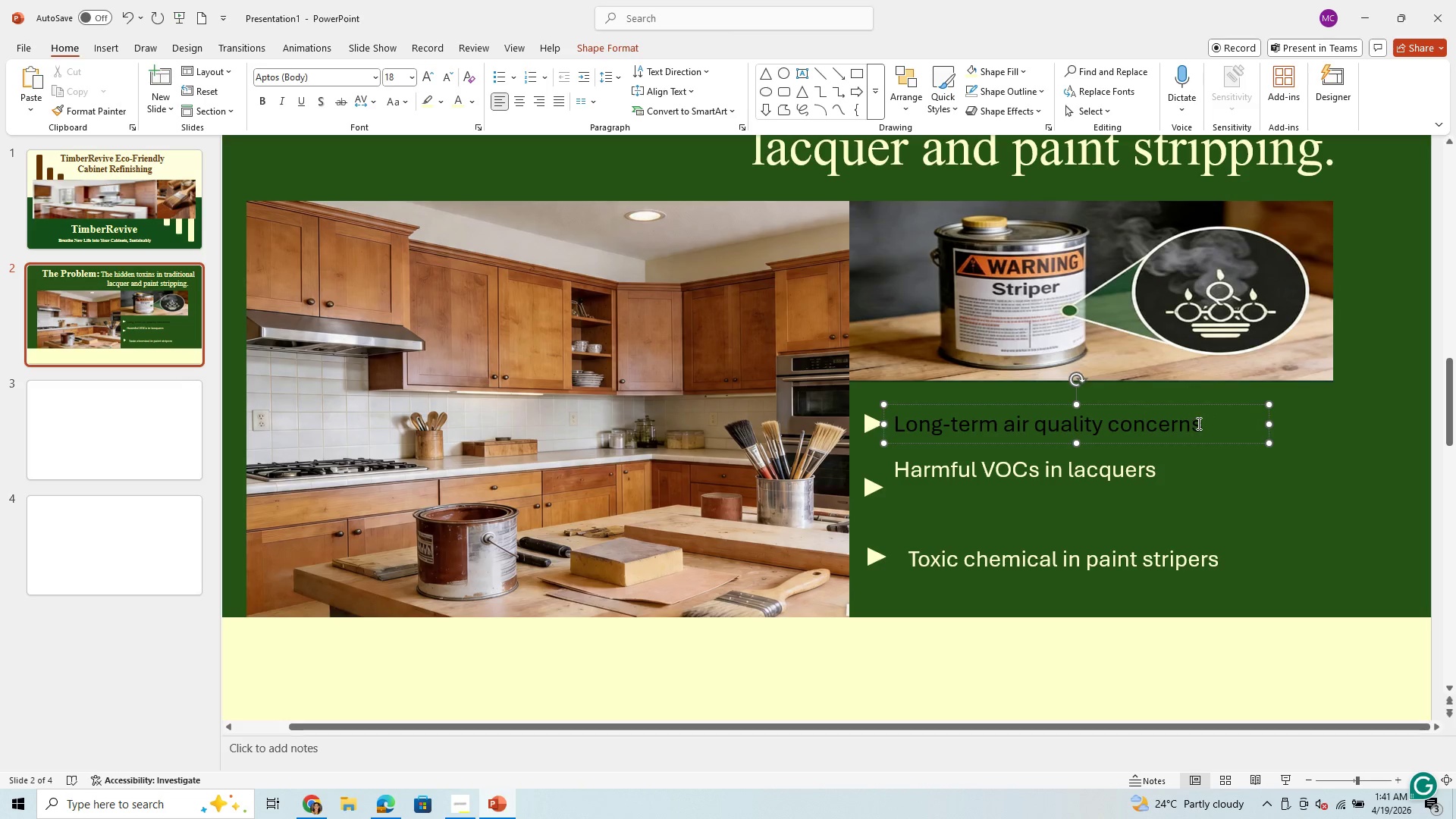 
left_click_drag(start_coordinate=[1202, 425], to_coordinate=[908, 416])
 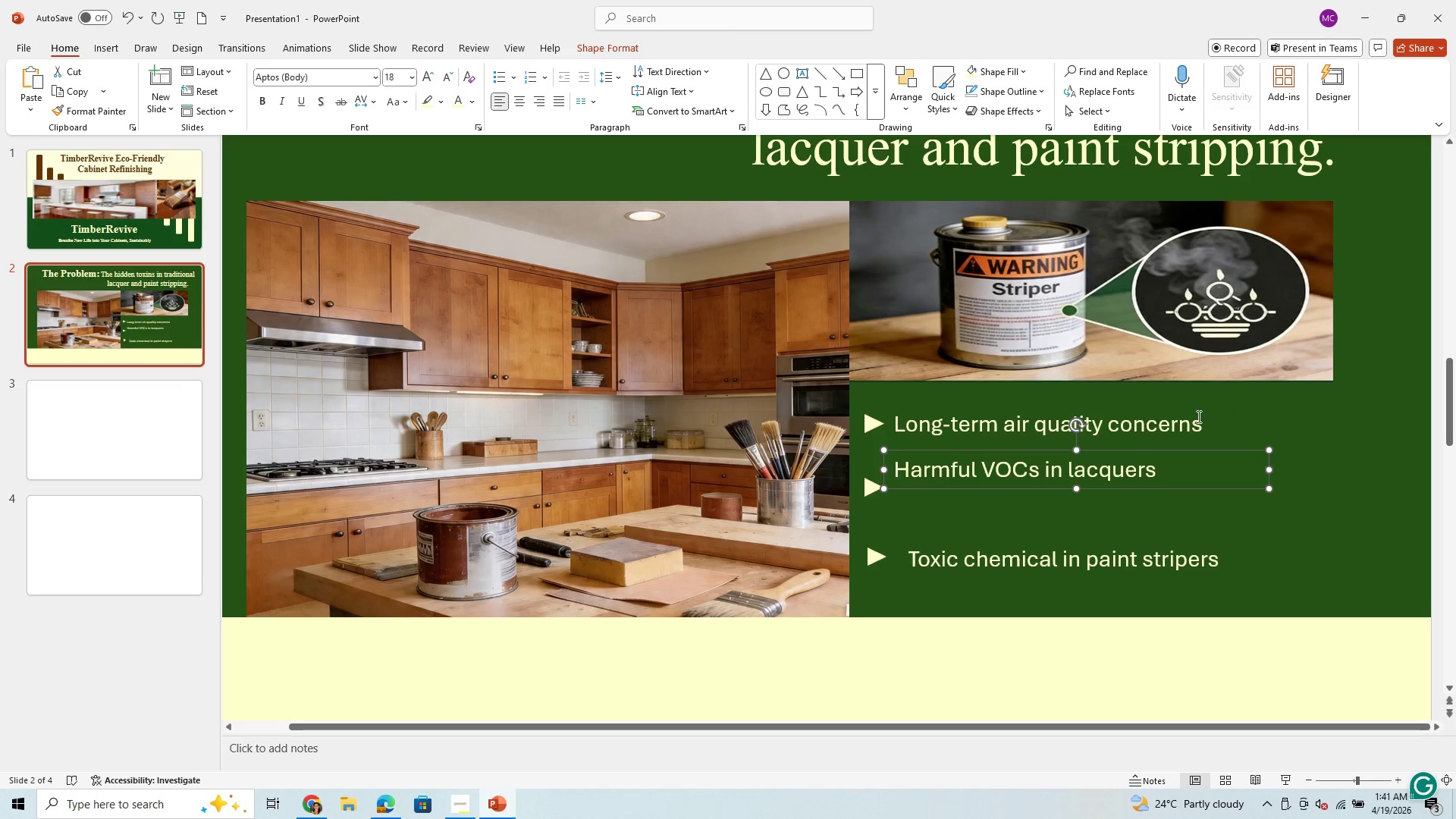 
left_click_drag(start_coordinate=[1200, 441], to_coordinate=[1219, 441])
 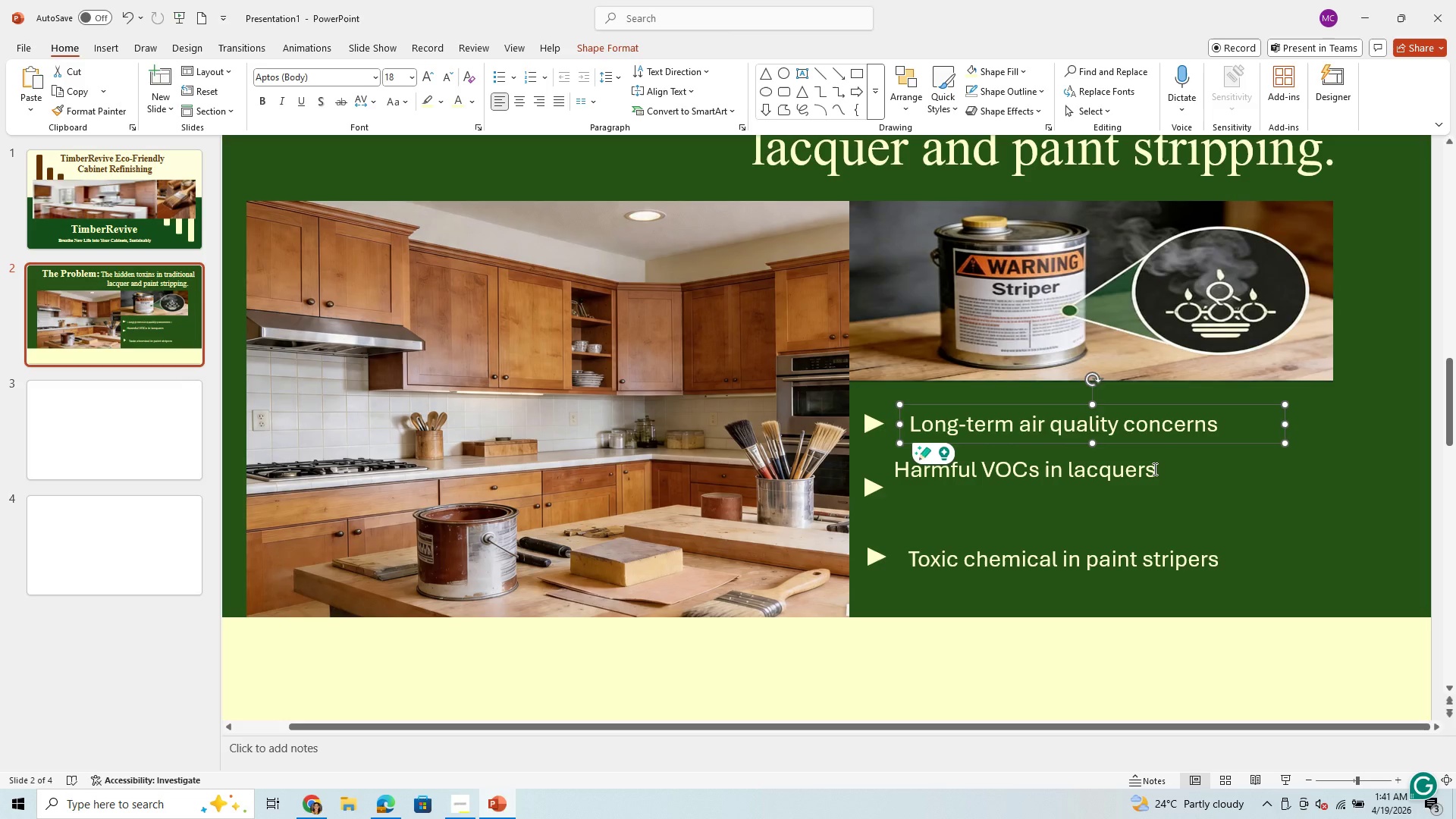 
left_click([1150, 471])
 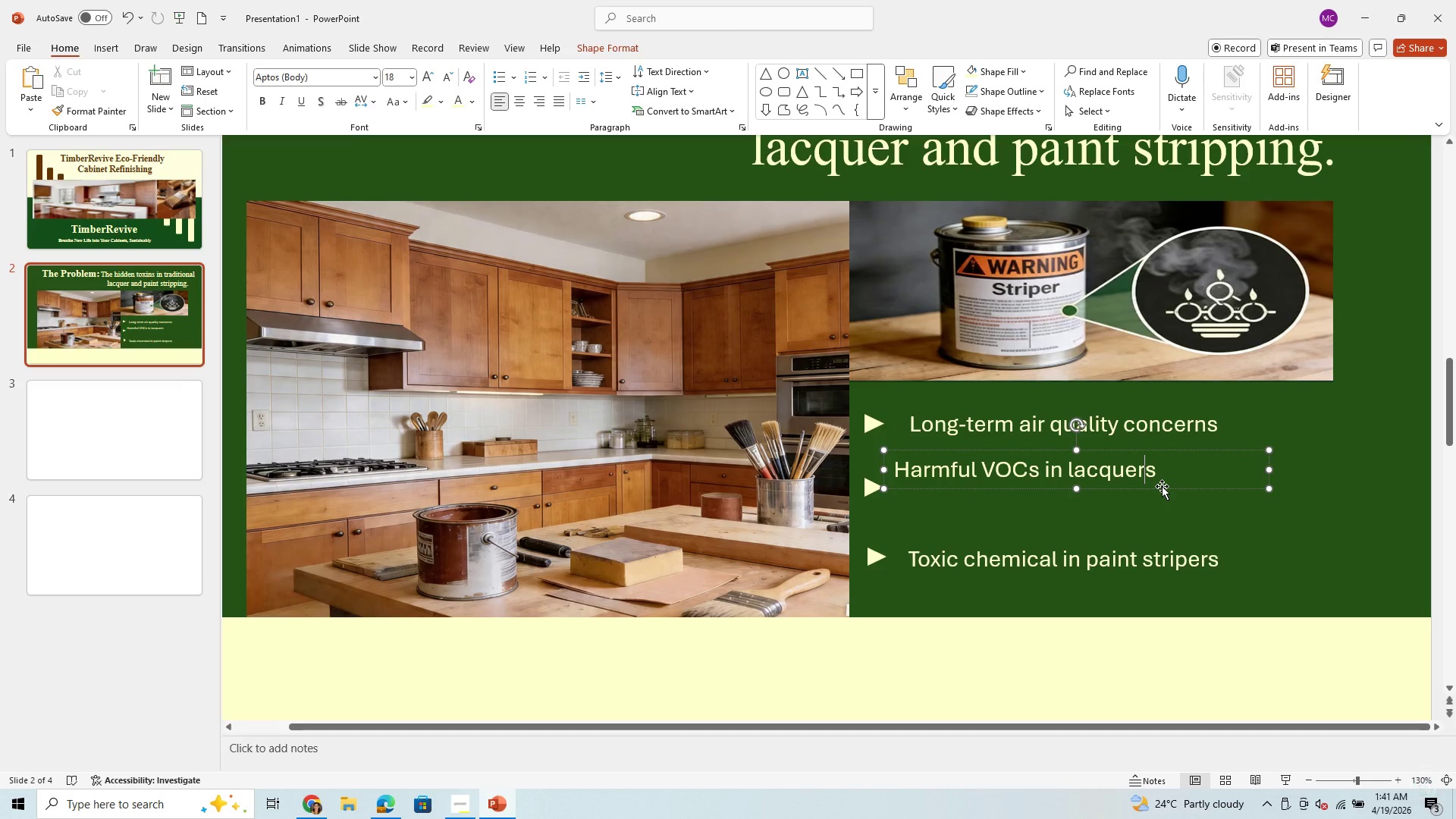 
left_click_drag(start_coordinate=[1162, 486], to_coordinate=[1183, 504])
 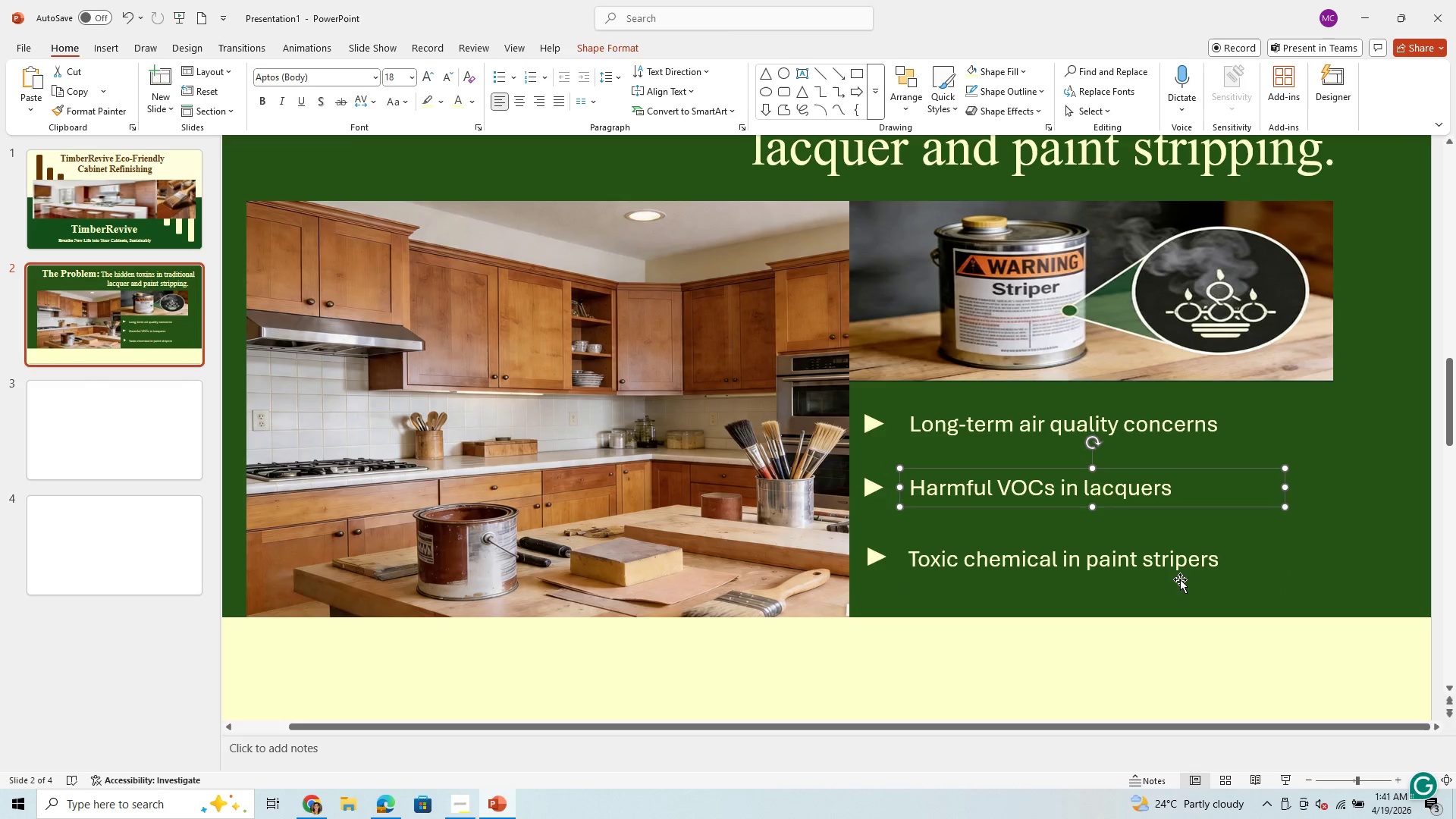 
left_click([1194, 562])
 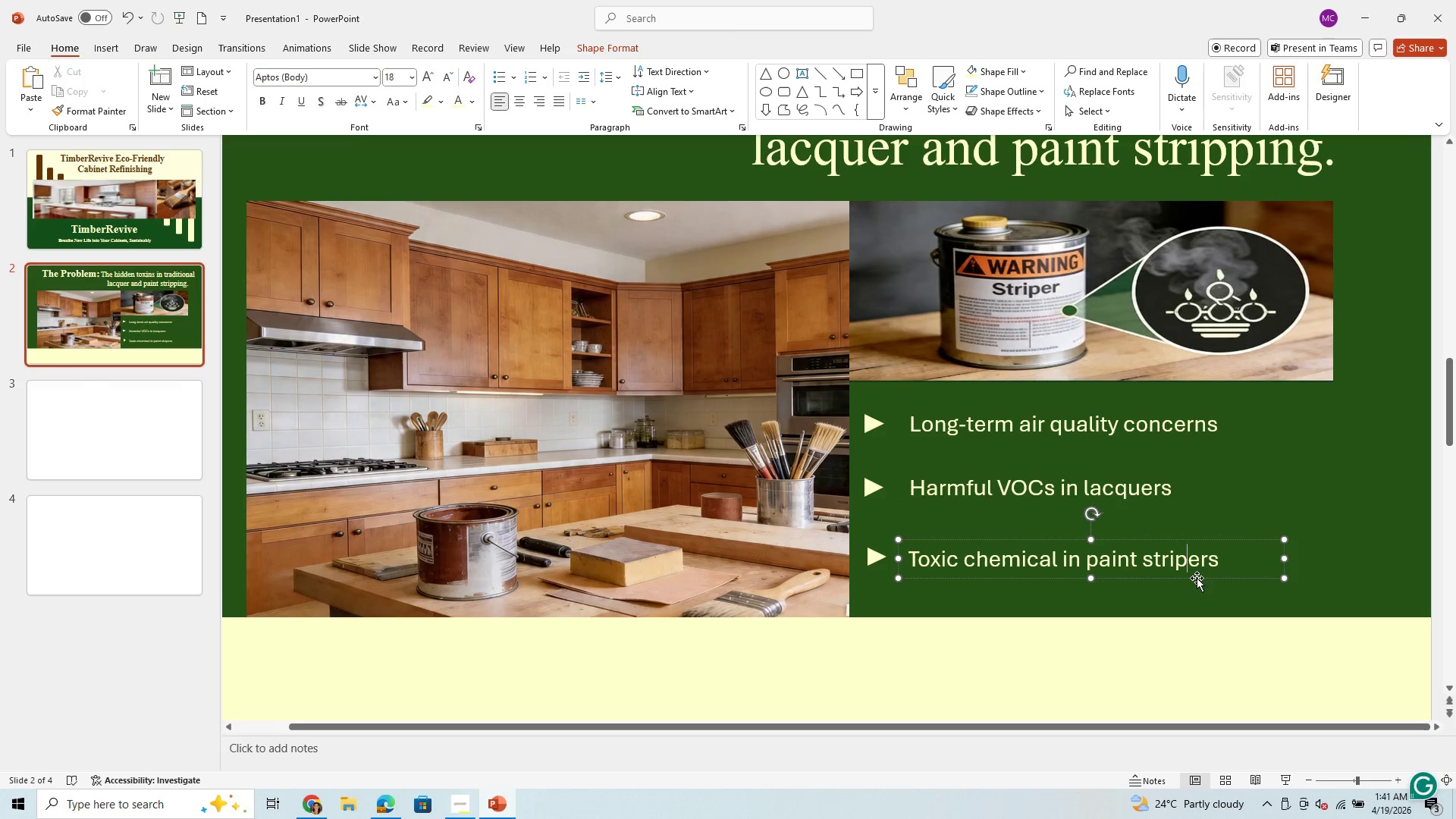 
left_click_drag(start_coordinate=[1196, 579], to_coordinate=[1196, 573])
 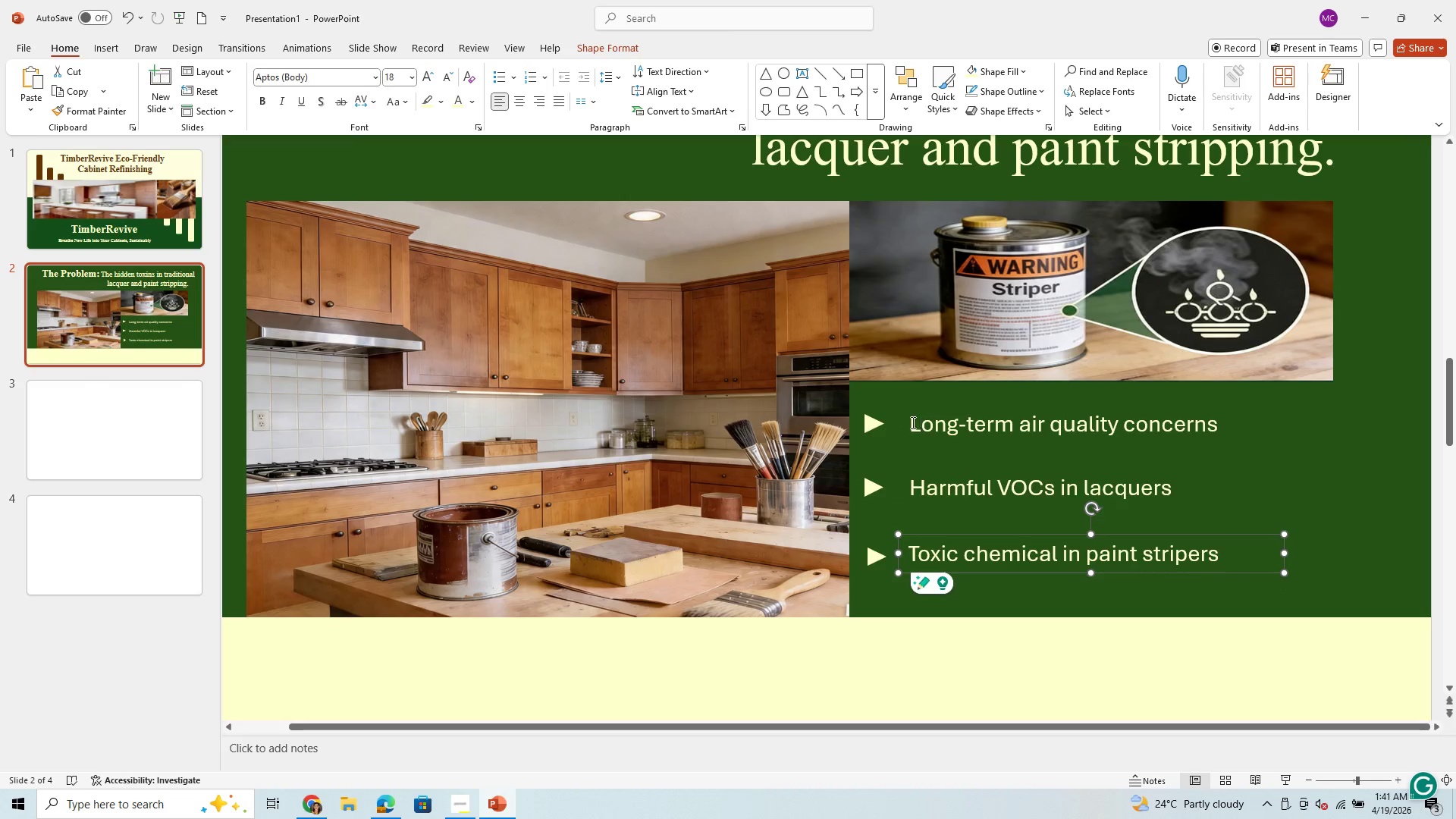 
left_click_drag(start_coordinate=[912, 422], to_coordinate=[1200, 440])
 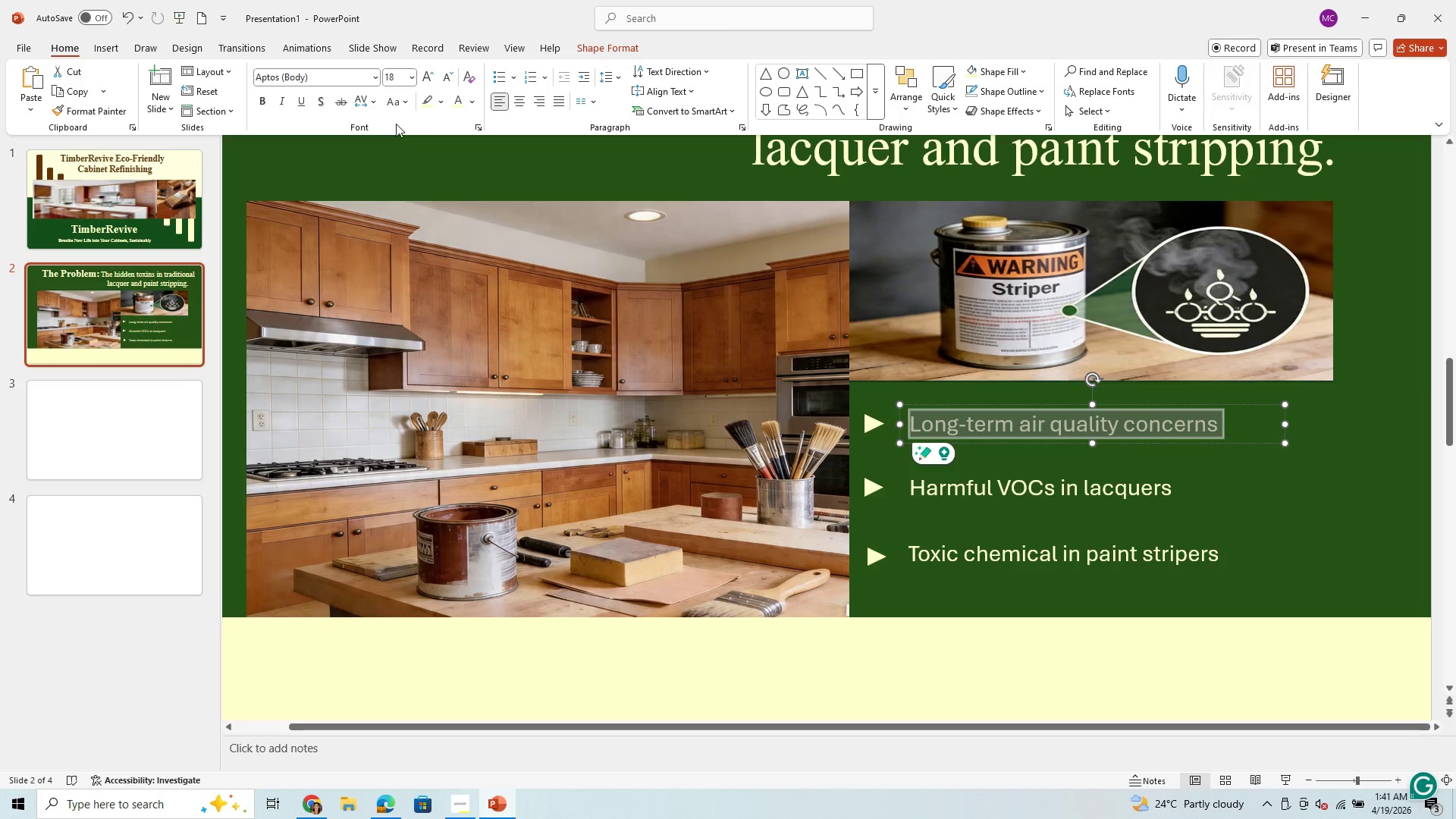 
mouse_move([331, 86])
 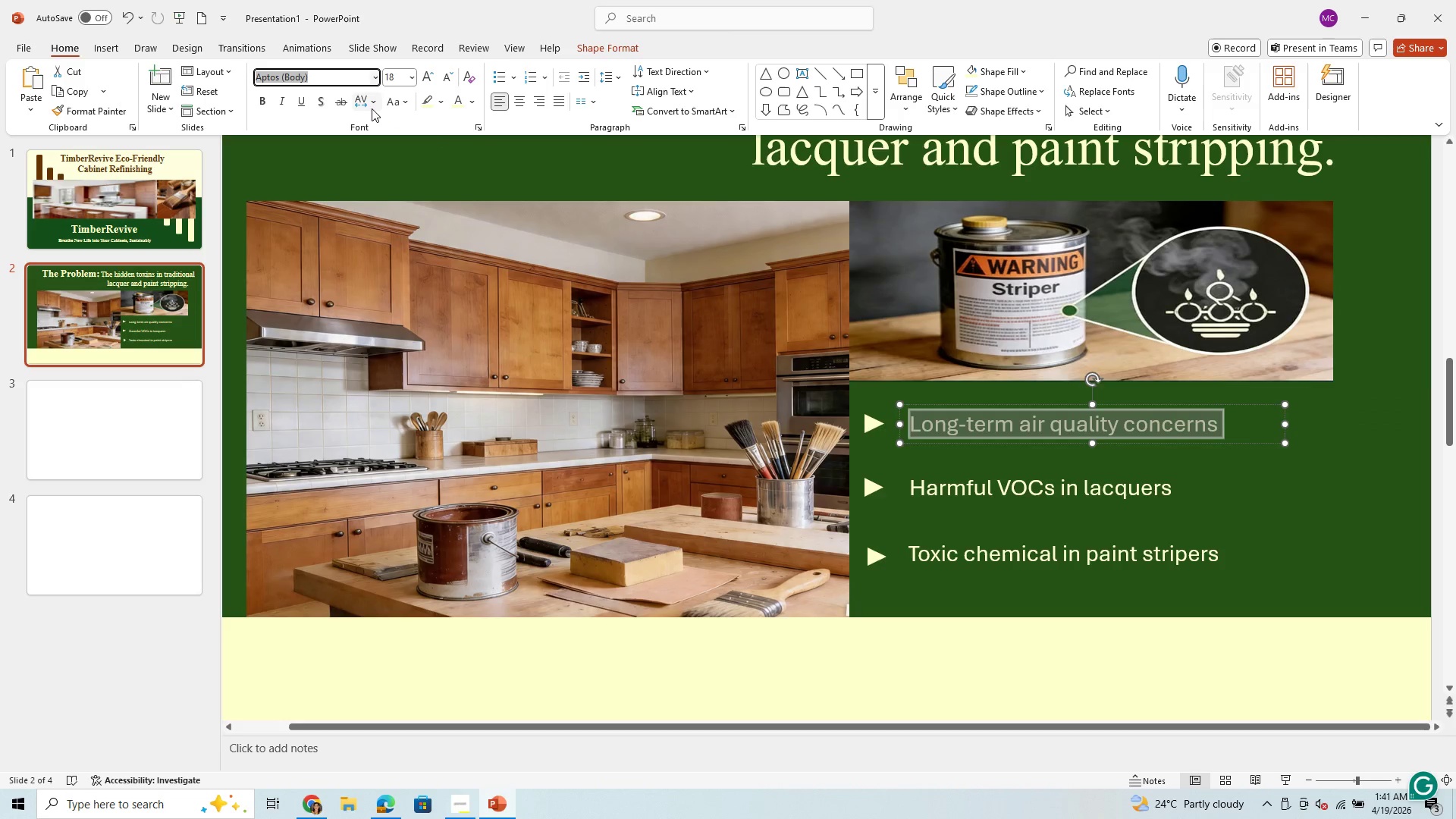 
type(ti)
 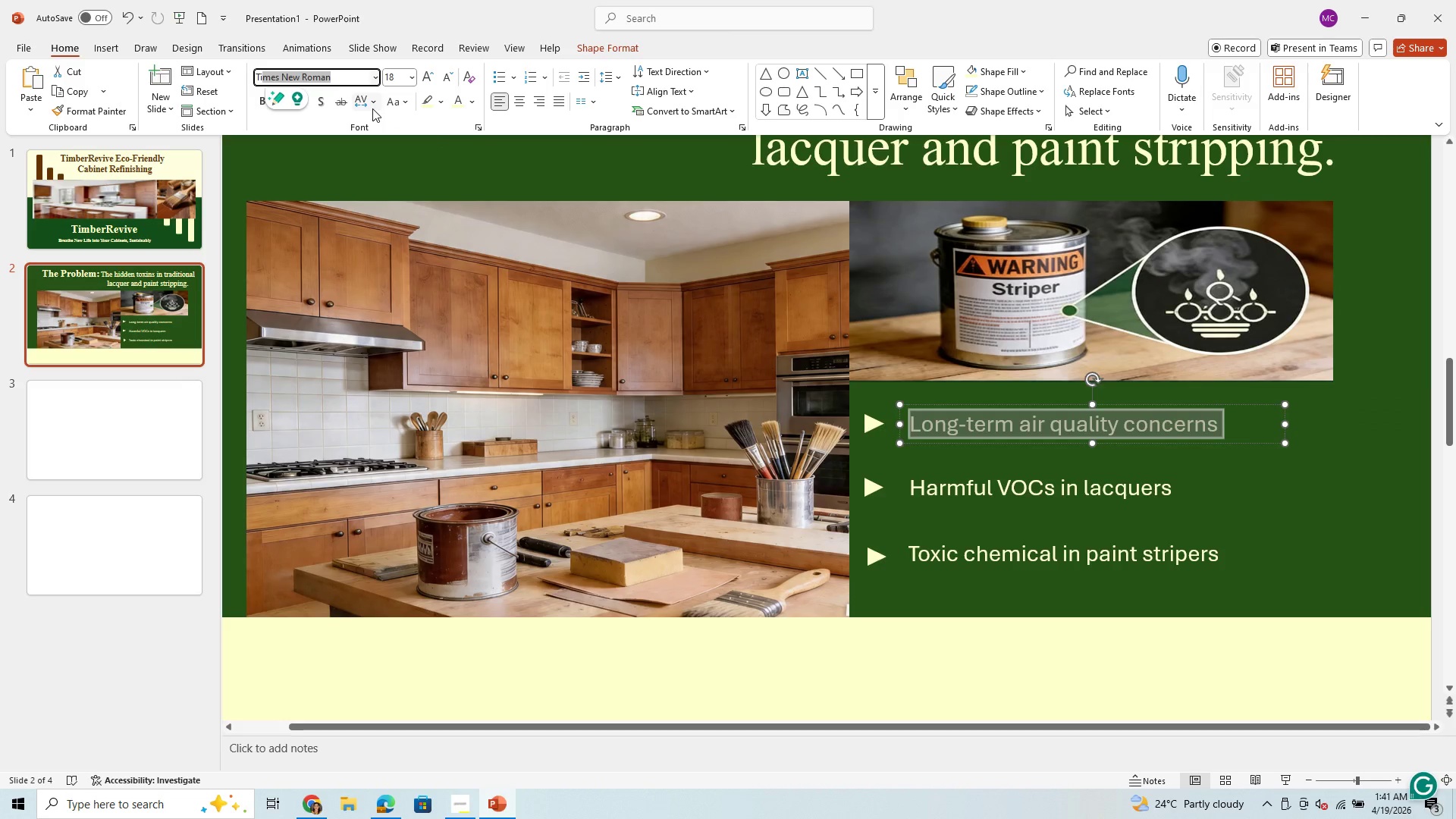 
key(Enter)
 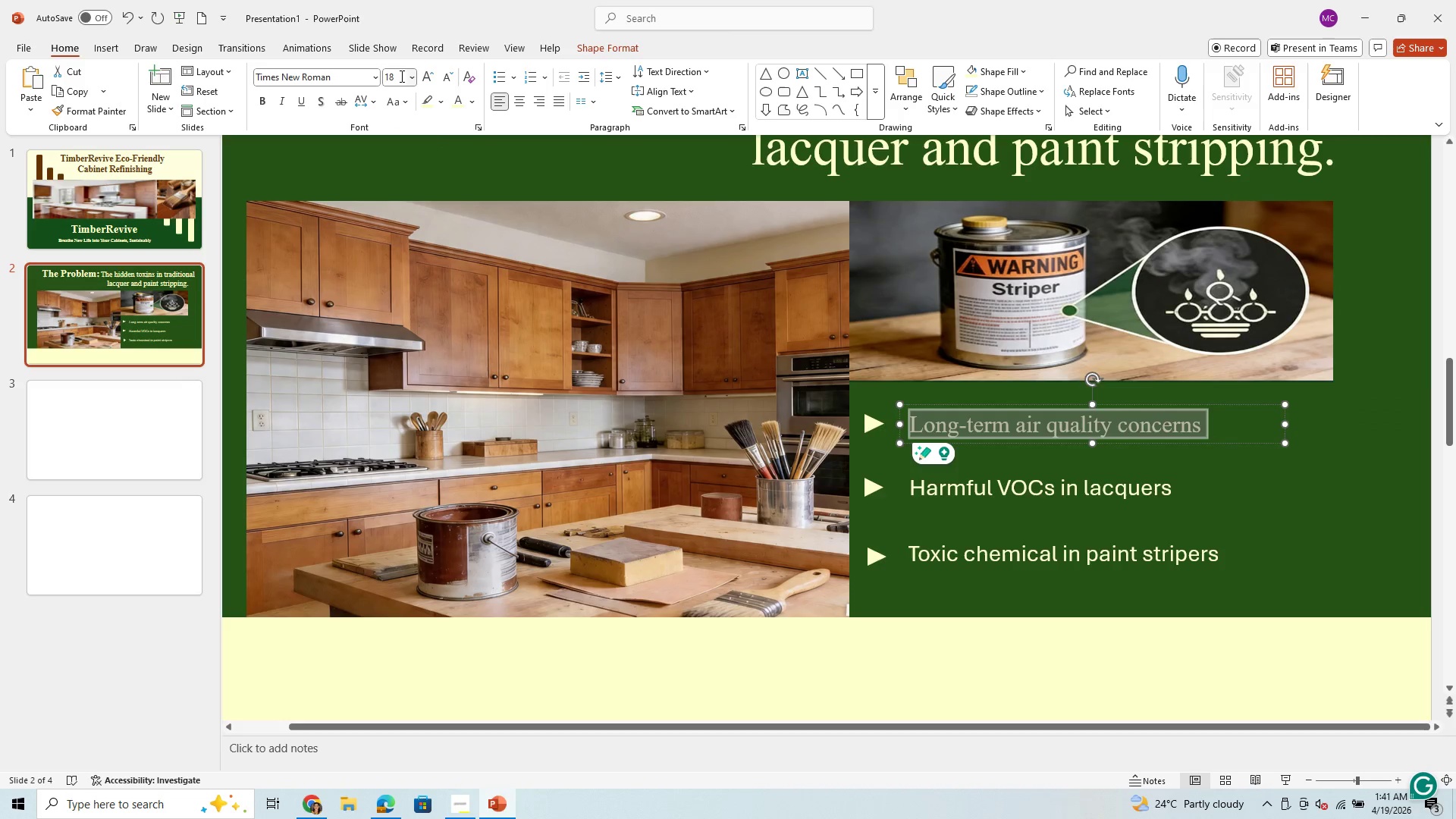 
left_click([411, 80])
 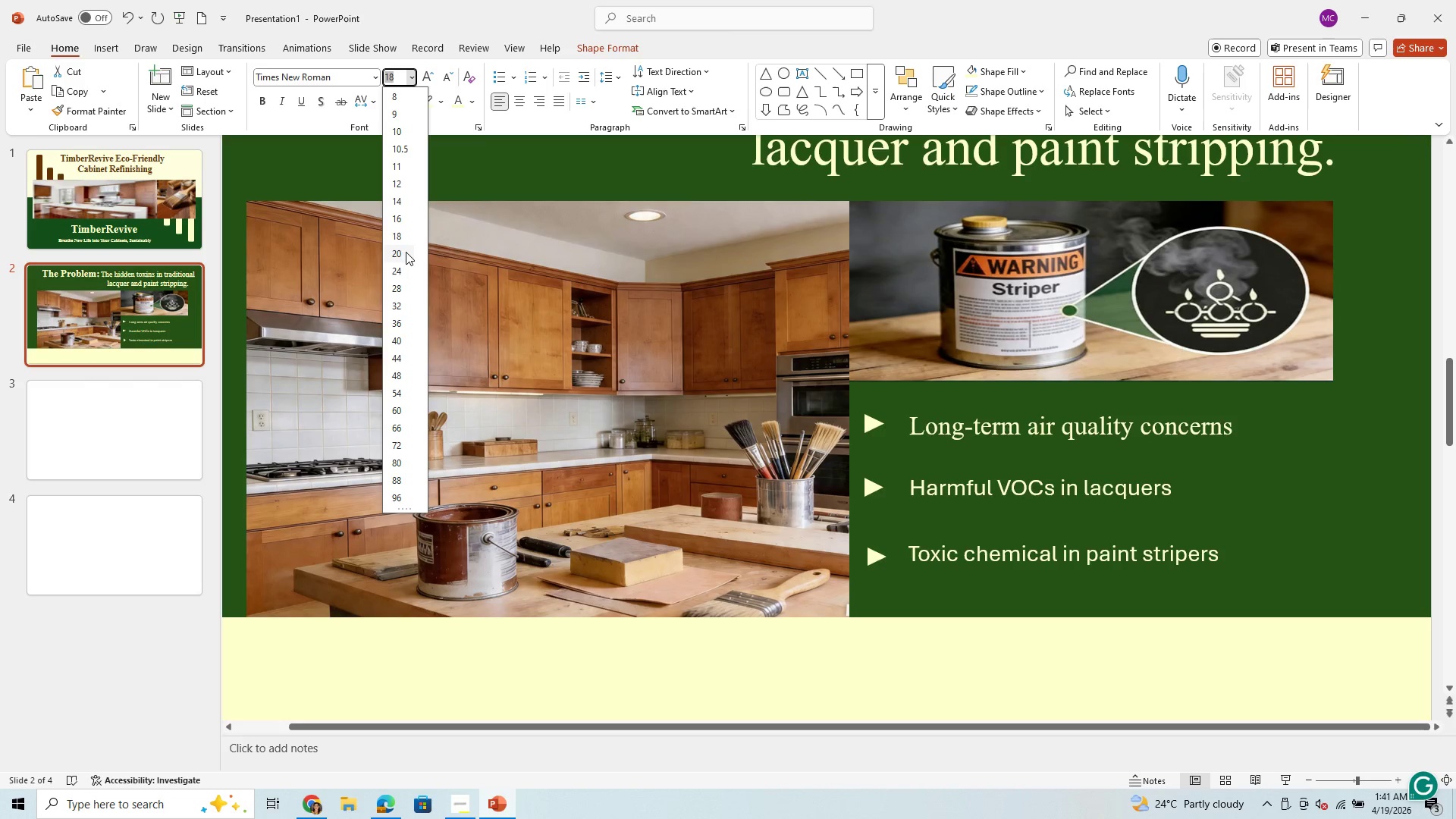 
wait(5.05)
 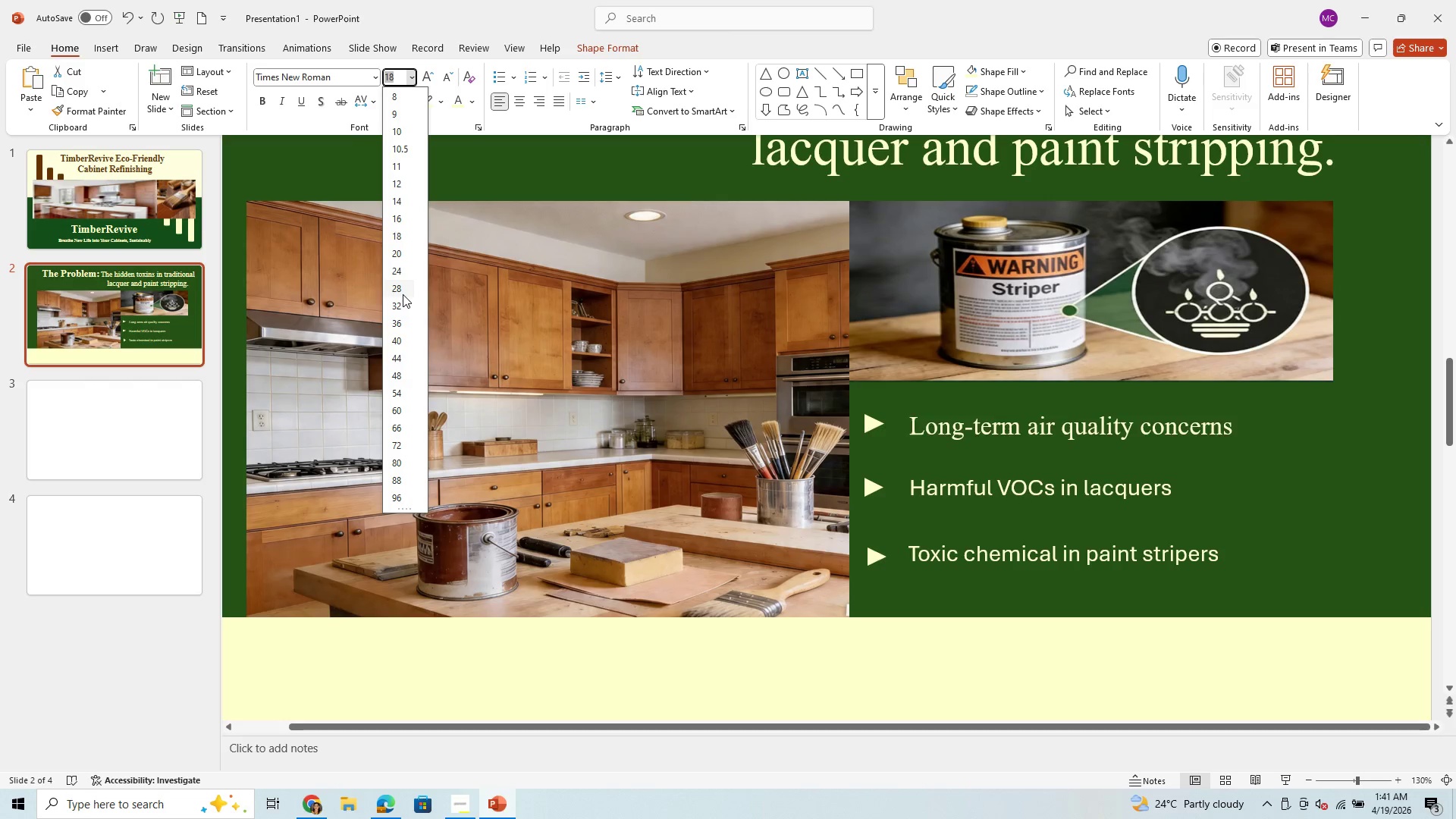 
left_click([404, 266])
 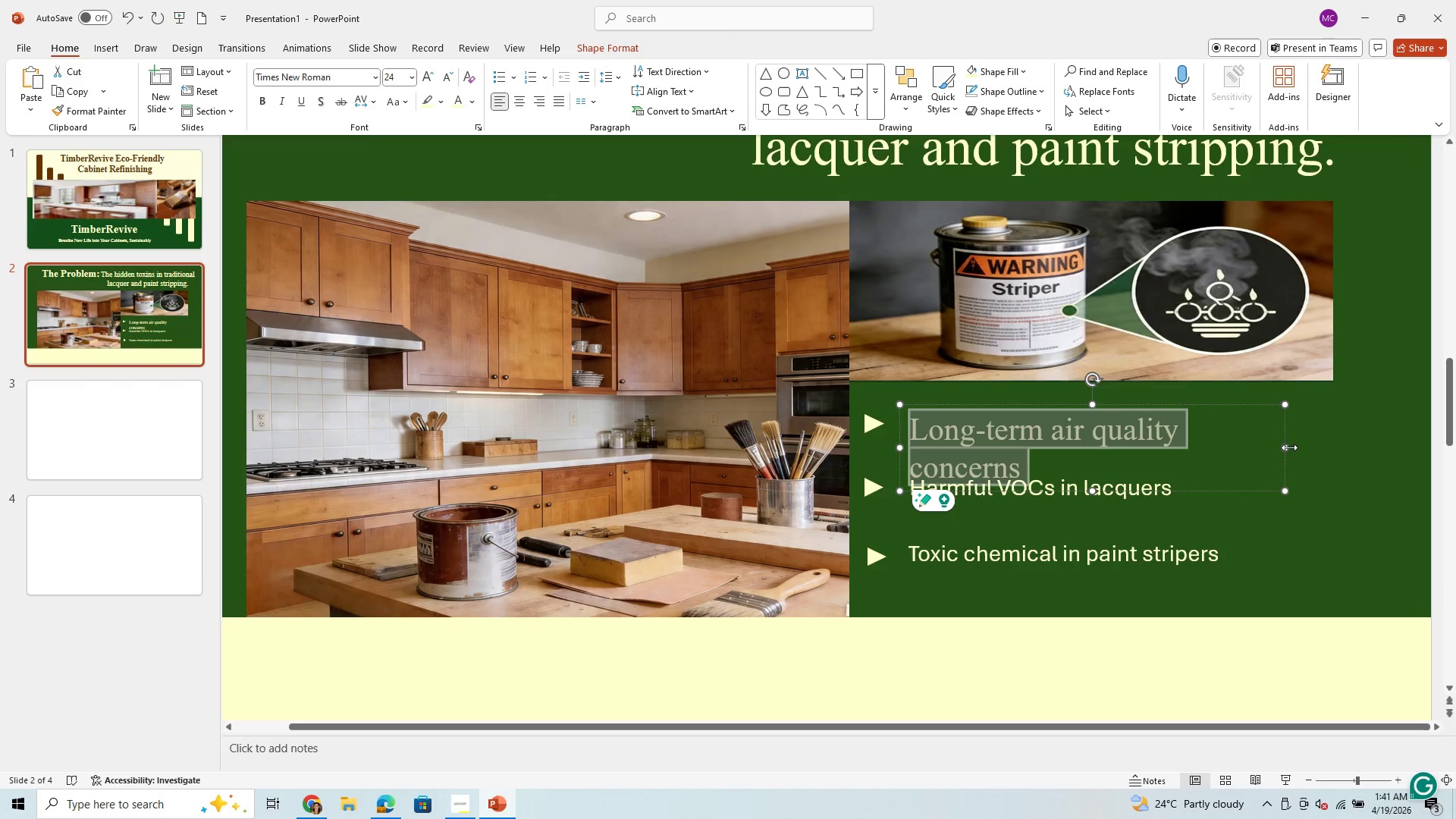 
left_click_drag(start_coordinate=[1283, 447], to_coordinate=[1407, 438])
 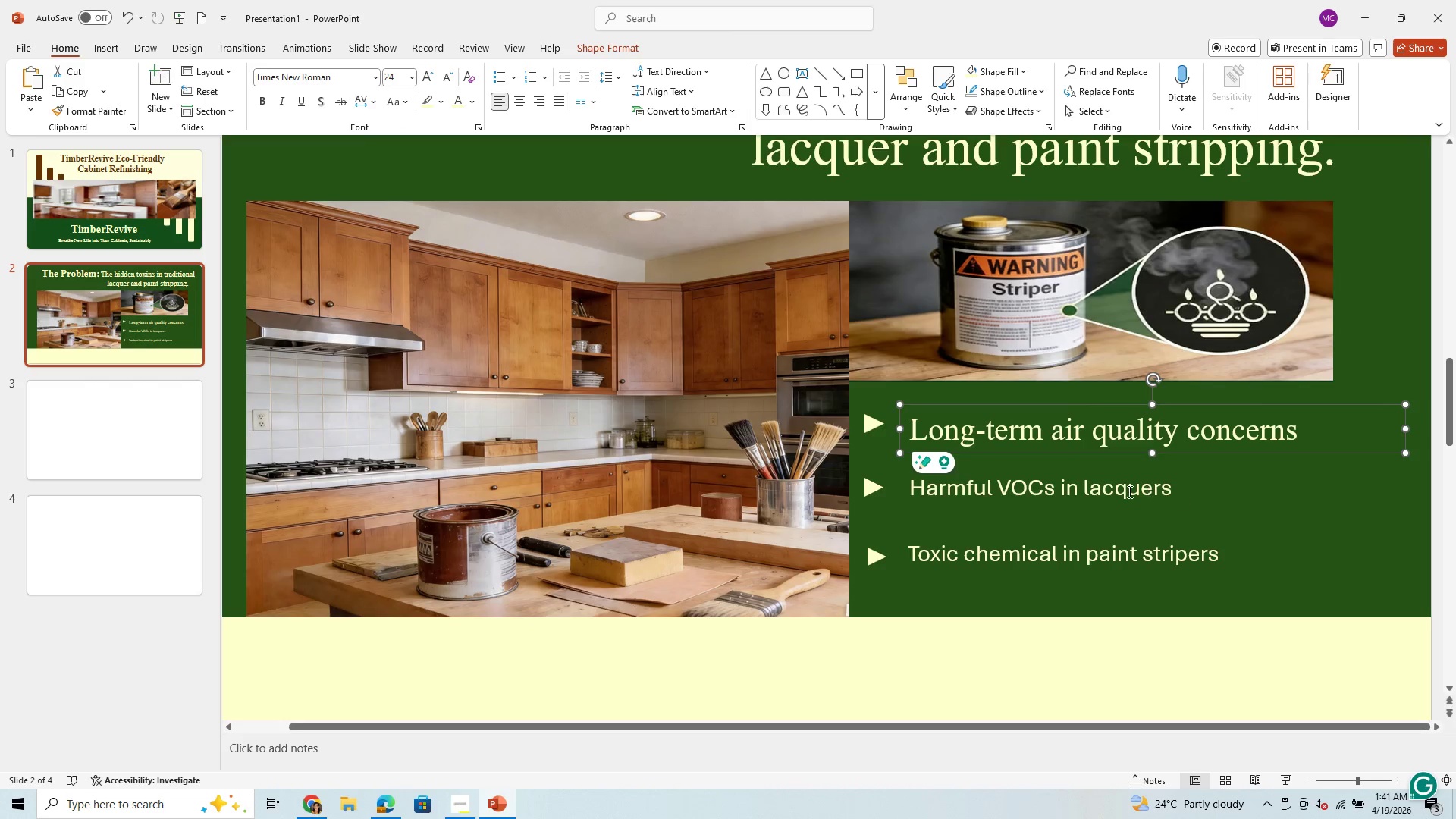 
left_click([1128, 491])
 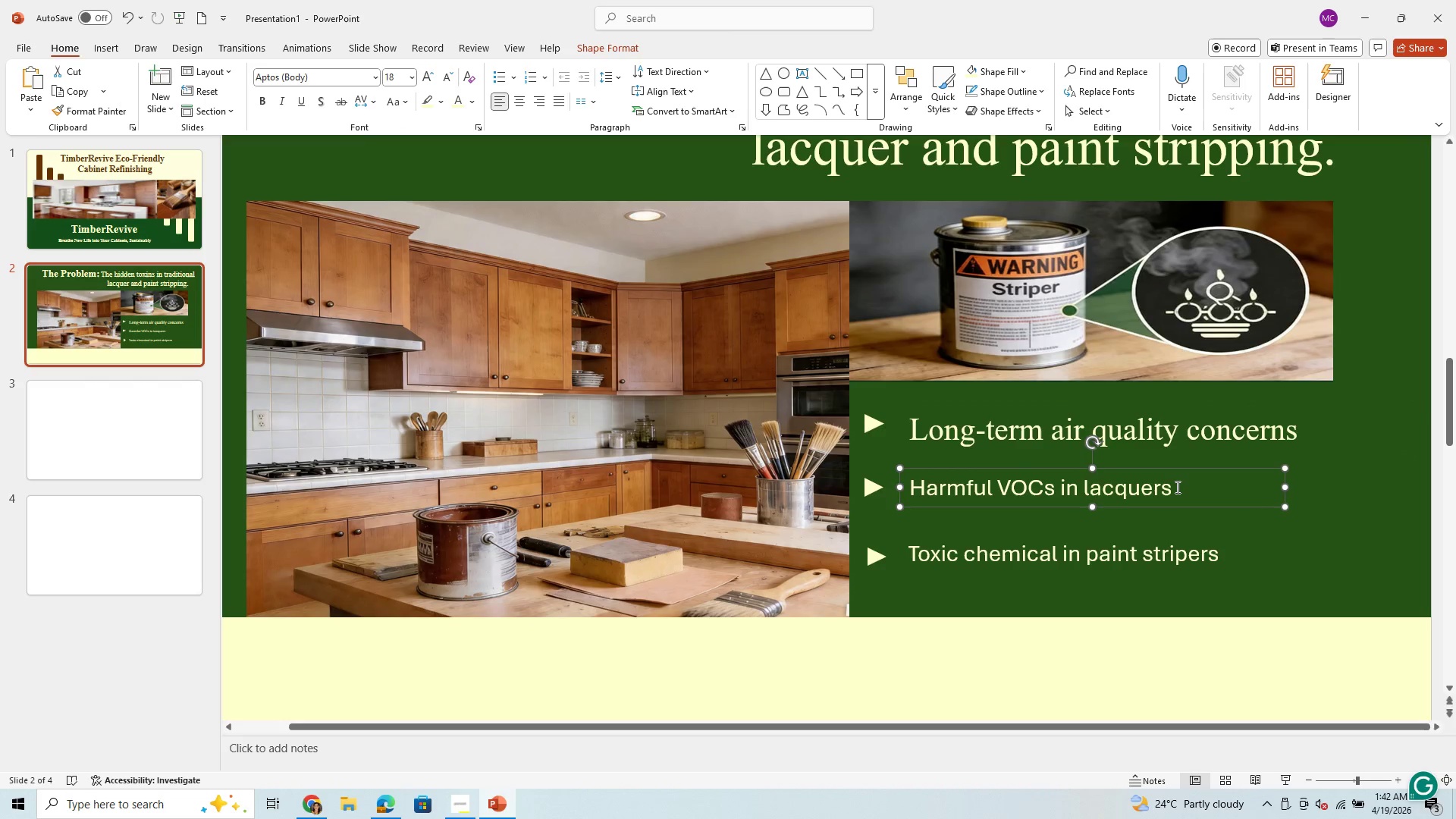 
left_click_drag(start_coordinate=[1173, 488], to_coordinate=[912, 475])
 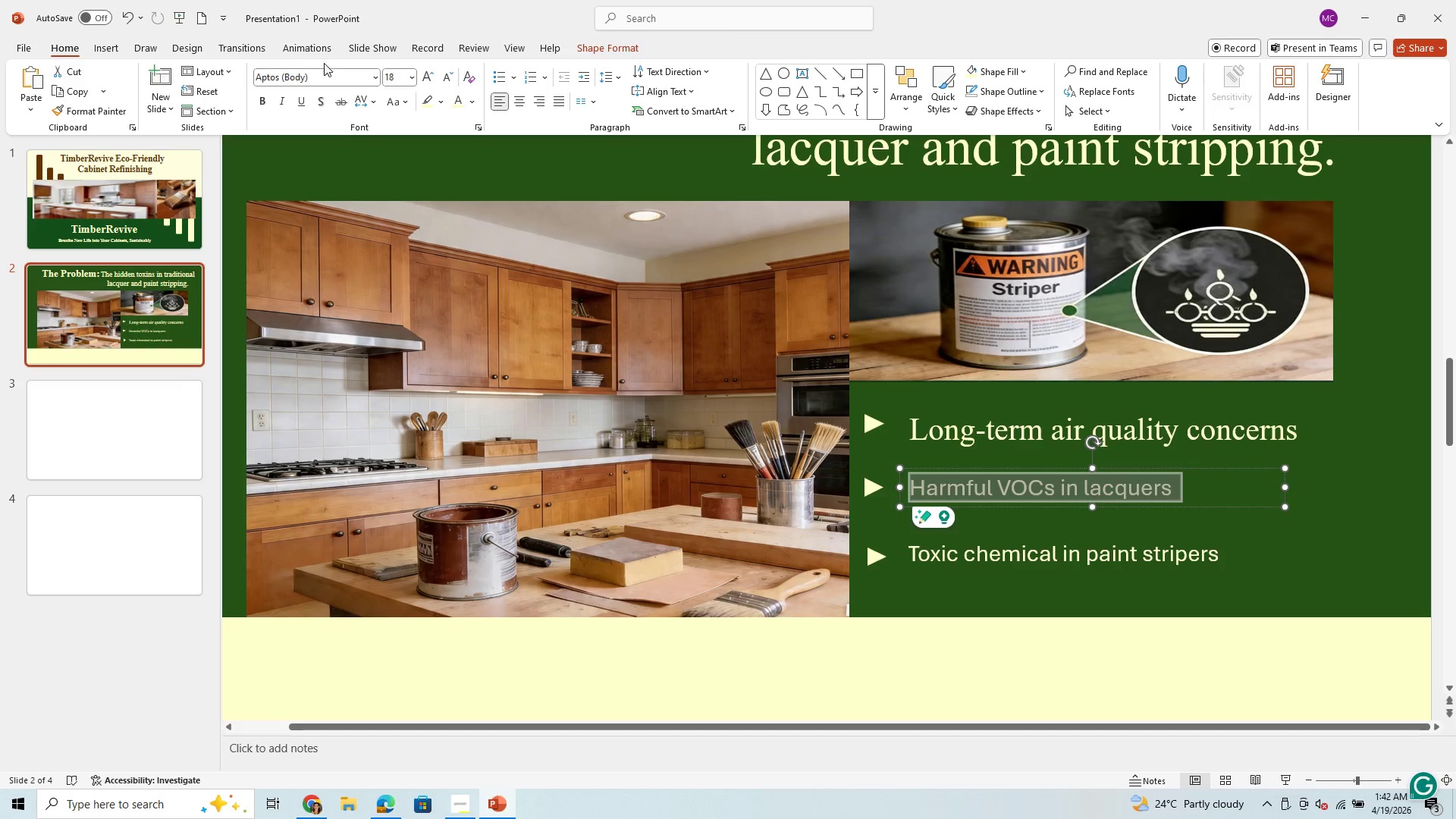 
left_click([318, 72])
 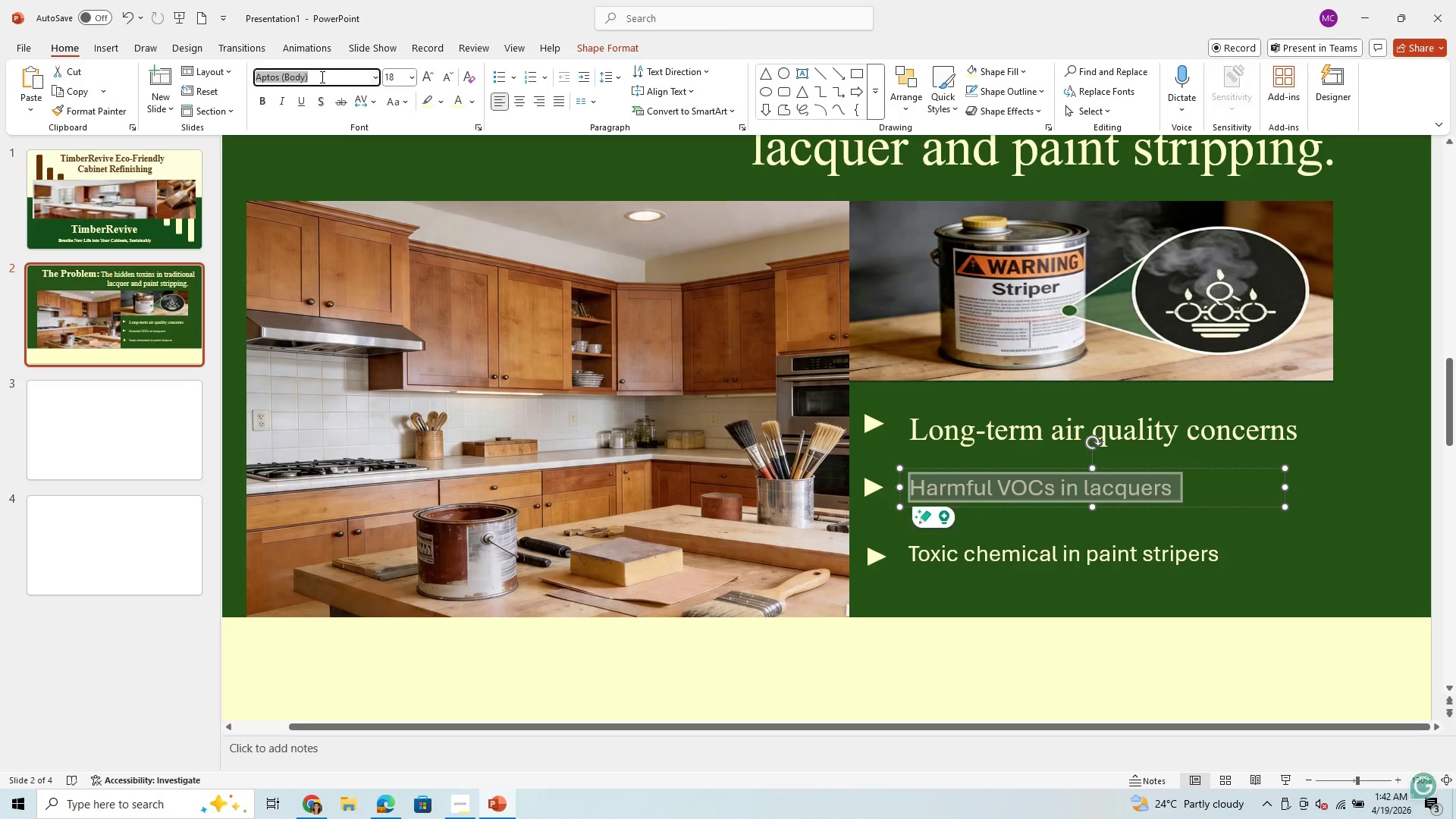 
key(T)
 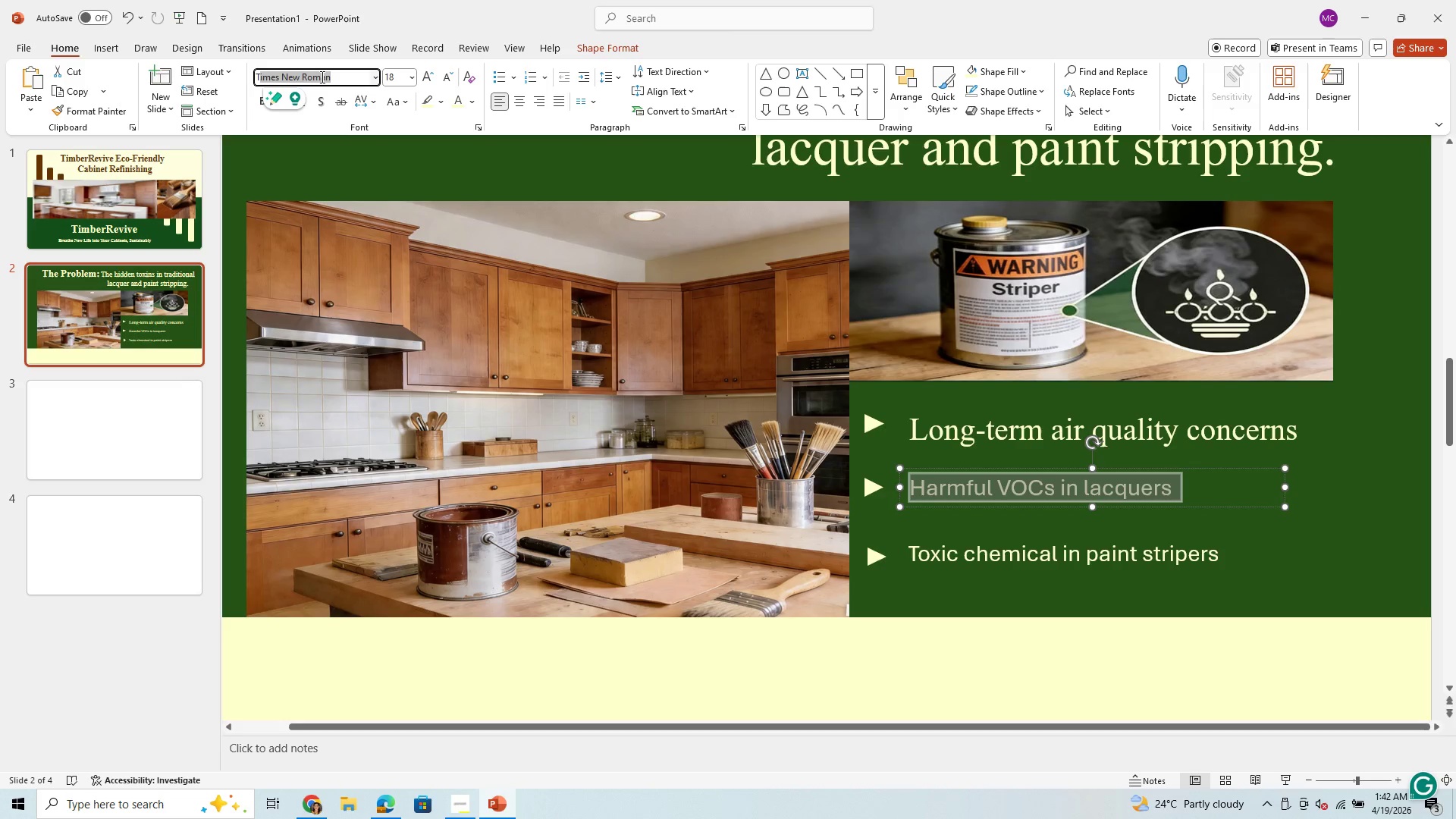 
key(Enter)
 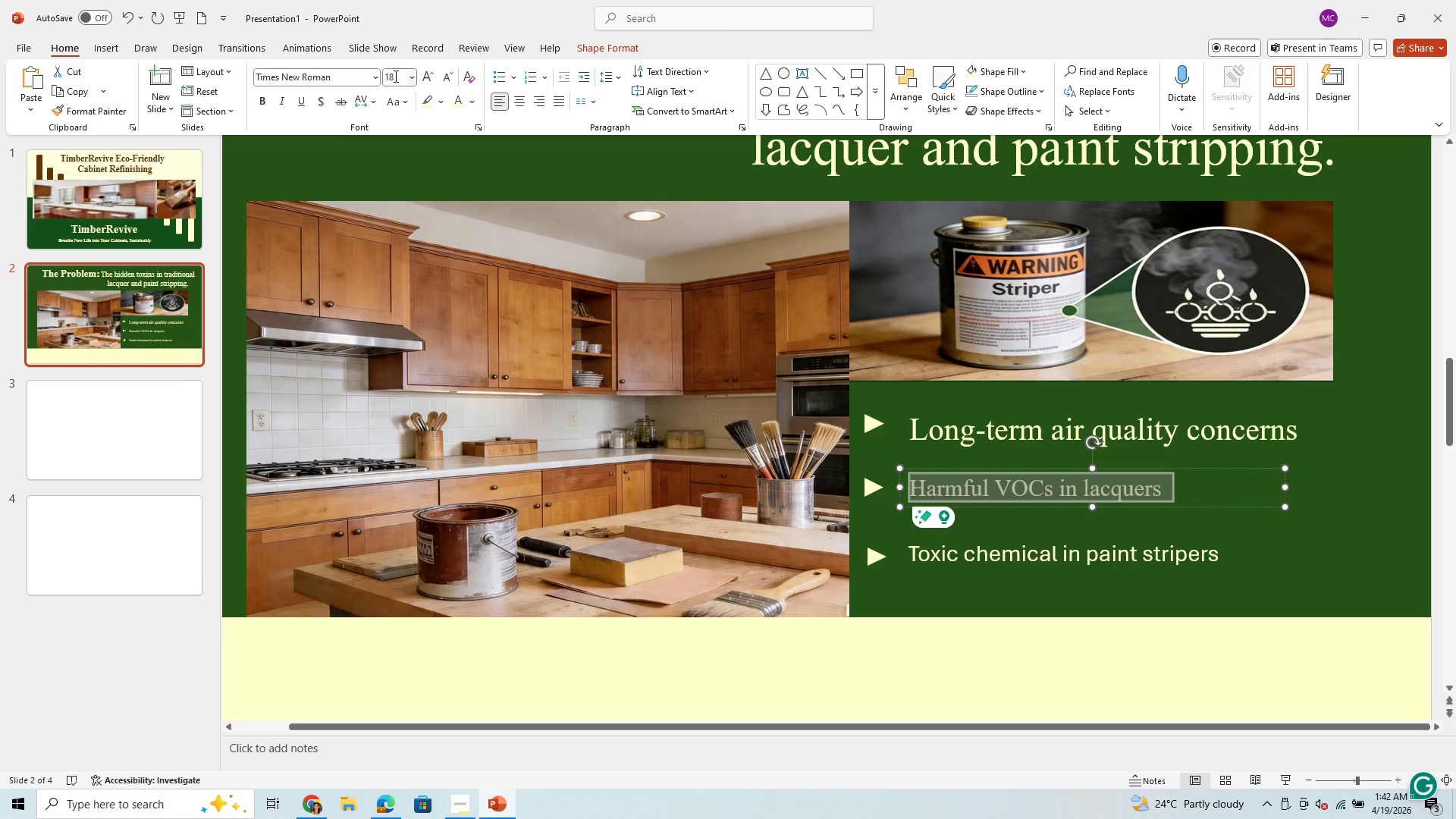 
left_click([412, 80])
 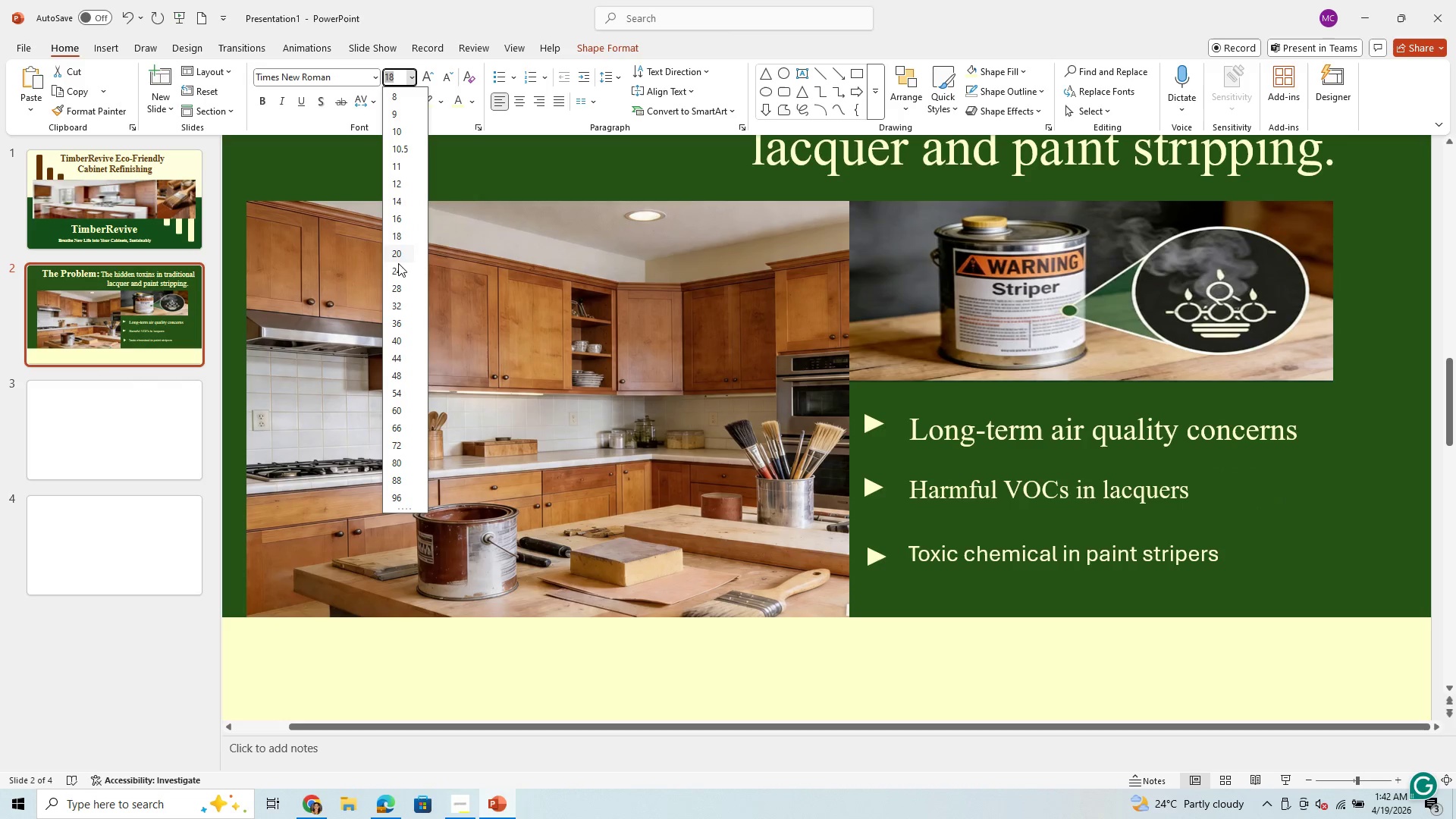 
left_click([400, 271])
 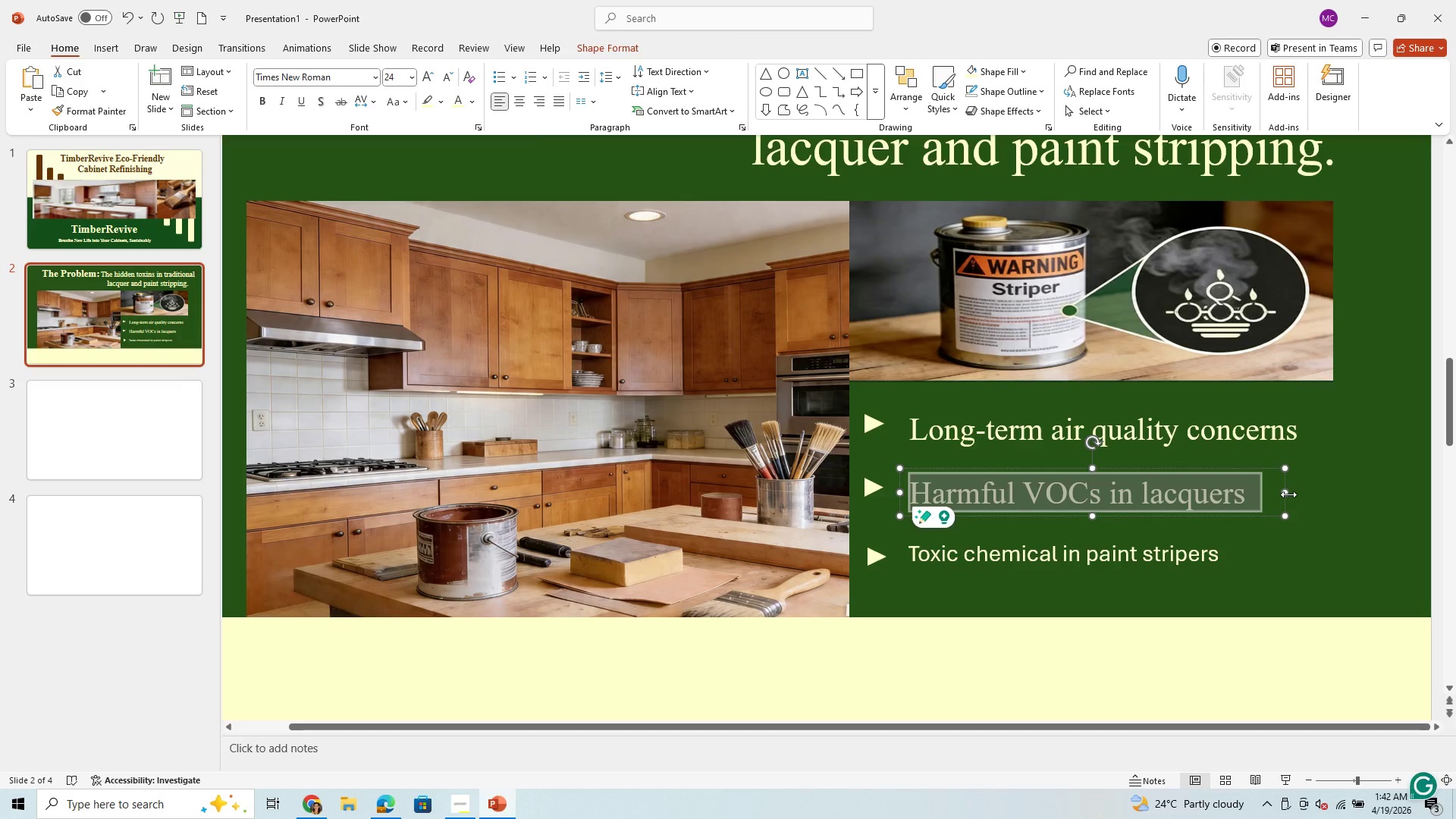 
left_click_drag(start_coordinate=[1288, 494], to_coordinate=[1346, 494])
 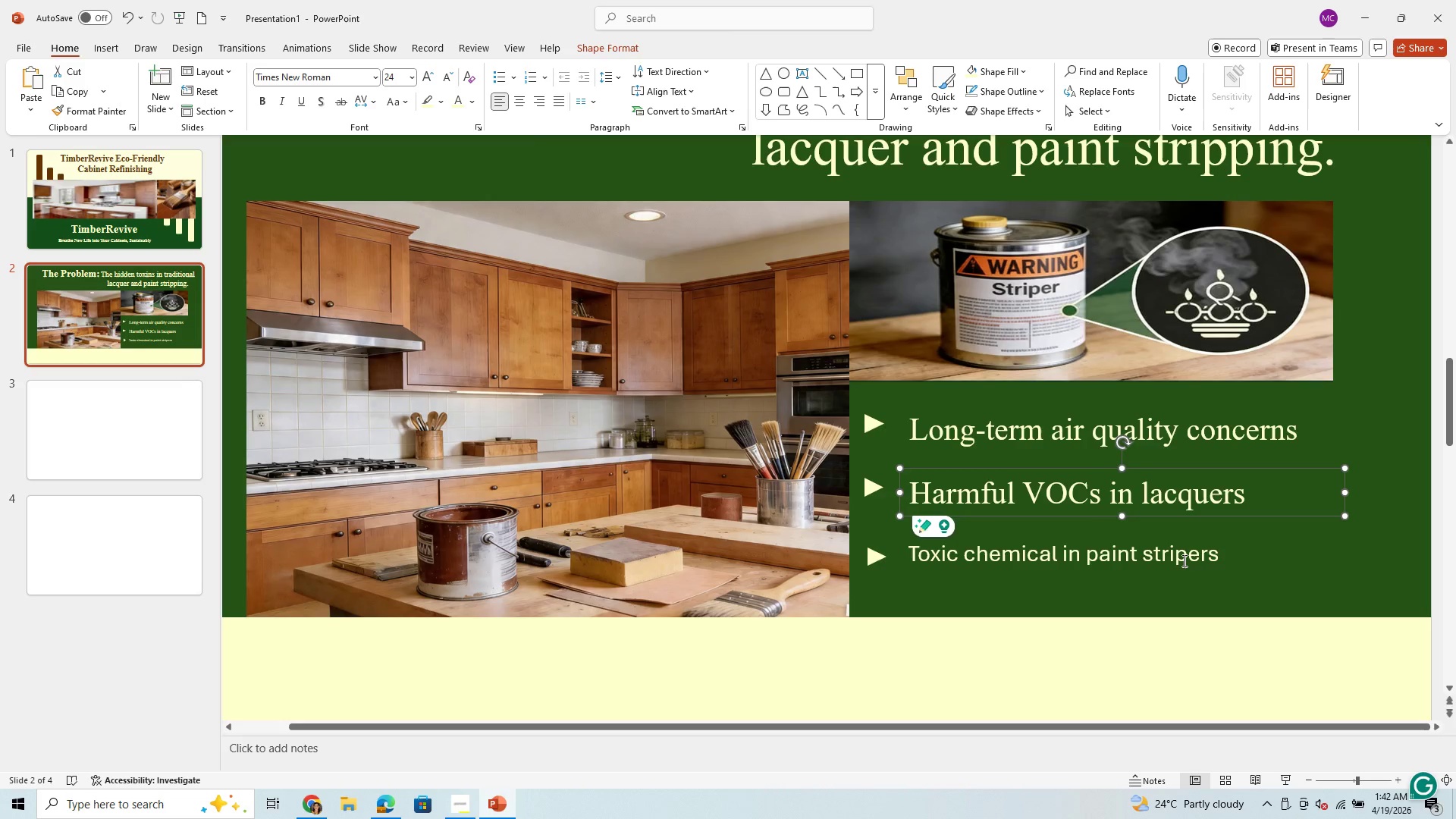 
left_click([1183, 560])
 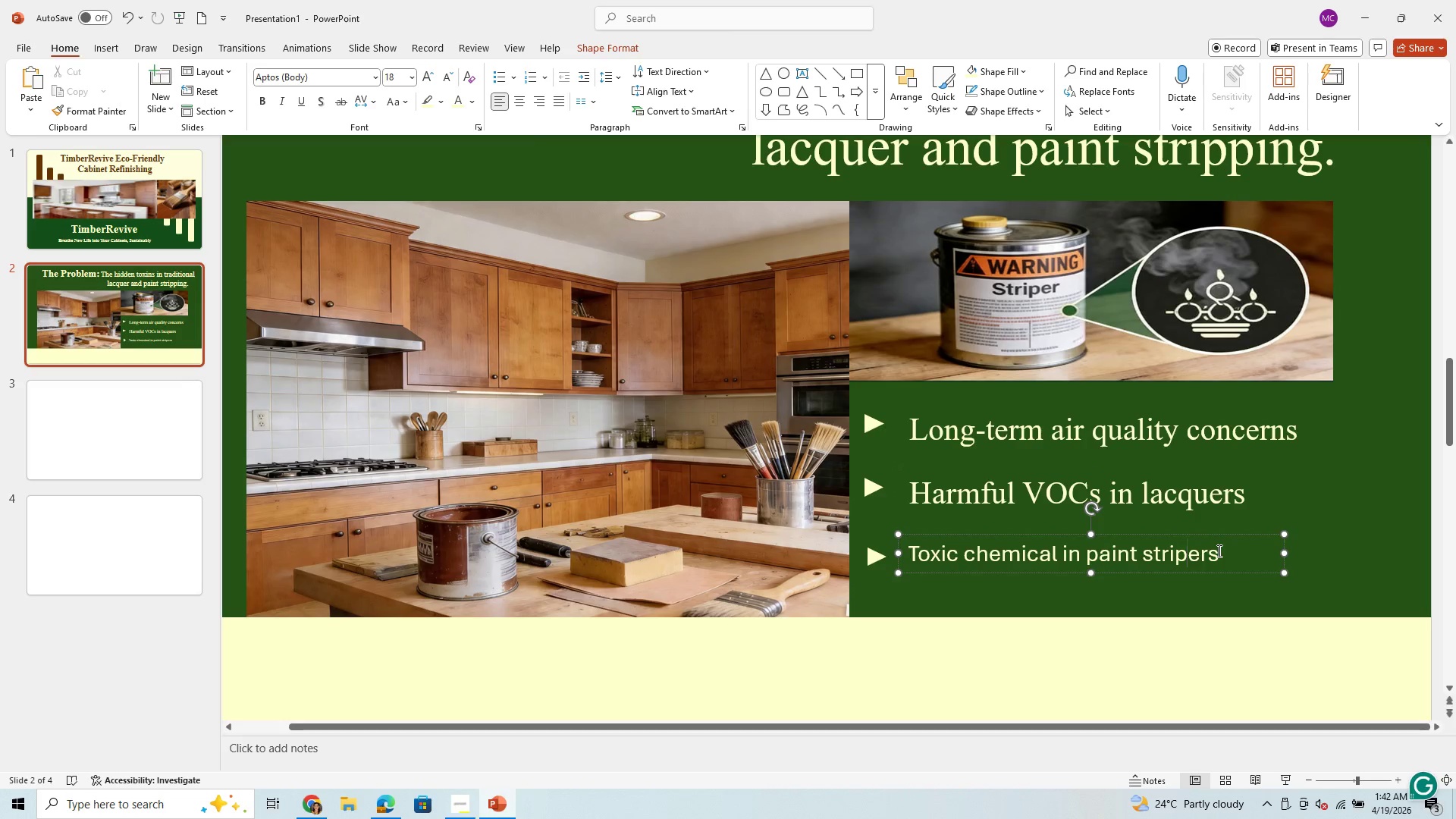 
left_click_drag(start_coordinate=[1221, 548], to_coordinate=[921, 555])
 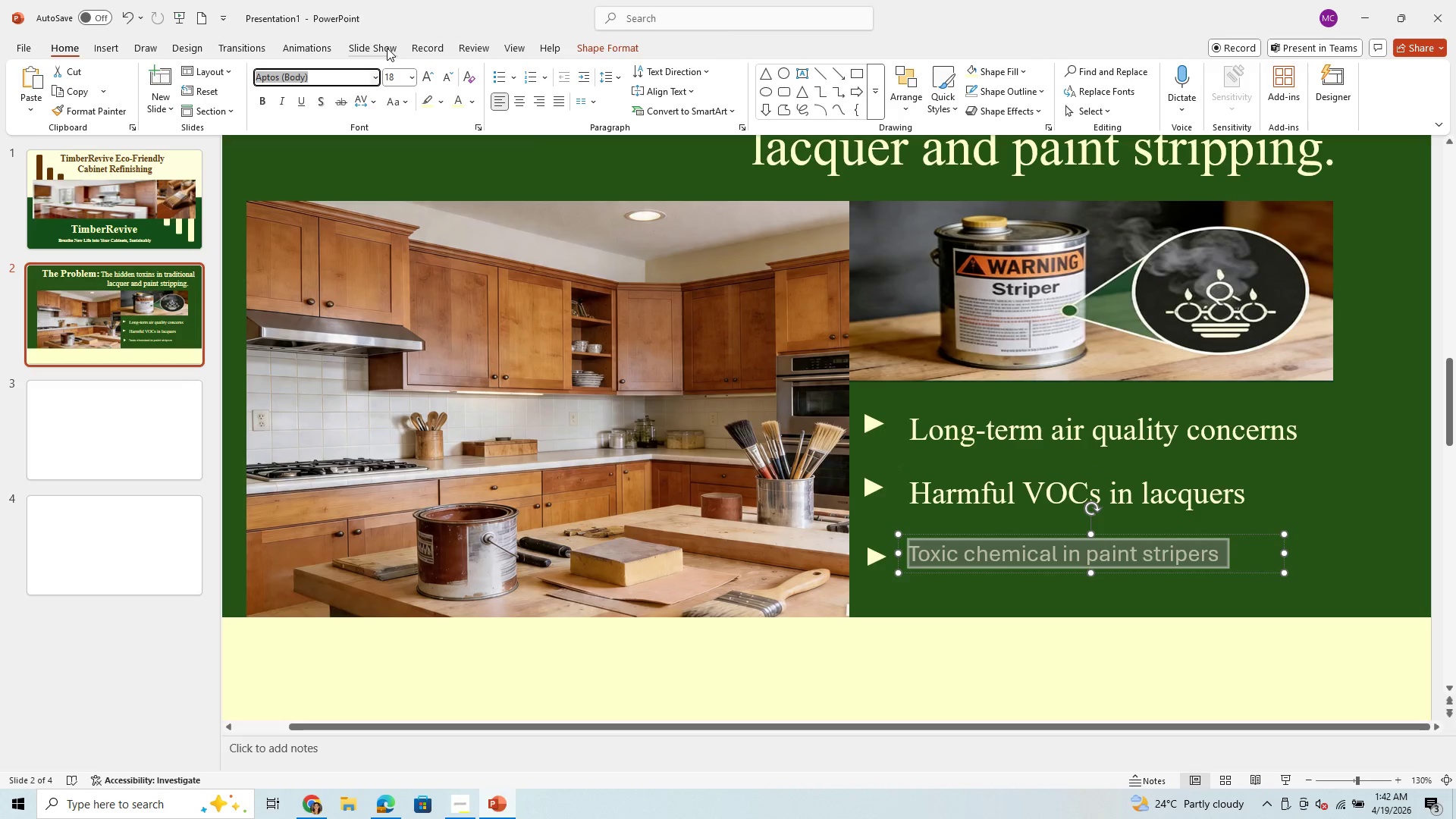 
type(ti)
 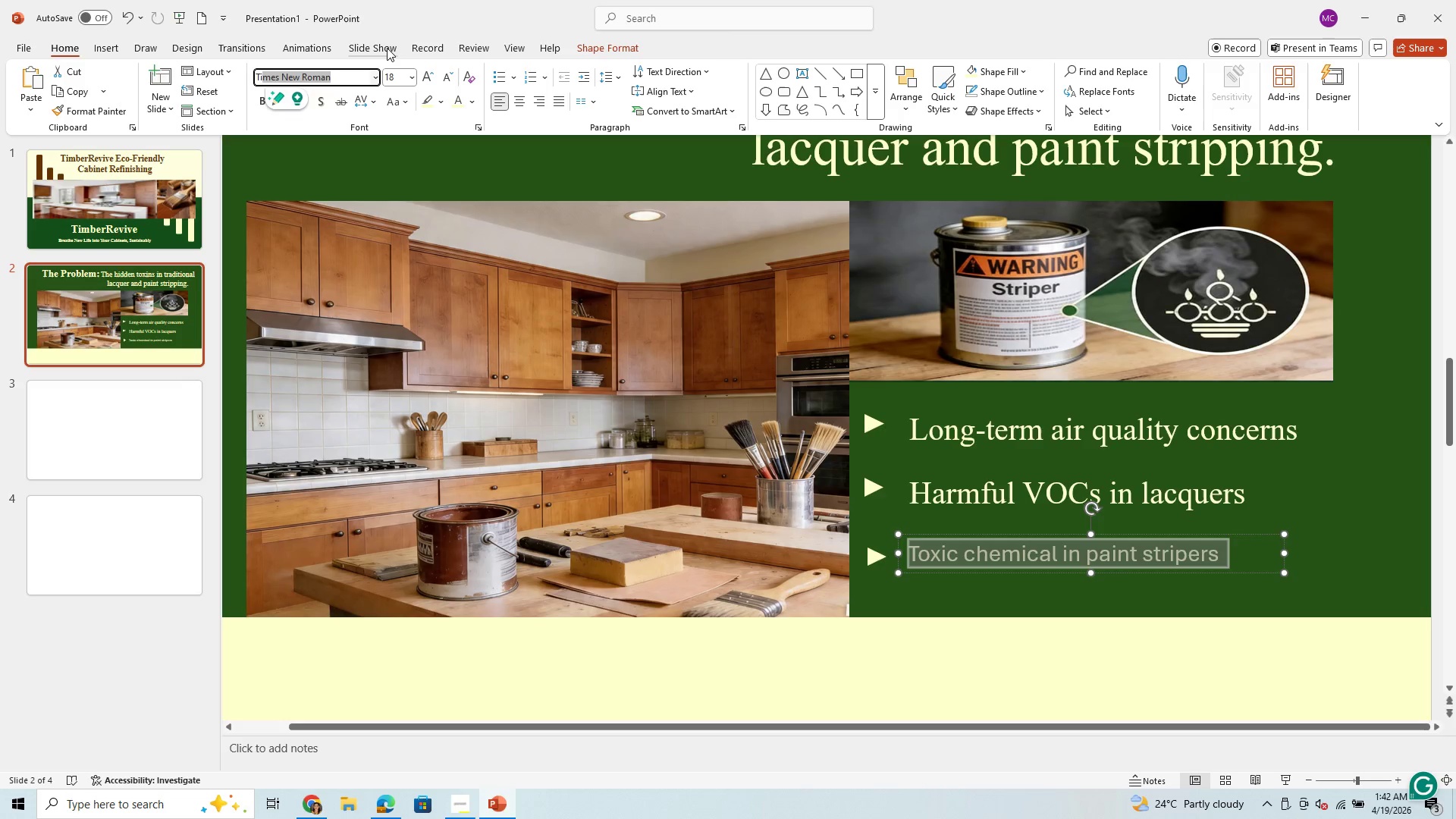 
key(Enter)
 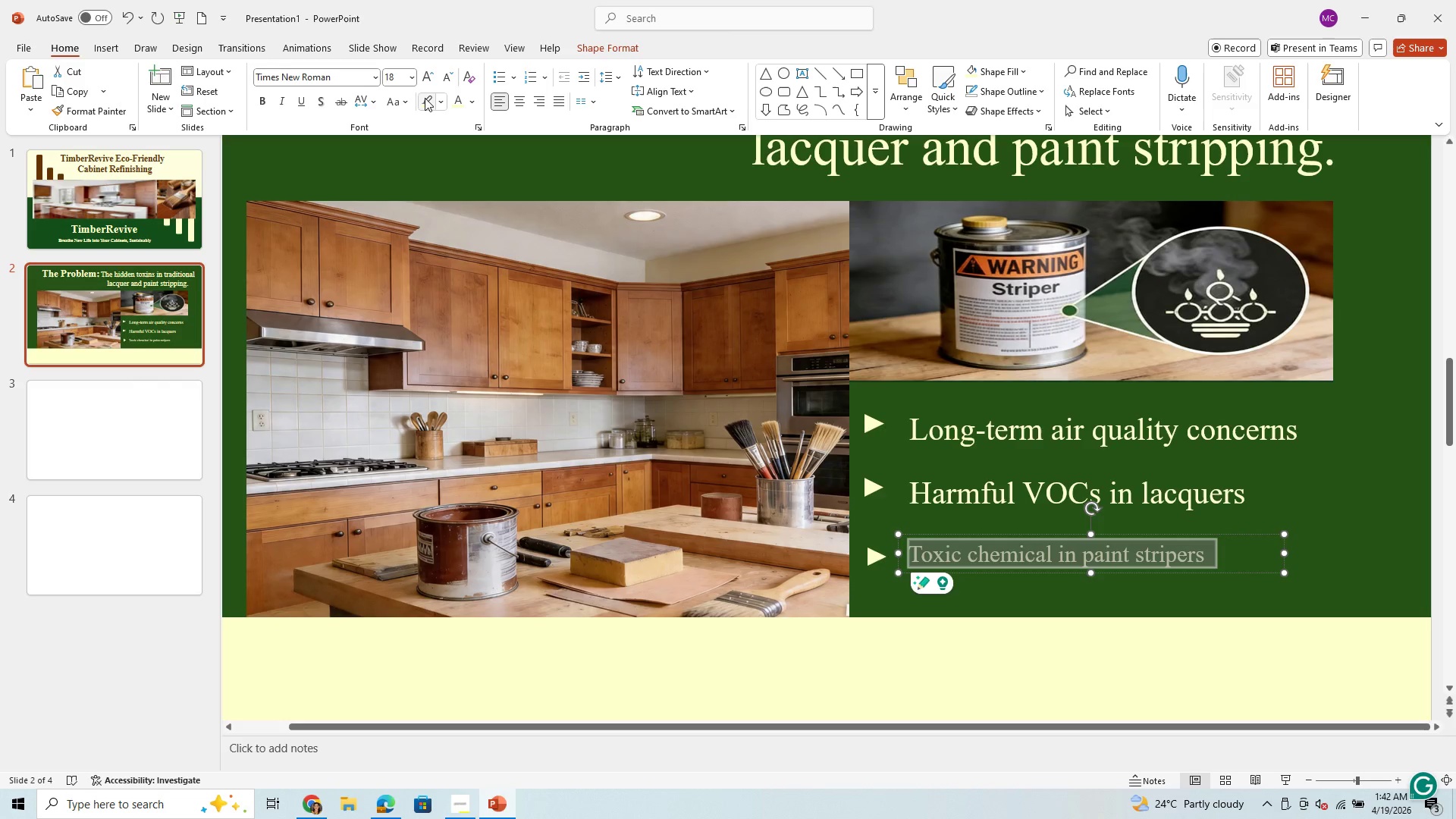 
left_click([413, 83])
 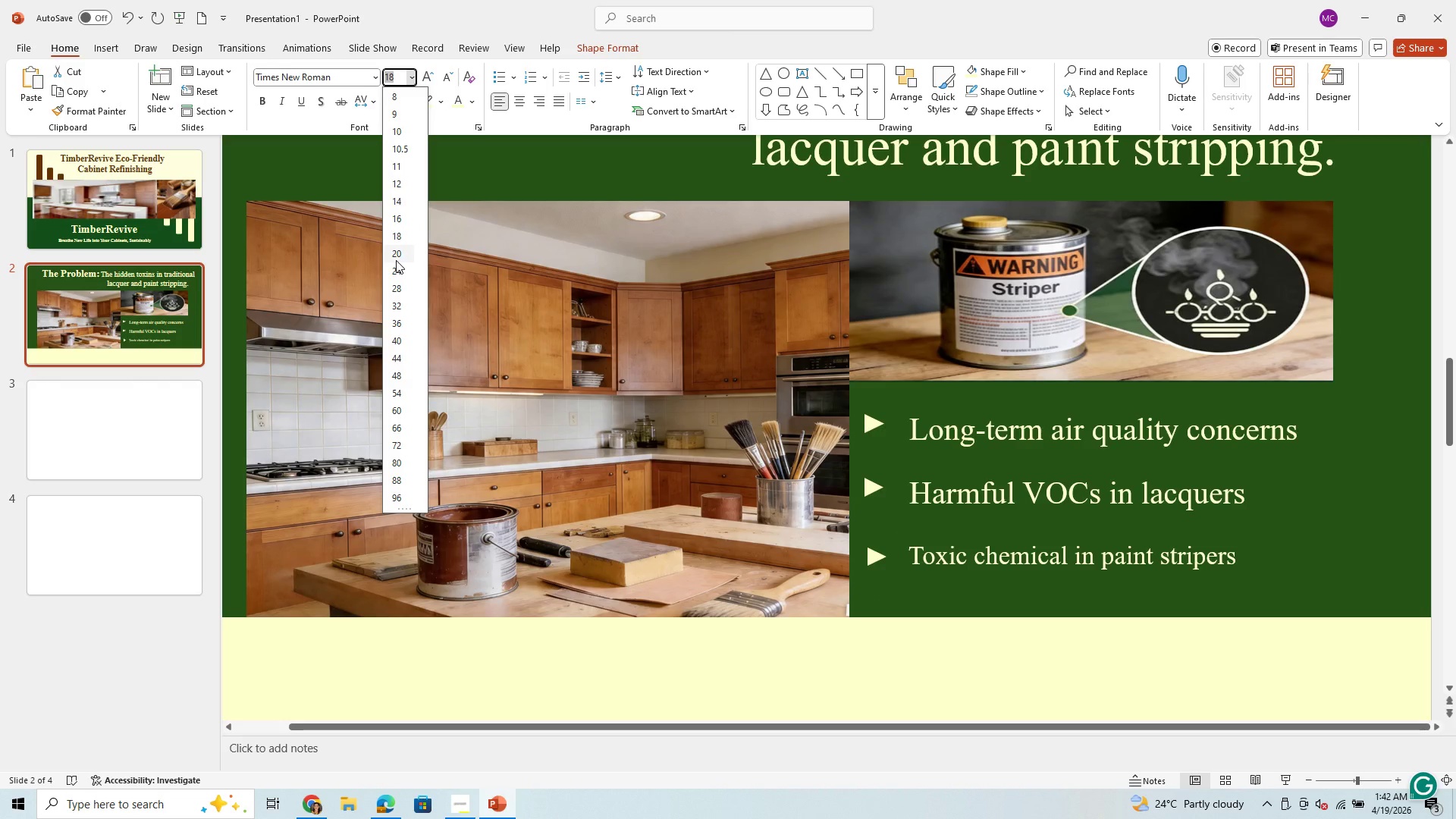 
left_click([398, 268])
 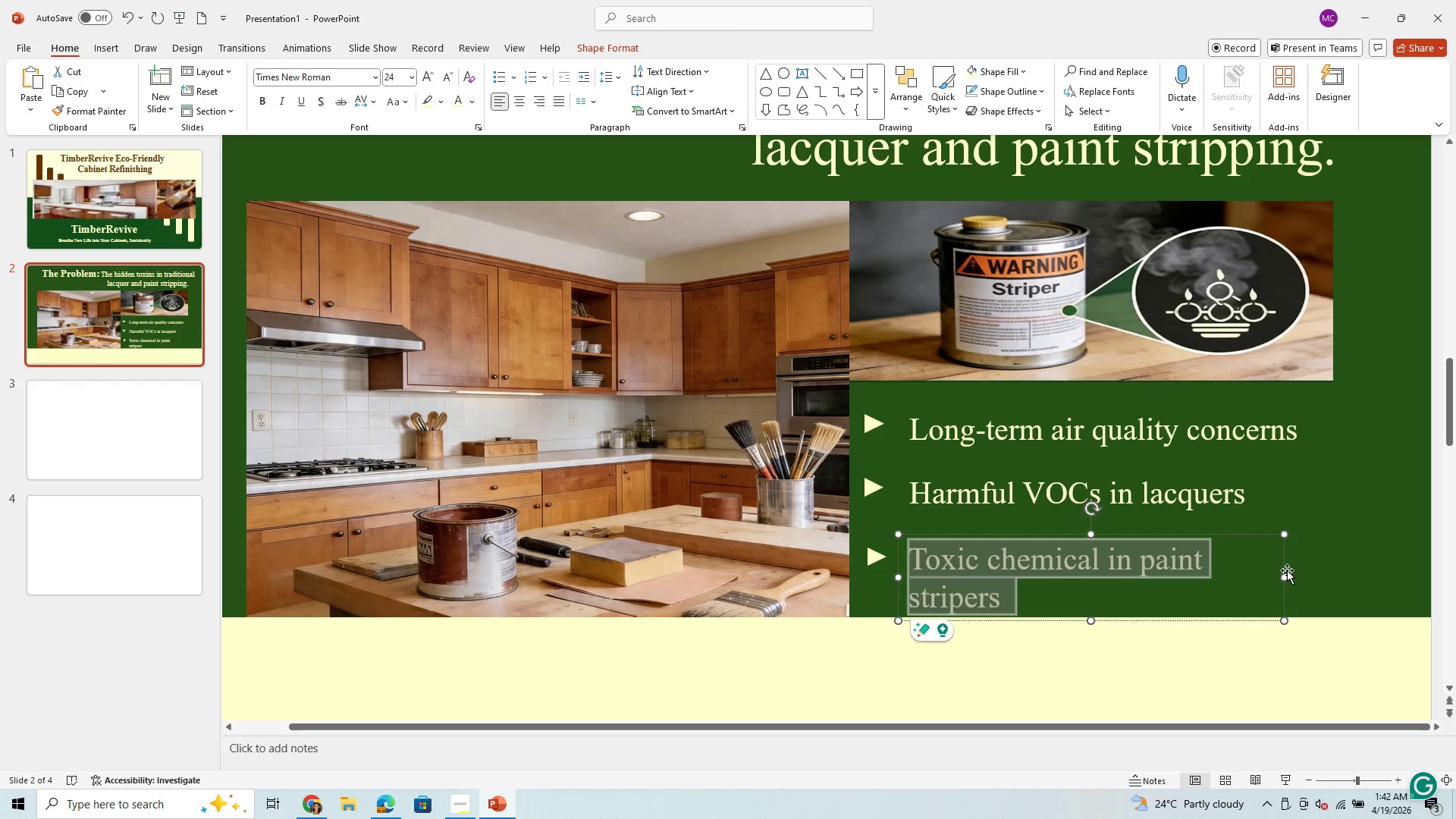 
left_click_drag(start_coordinate=[1287, 578], to_coordinate=[1434, 595])
 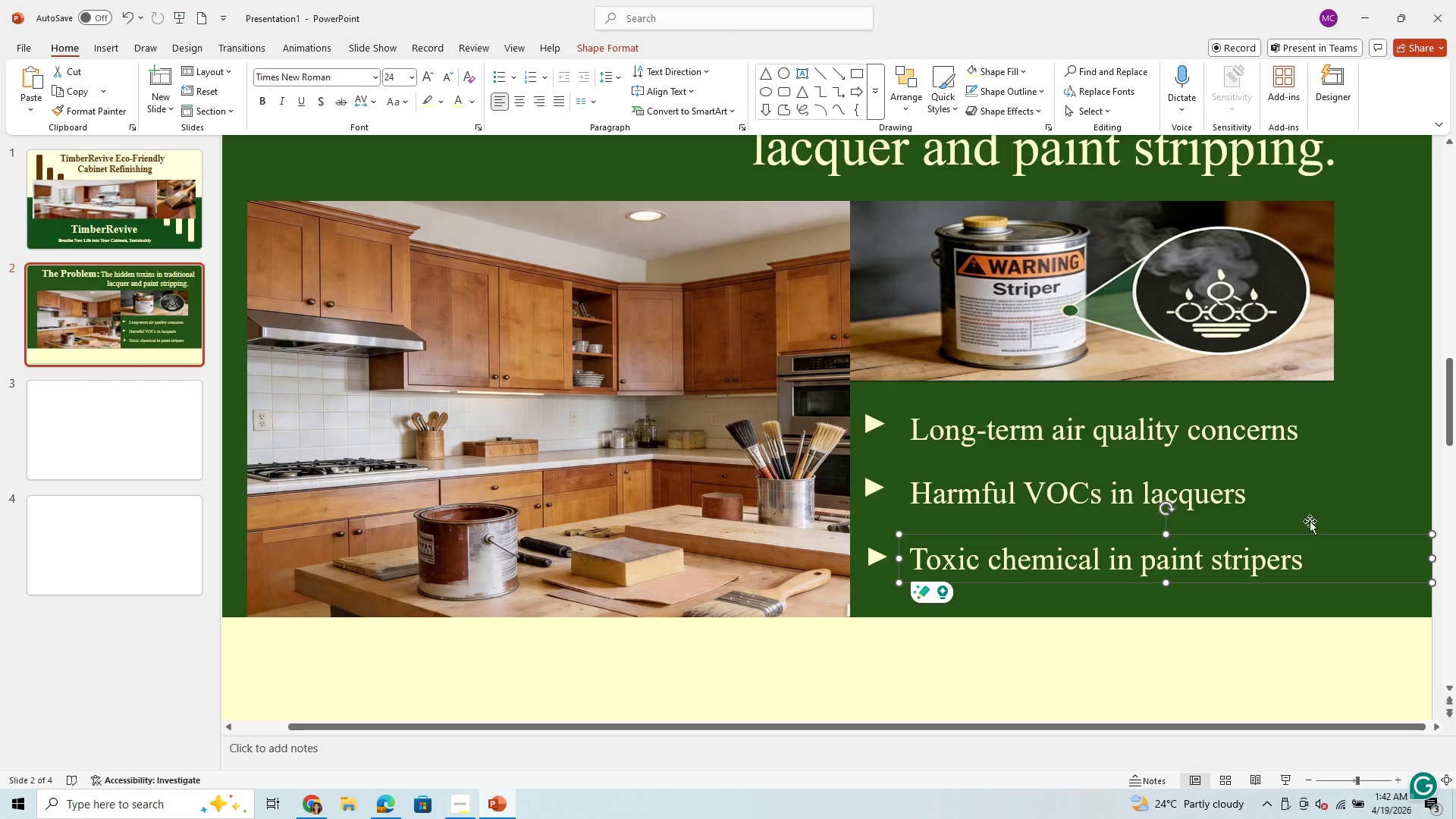 
left_click([1194, 506])
 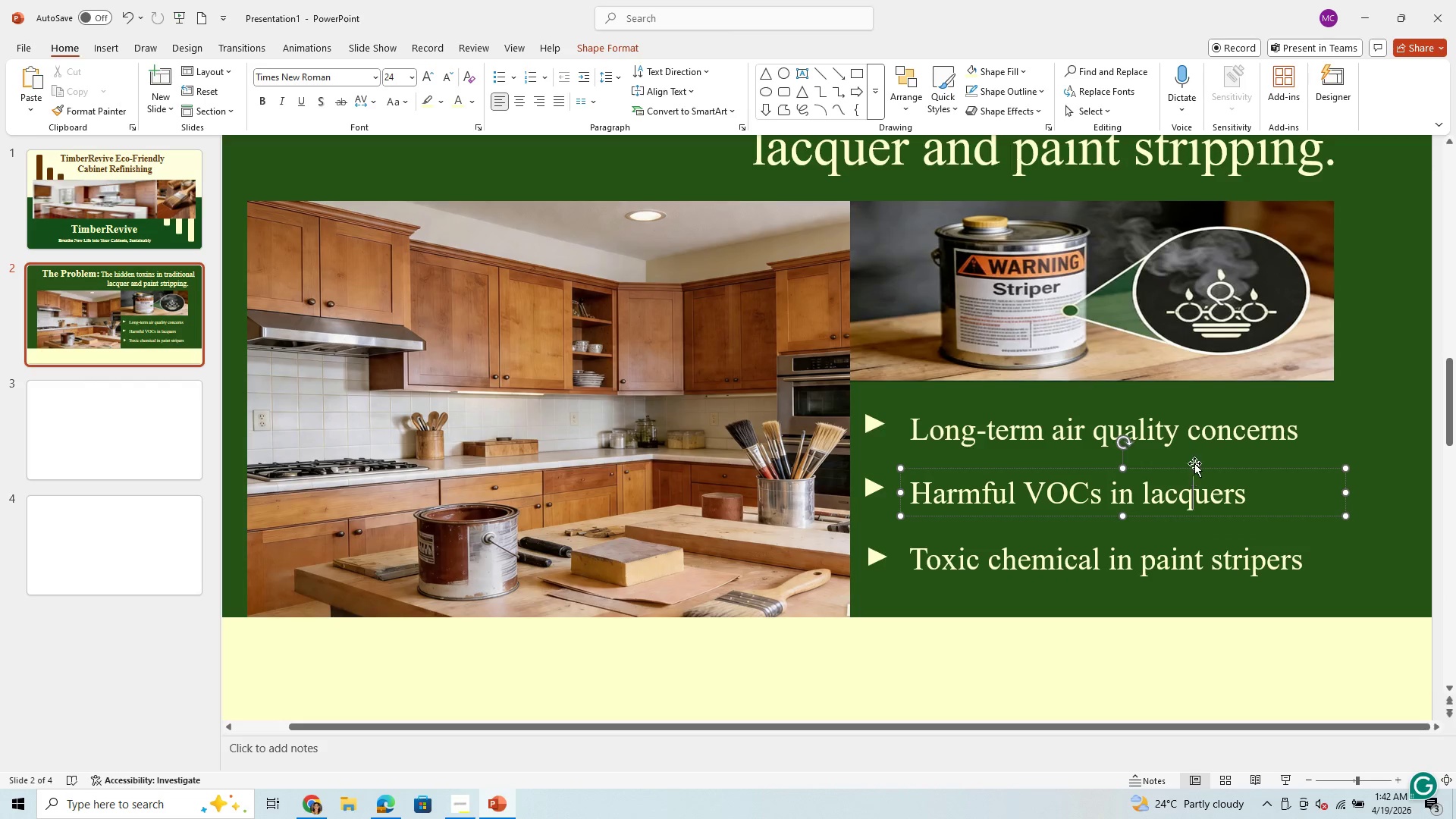 
left_click([1210, 420])
 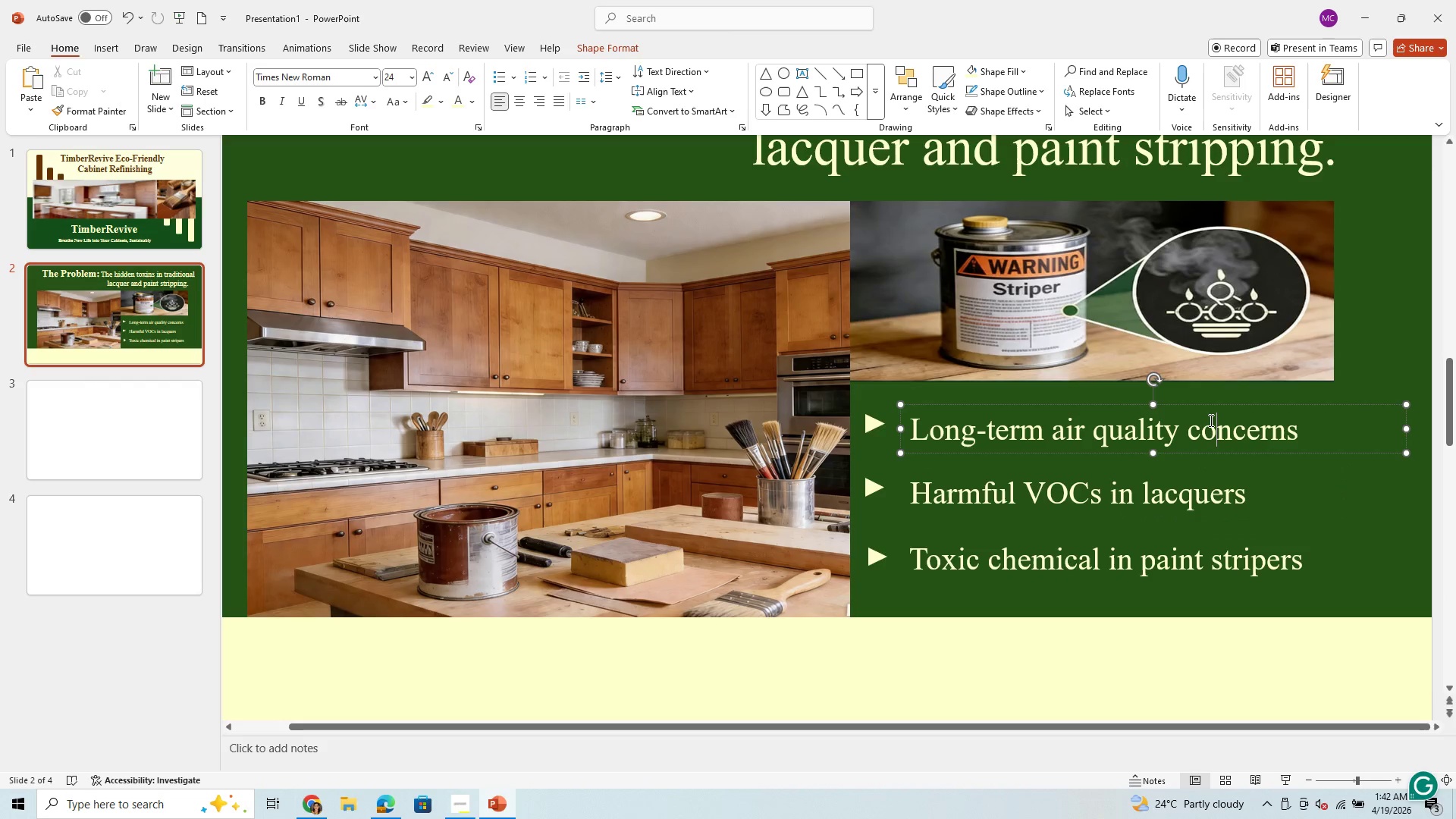 
wait(9.45)
 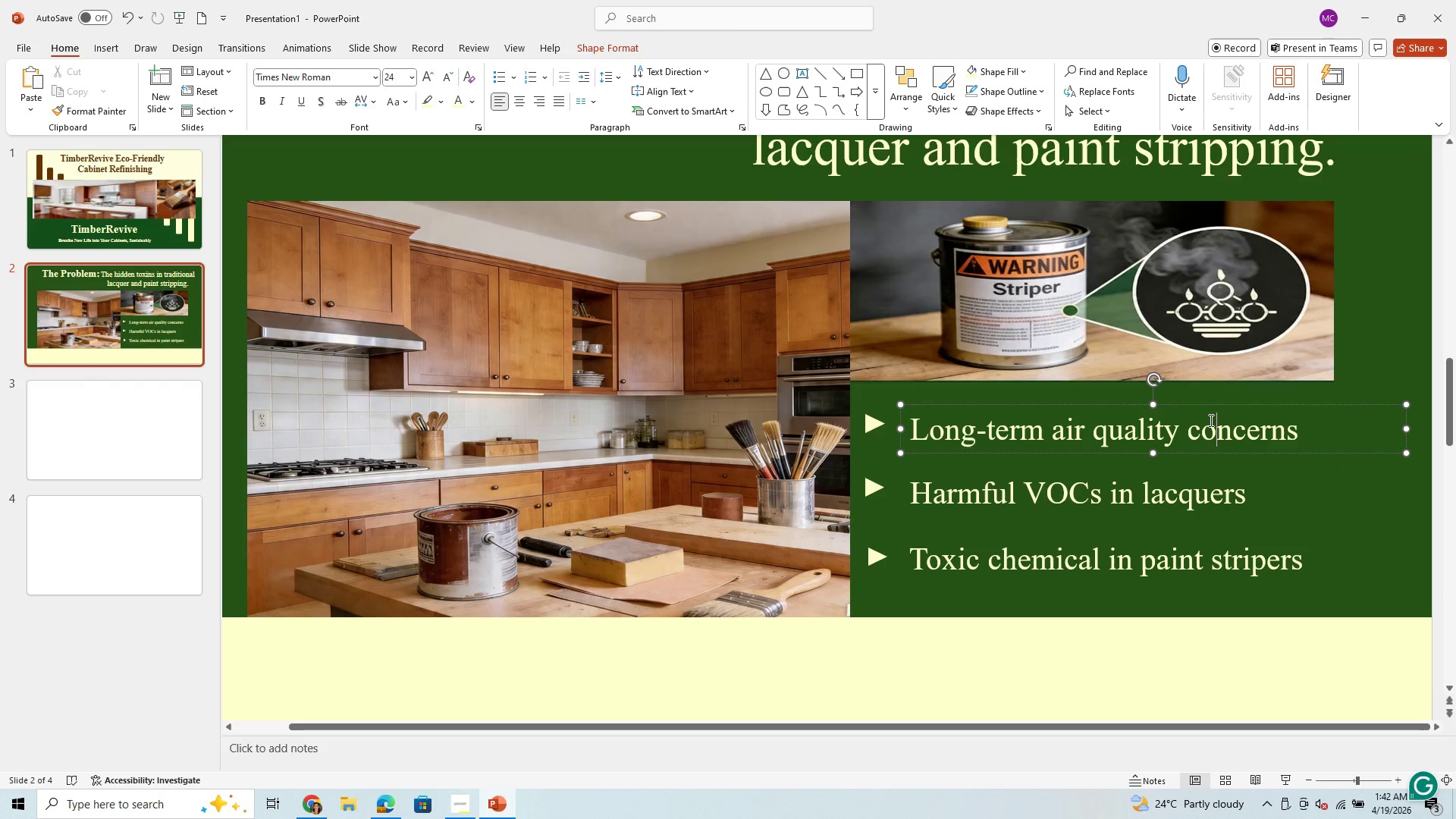 
scroll: coordinate [1221, 466], scroll_direction: up, amount: 6.0
 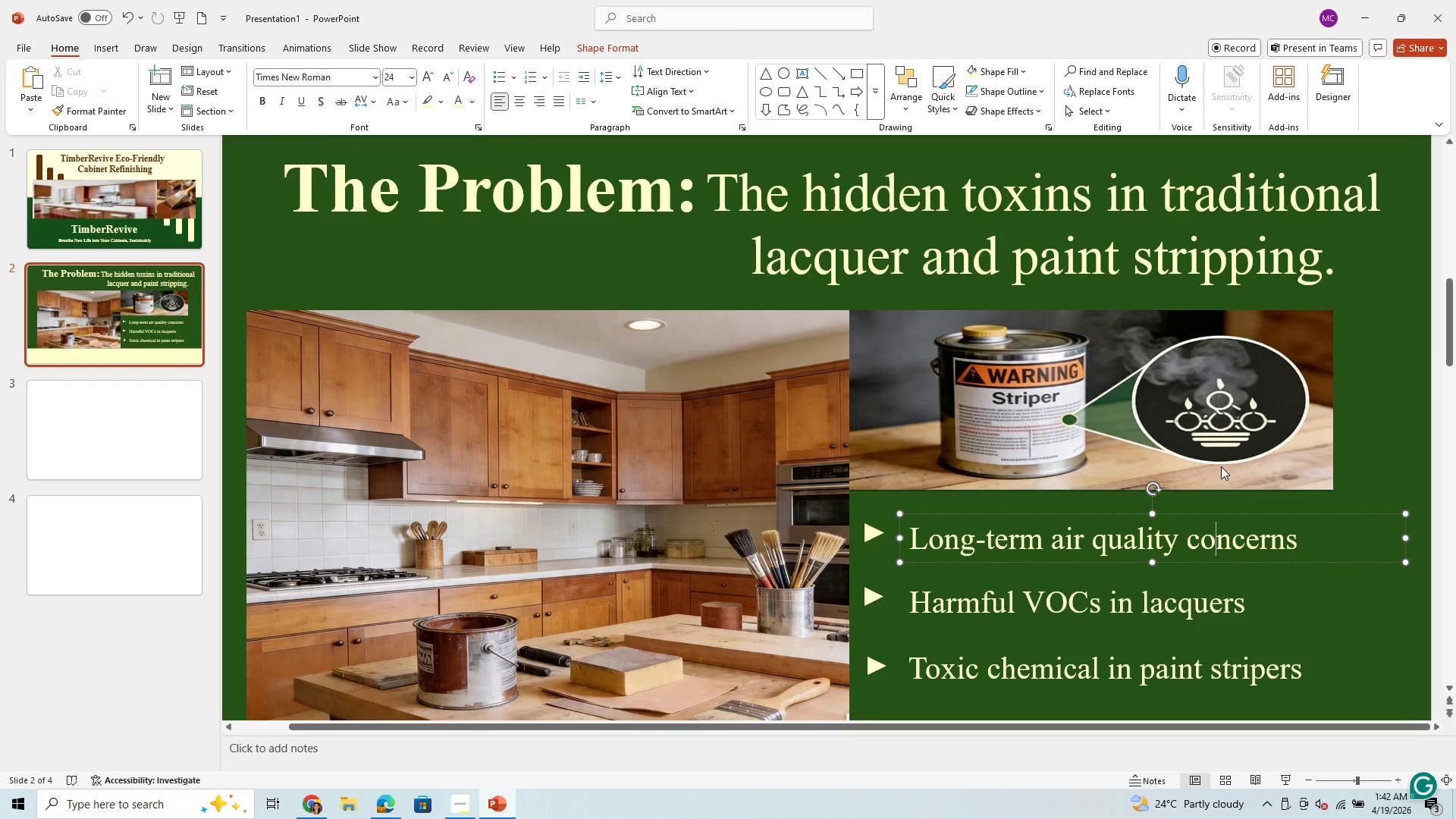 
scroll: coordinate [1220, 460], scroll_direction: down, amount: 8.0
 